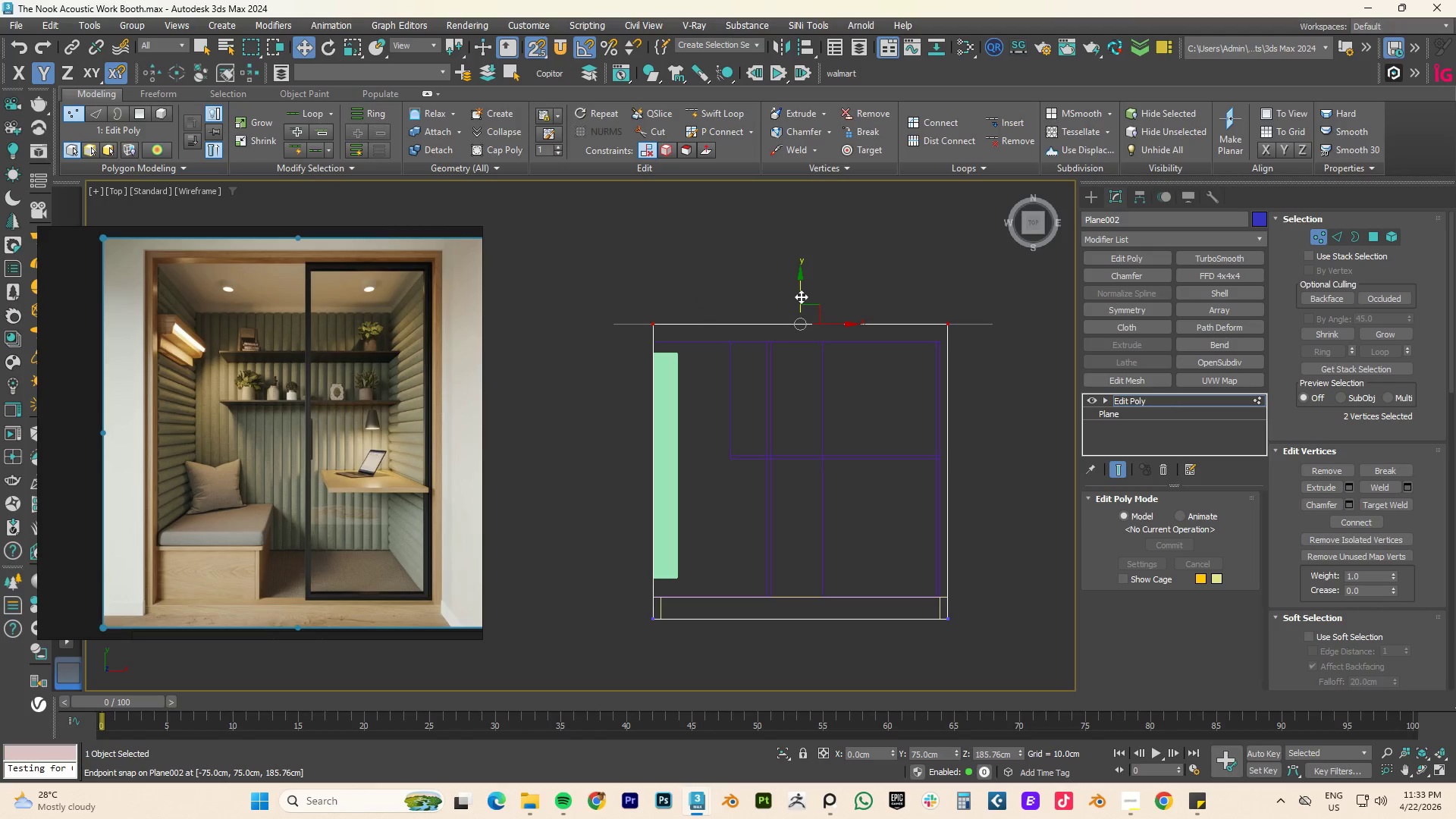 
left_click_drag(start_coordinate=[801, 291], to_coordinate=[948, 324])
 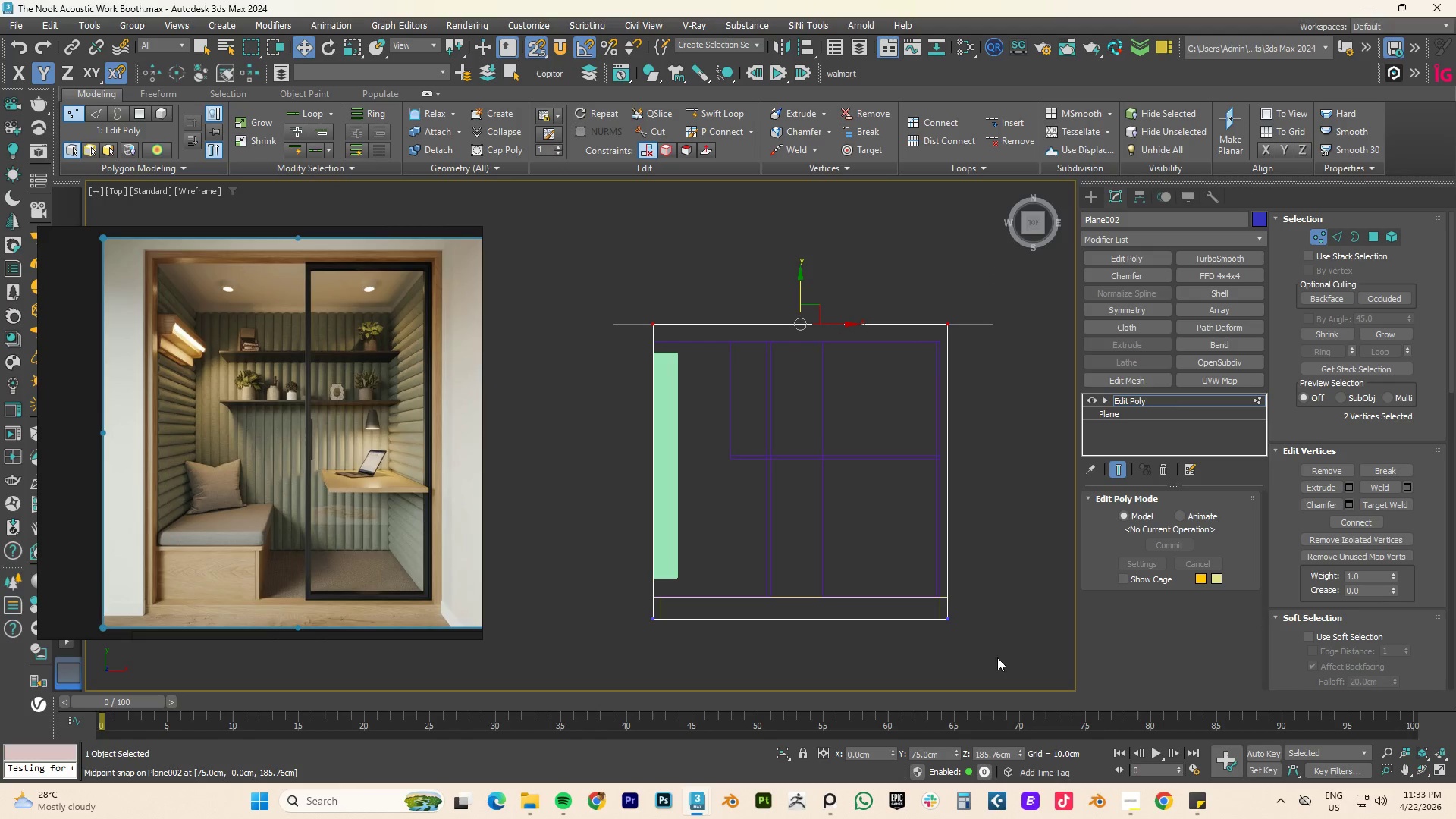 
left_click_drag(start_coordinate=[996, 661], to_coordinate=[940, 260])
 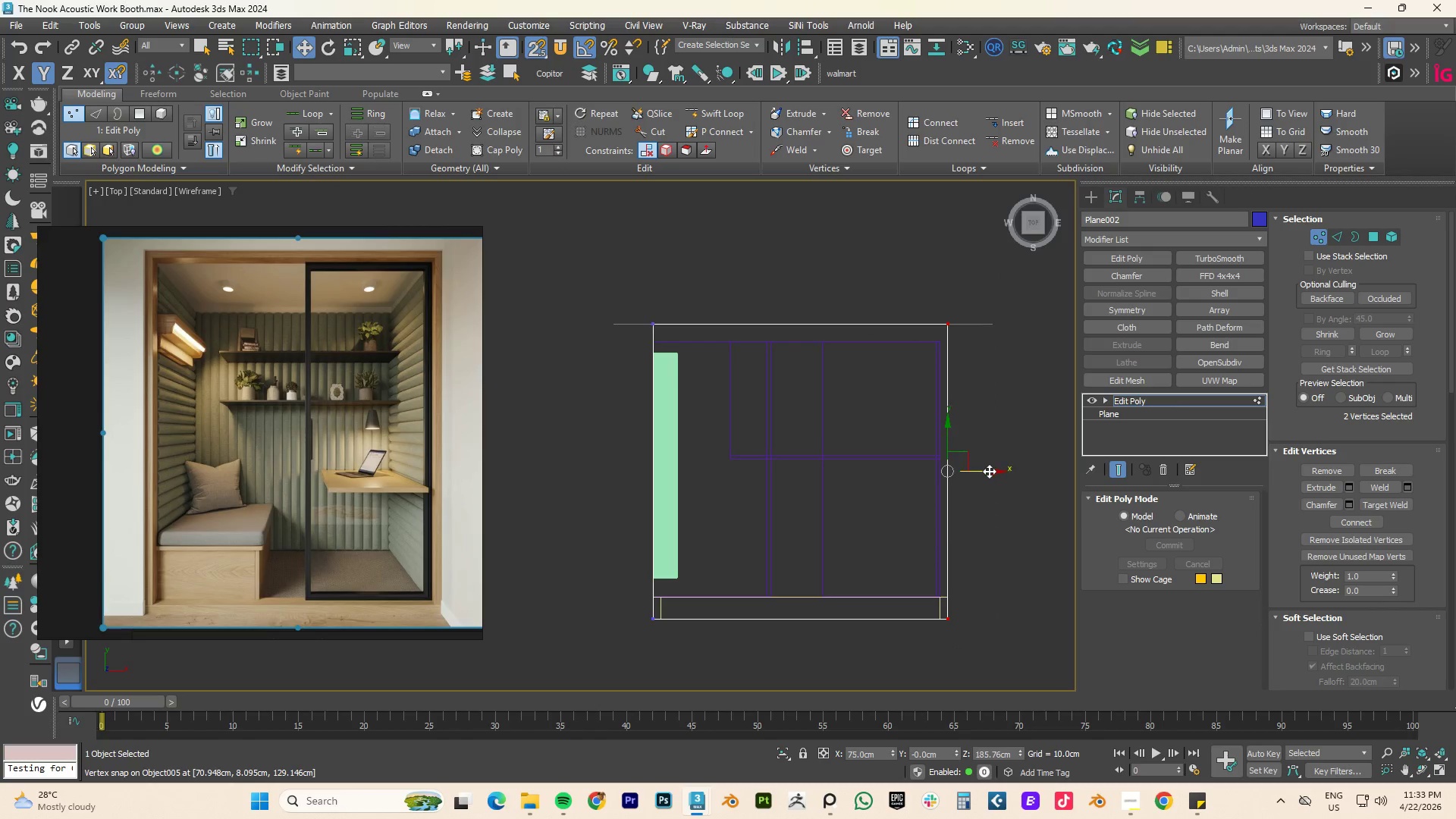 
left_click_drag(start_coordinate=[989, 471], to_coordinate=[949, 624])
 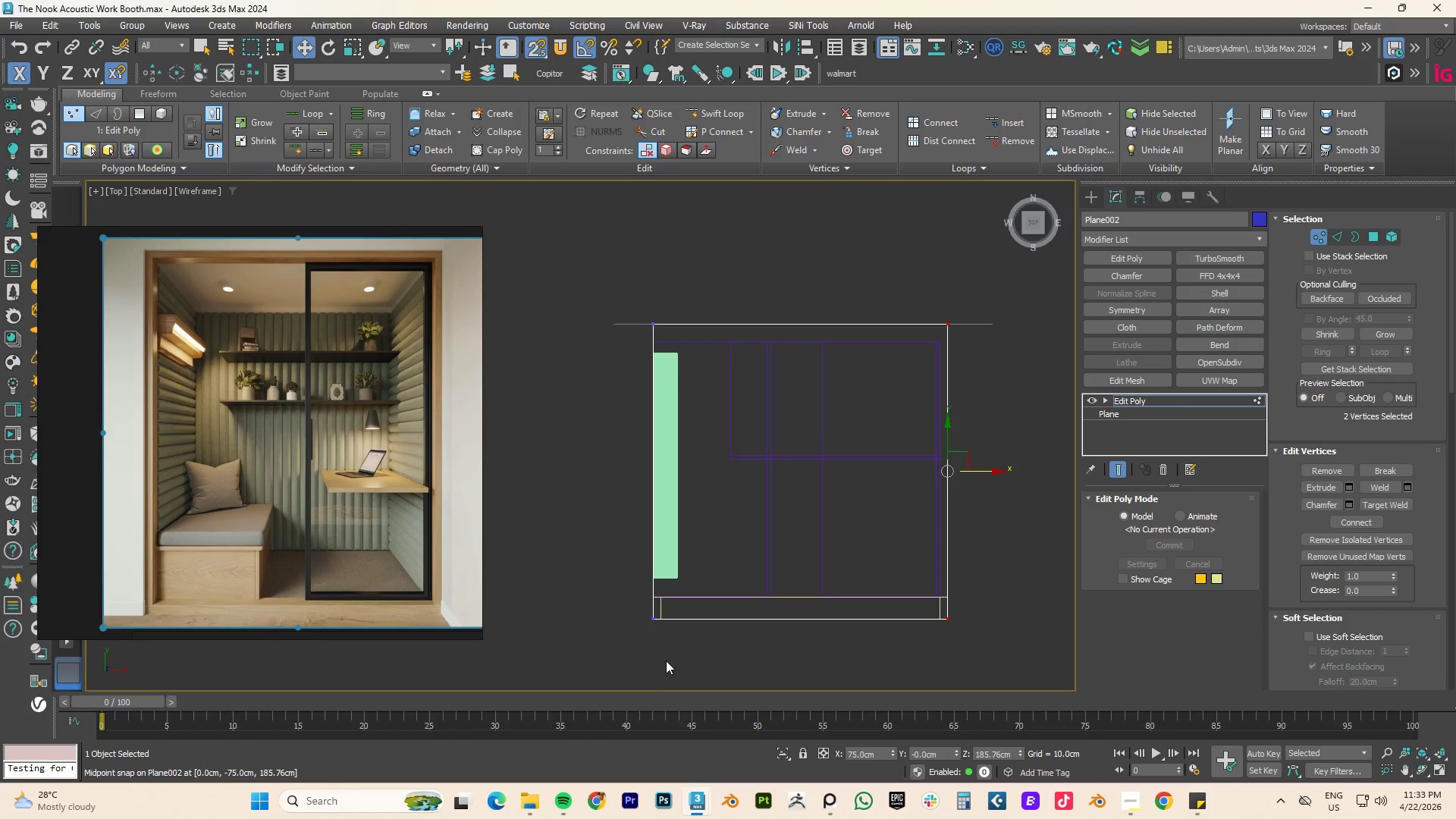 
left_click_drag(start_coordinate=[666, 660], to_coordinate=[592, 242])
 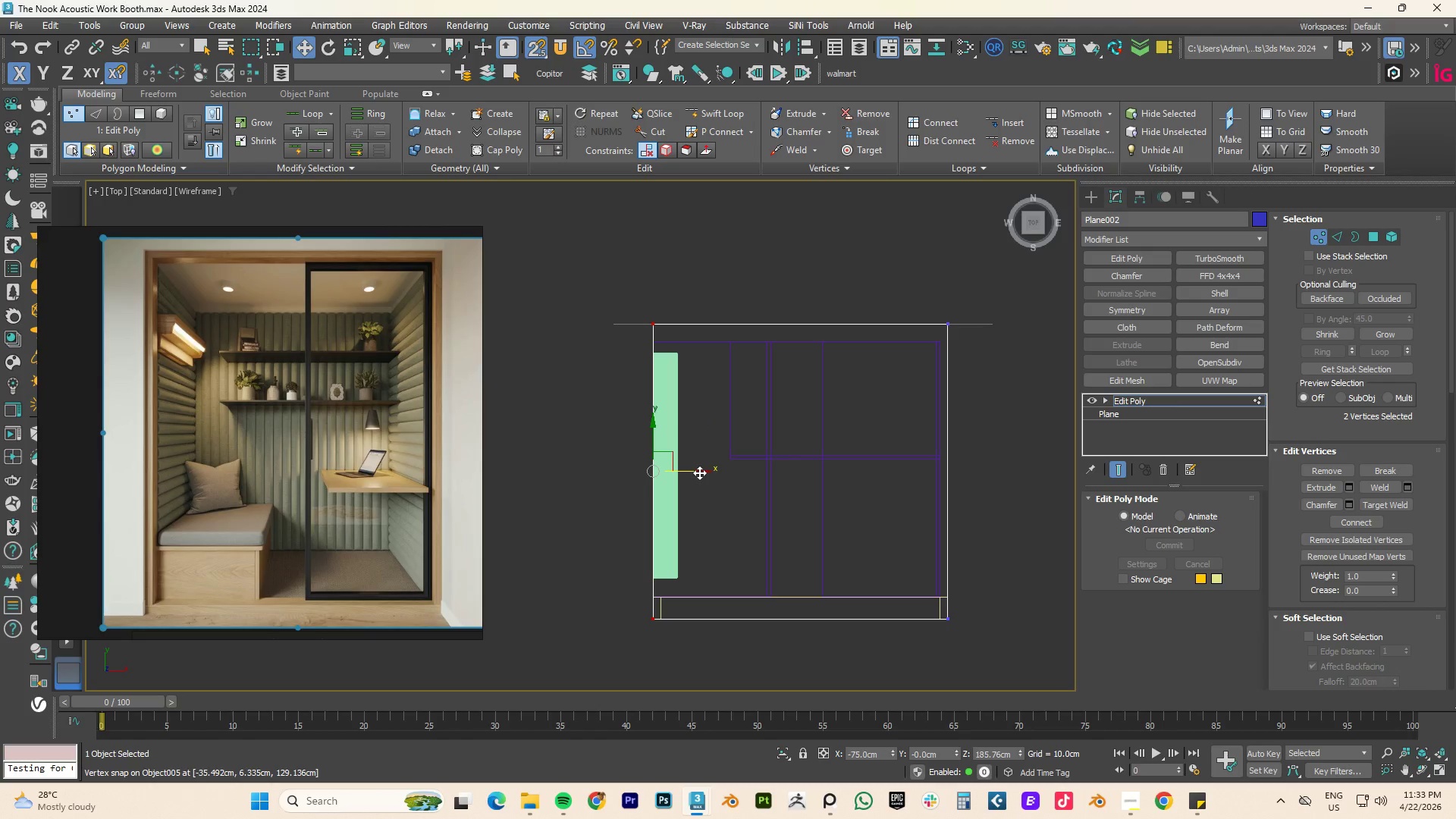 
left_click_drag(start_coordinate=[698, 471], to_coordinate=[646, 610])
 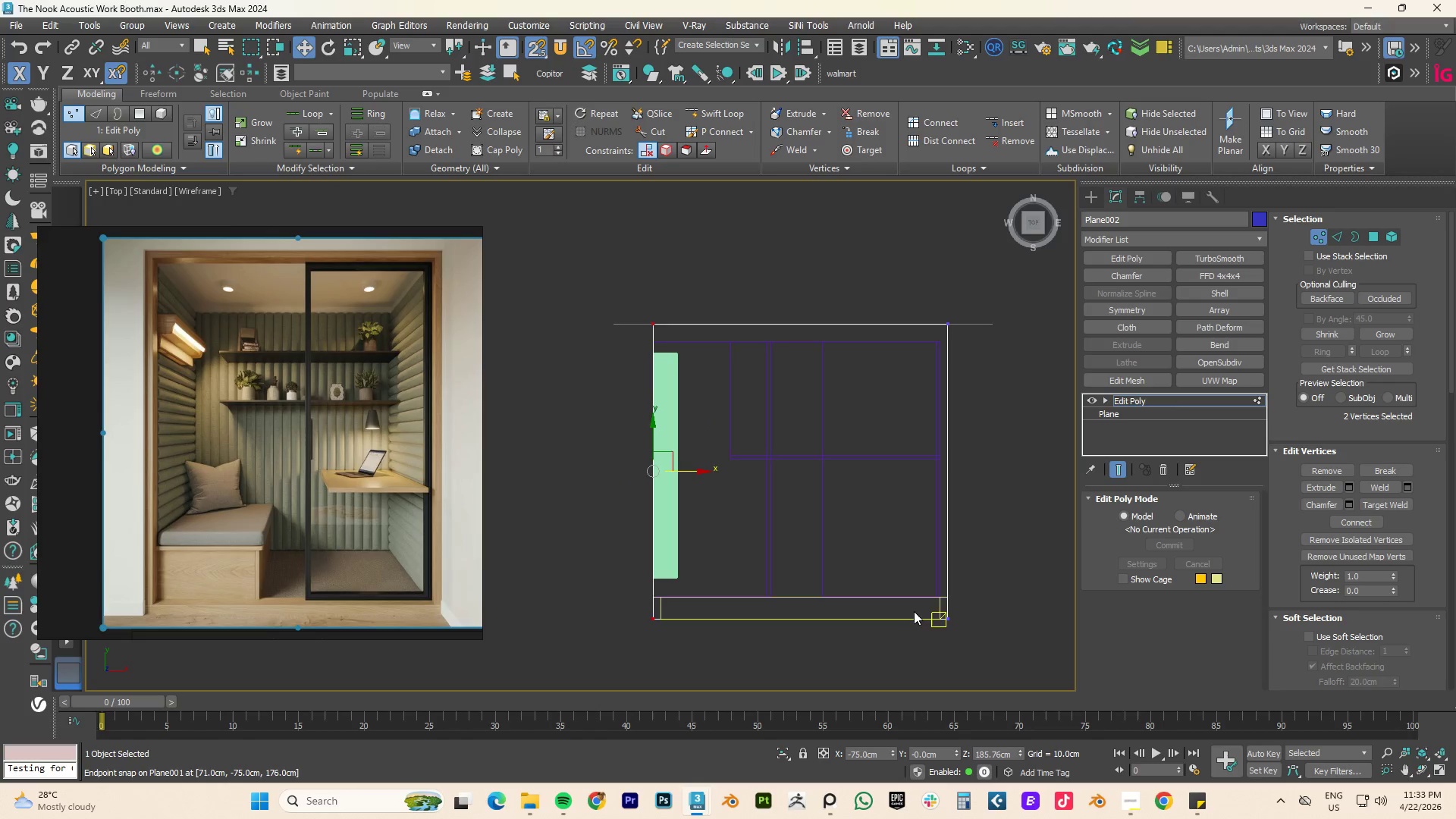 
scroll: coordinate [964, 598], scroll_direction: up, amount: 1.0
 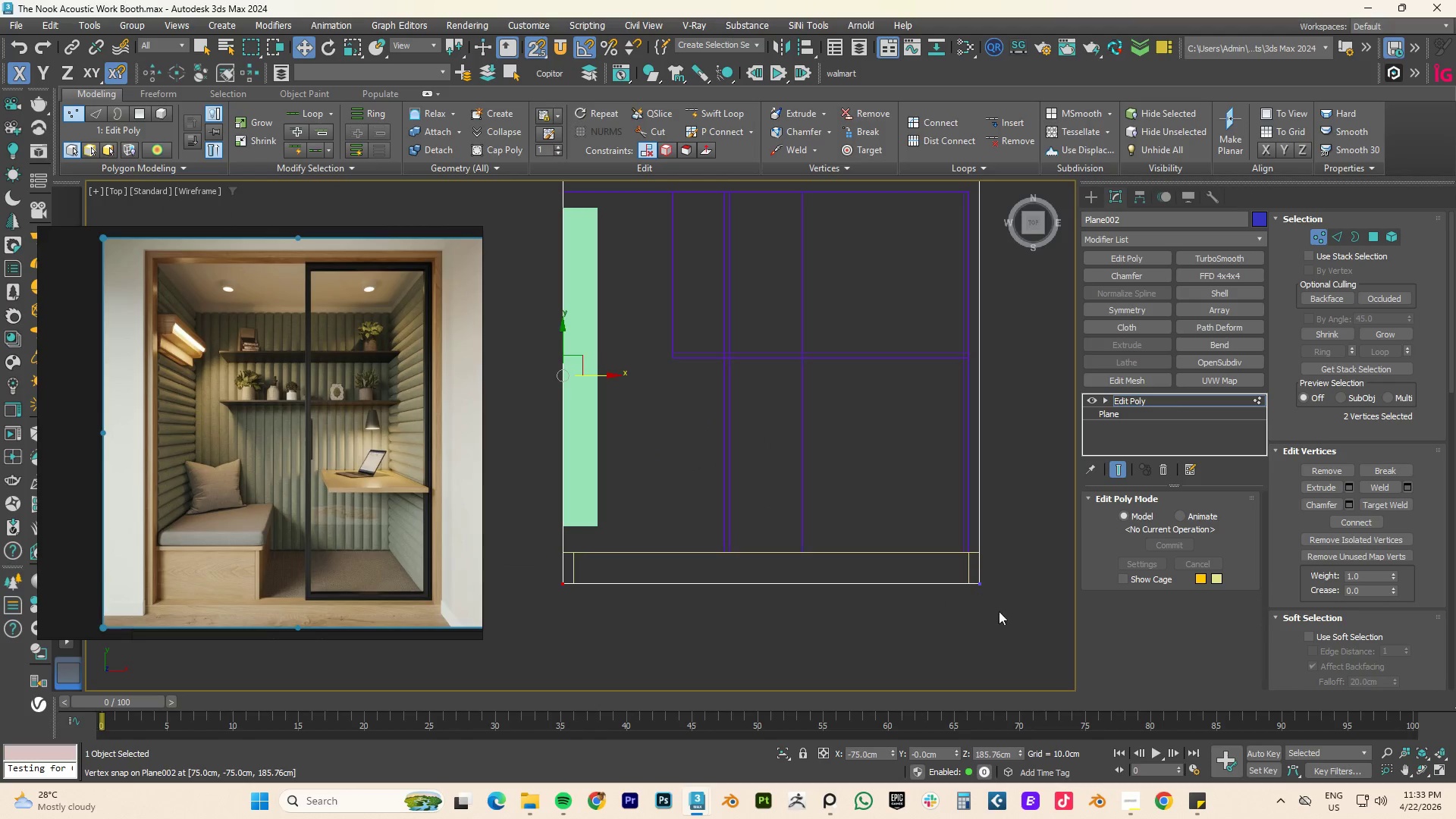 
left_click_drag(start_coordinate=[1005, 623], to_coordinate=[526, 538])
 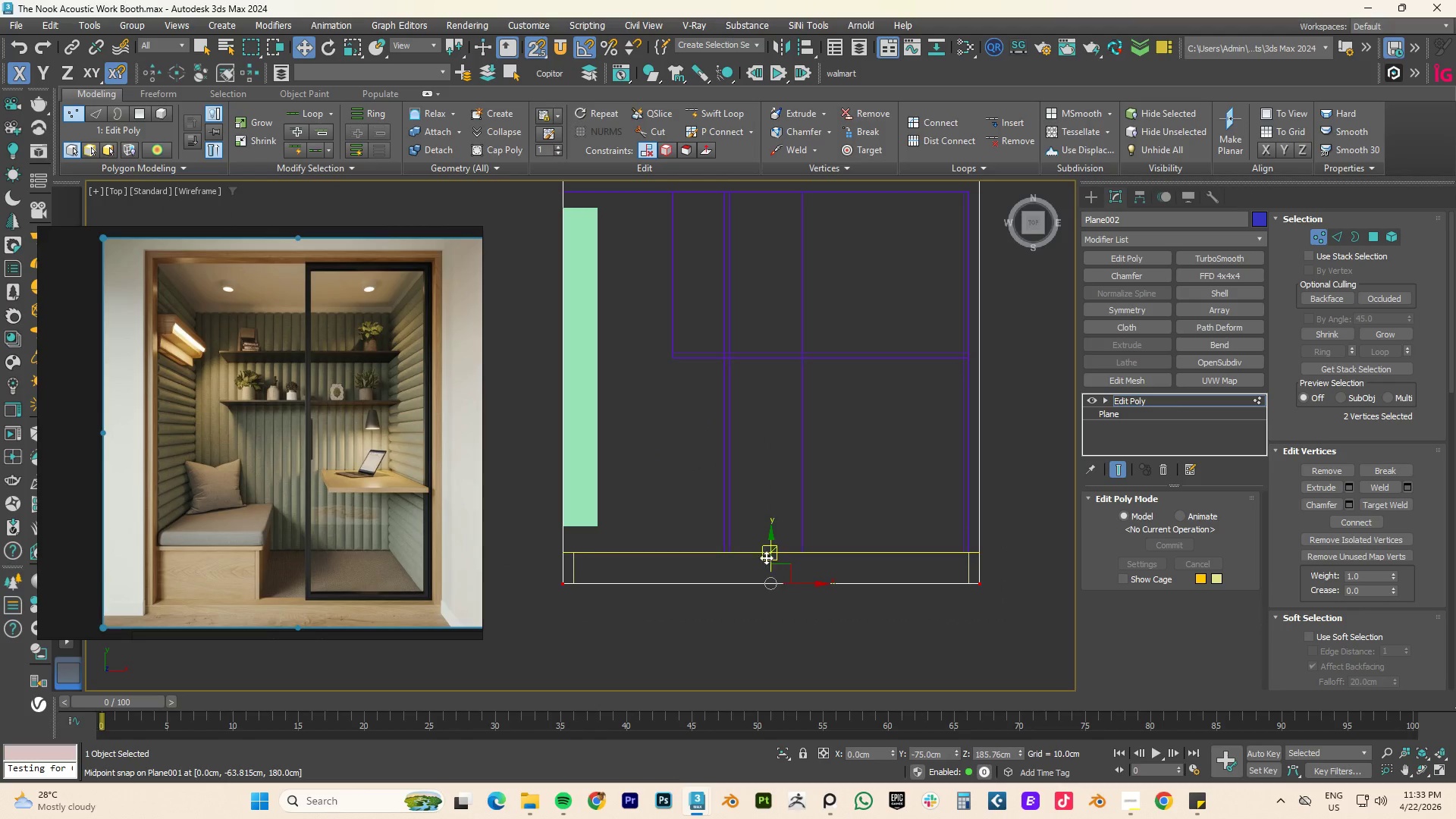 
left_click_drag(start_coordinate=[770, 554], to_coordinate=[977, 579])
 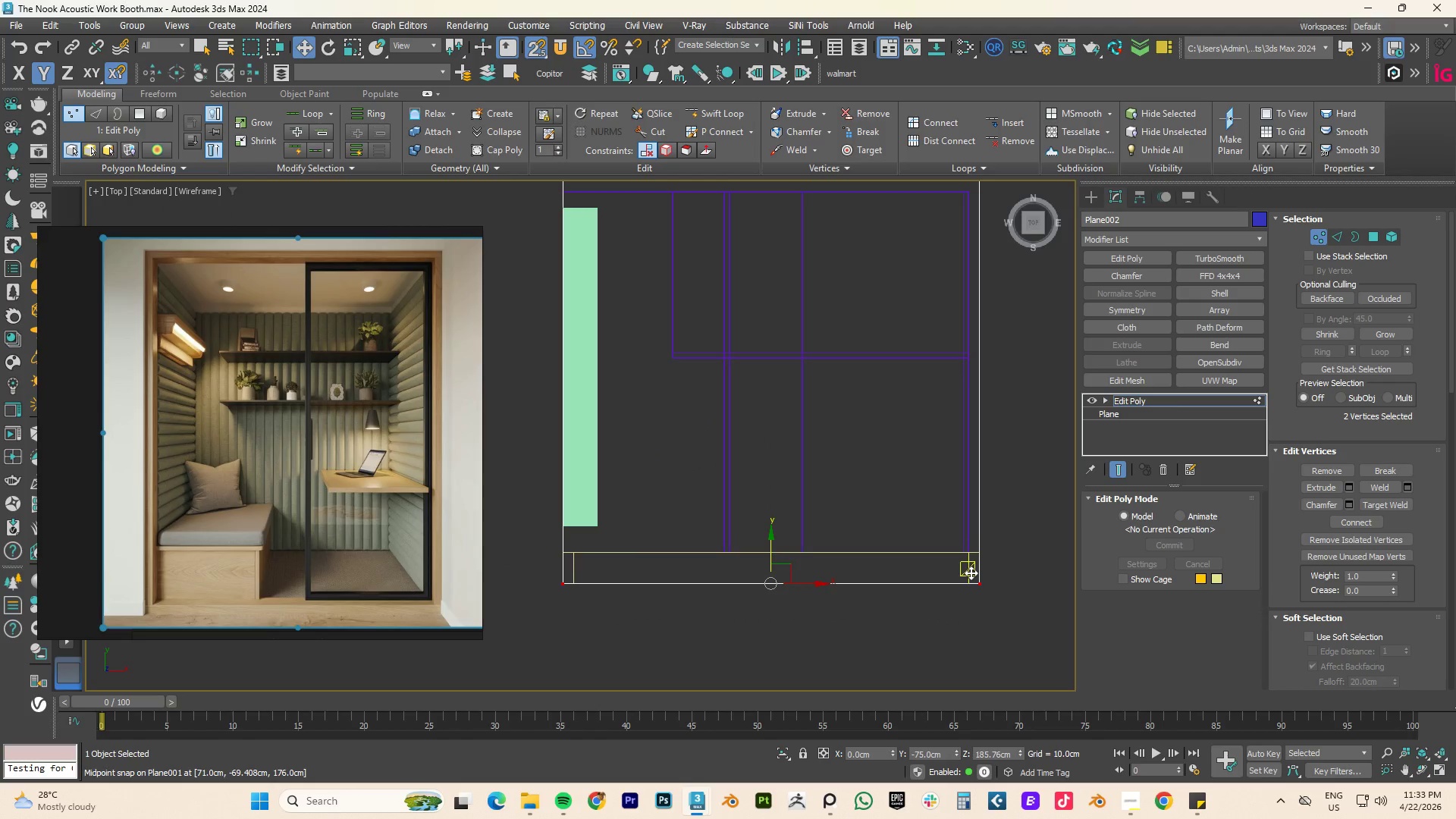 
left_click([1143, 403])
 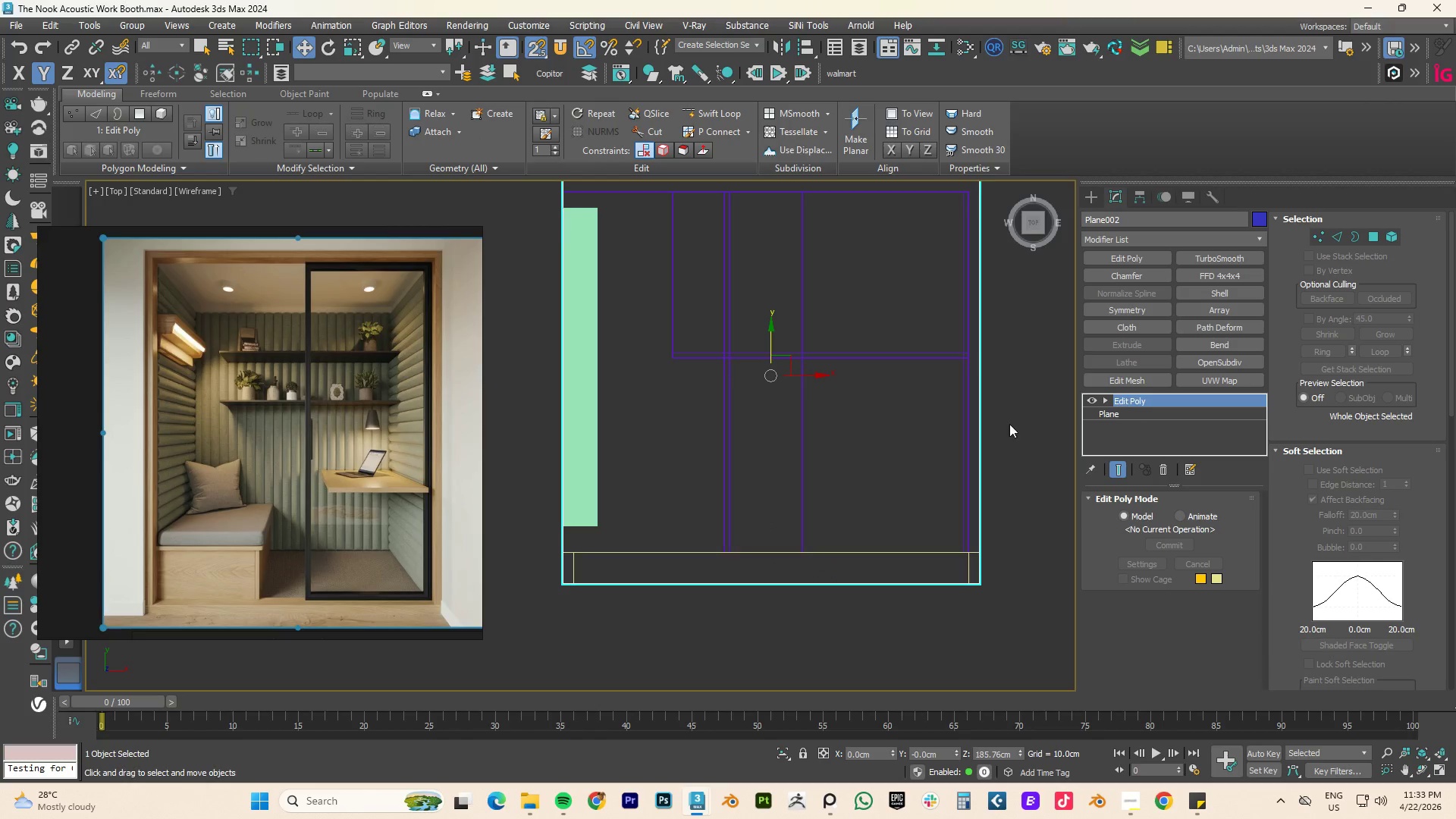 
hold_key(key=AltLeft, duration=1.05)
 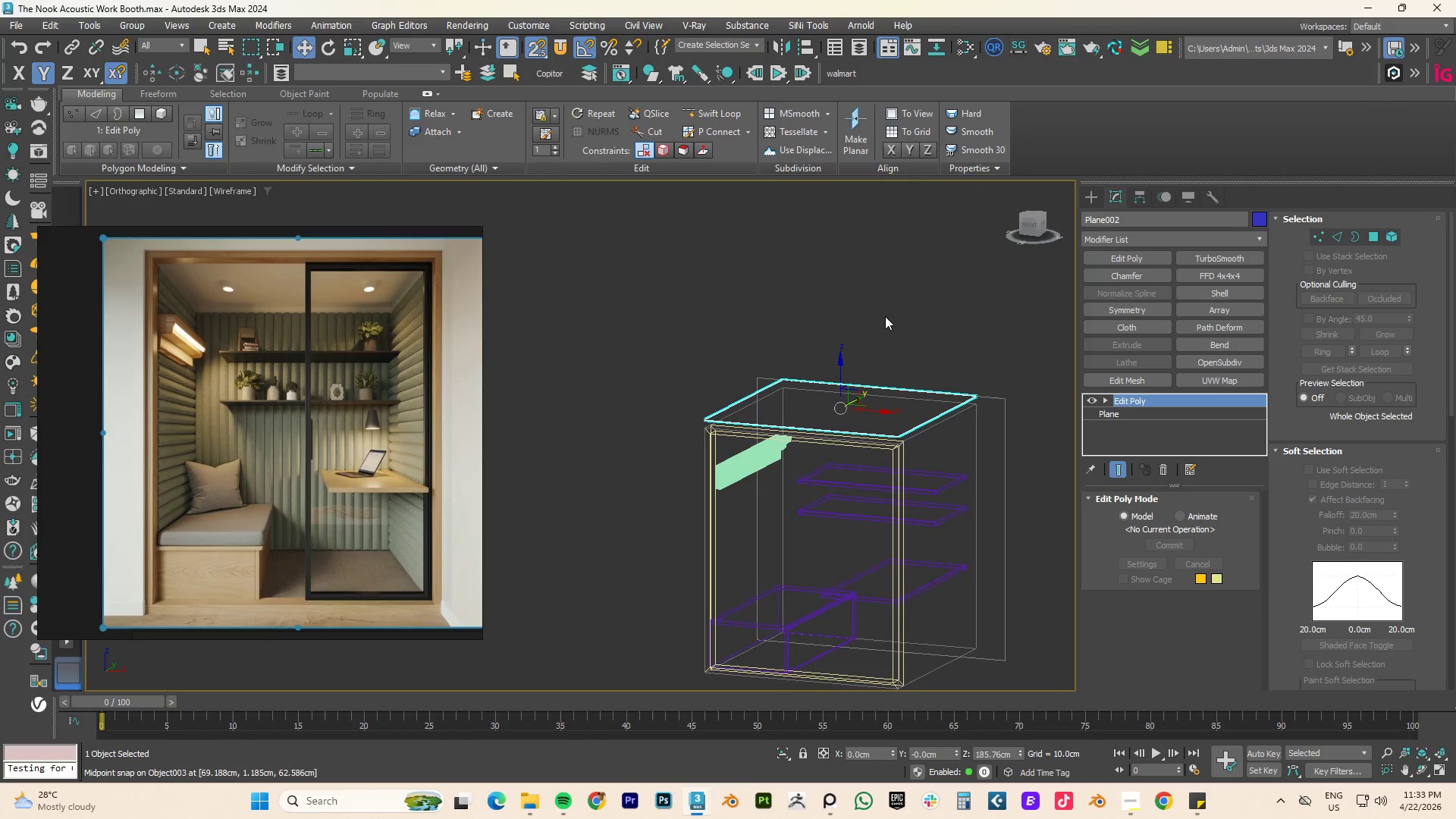 
scroll: coordinate [909, 441], scroll_direction: down, amount: 2.0
 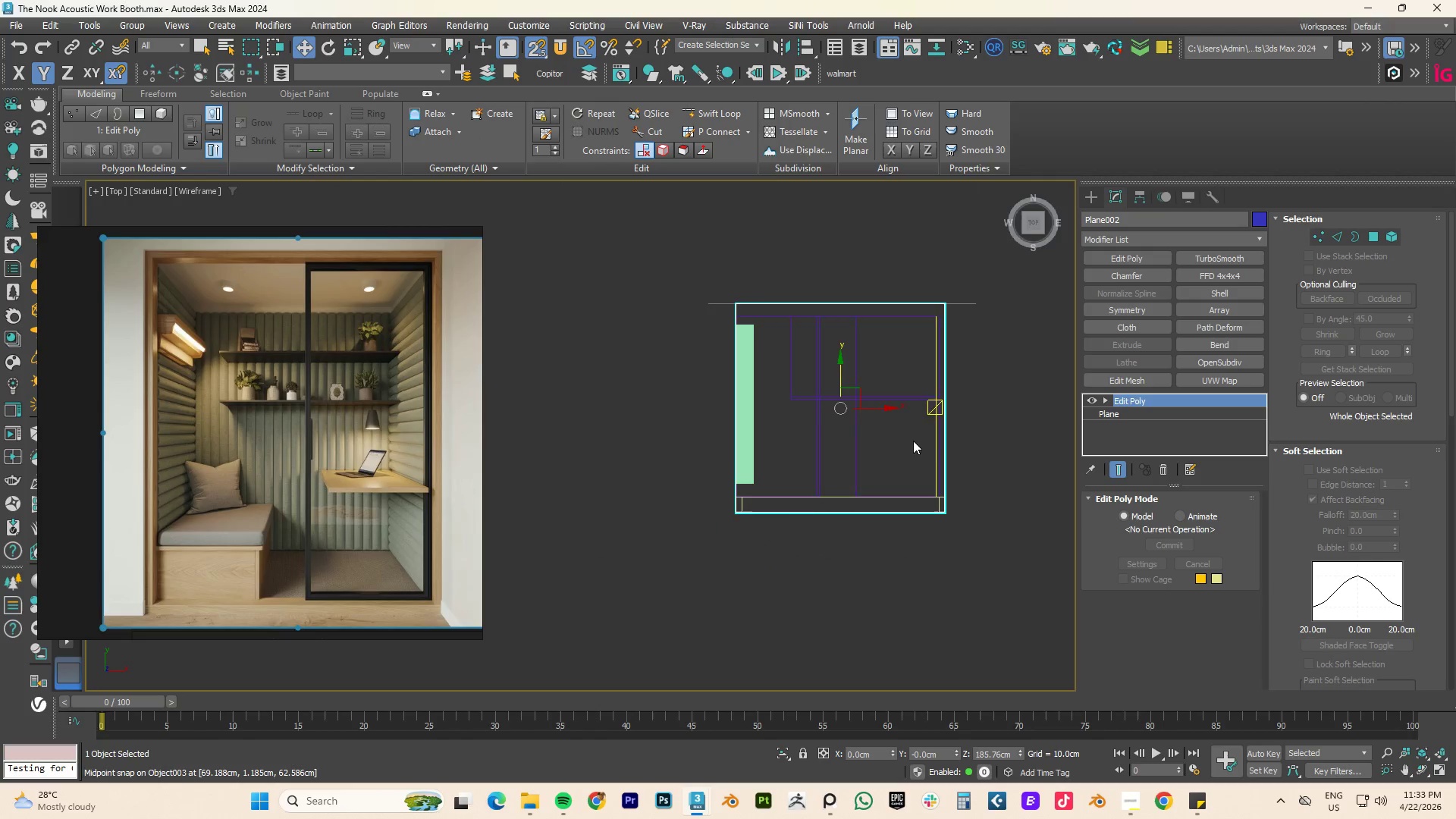 
key(Alt+Q)
 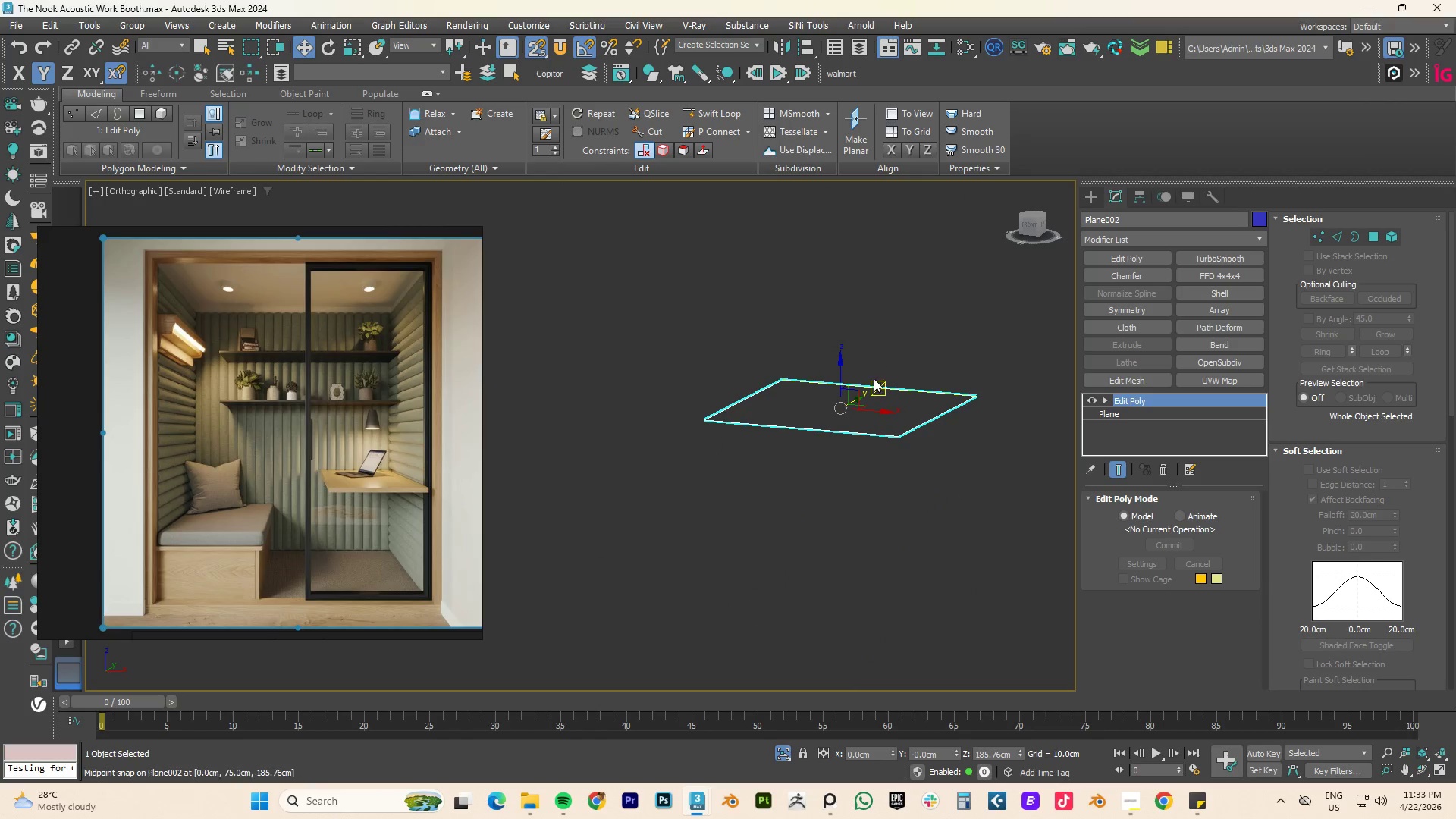 
hold_key(key=AltLeft, duration=0.69)
 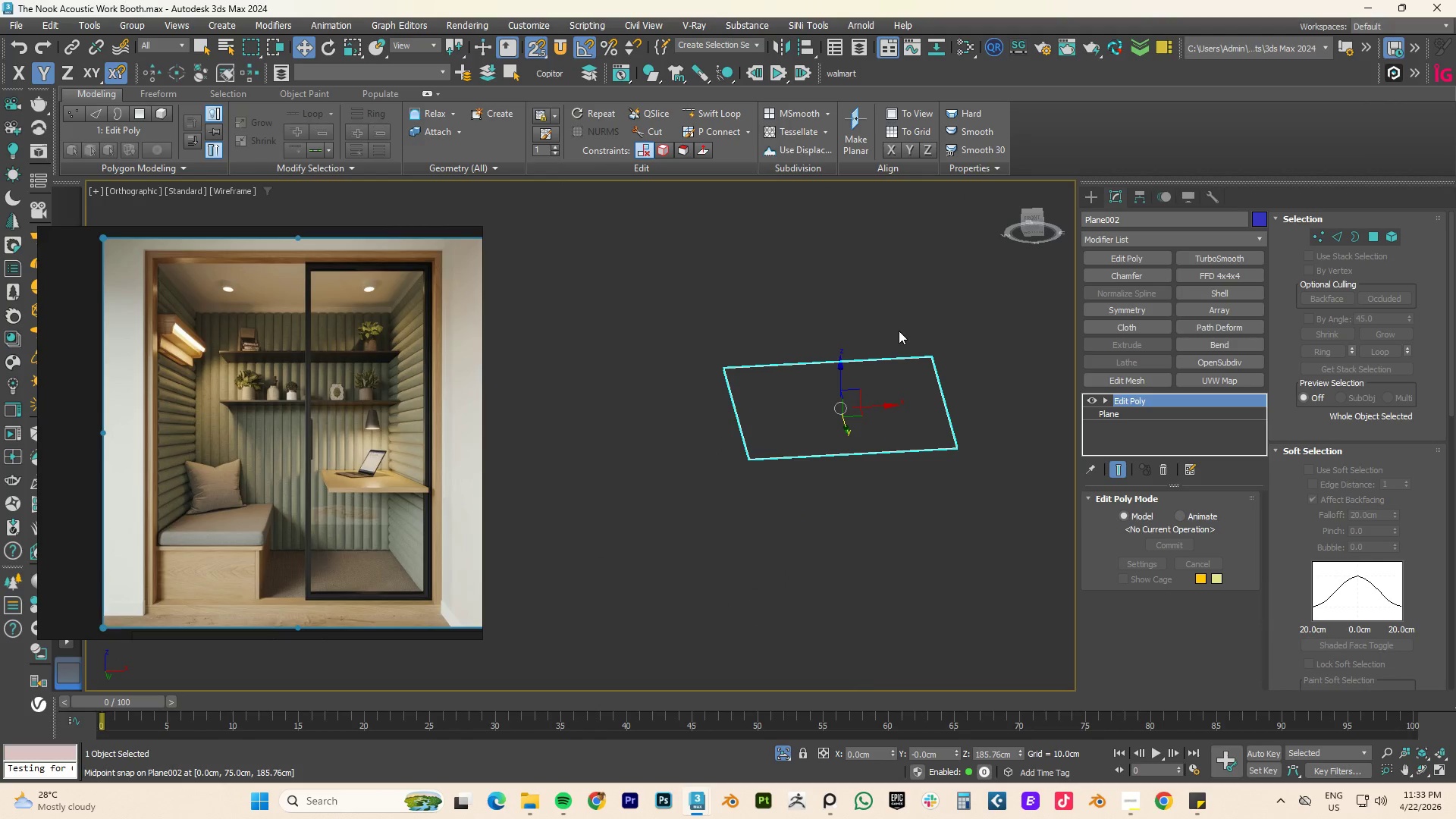 
key(F4)
 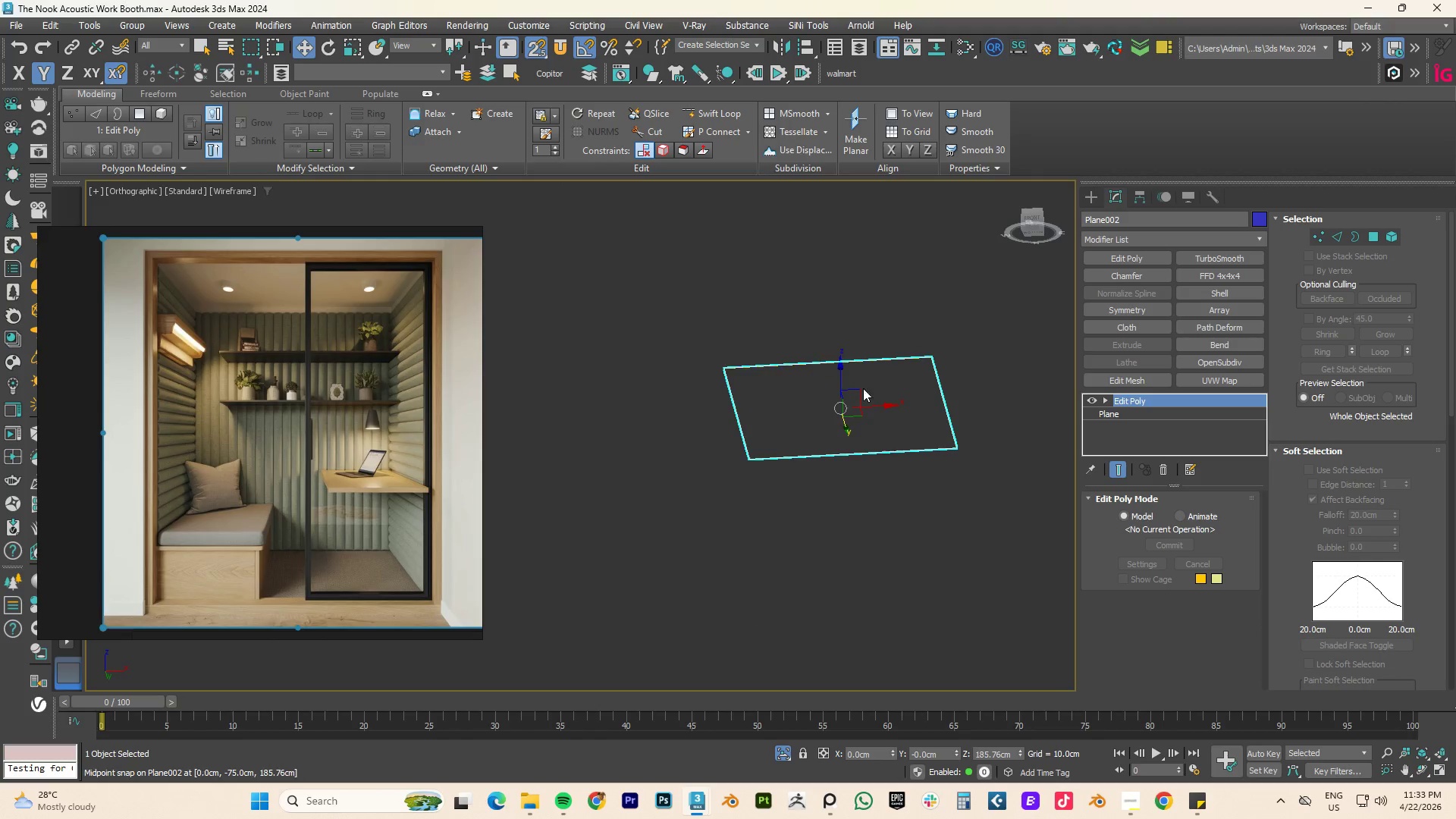 
key(F3)
 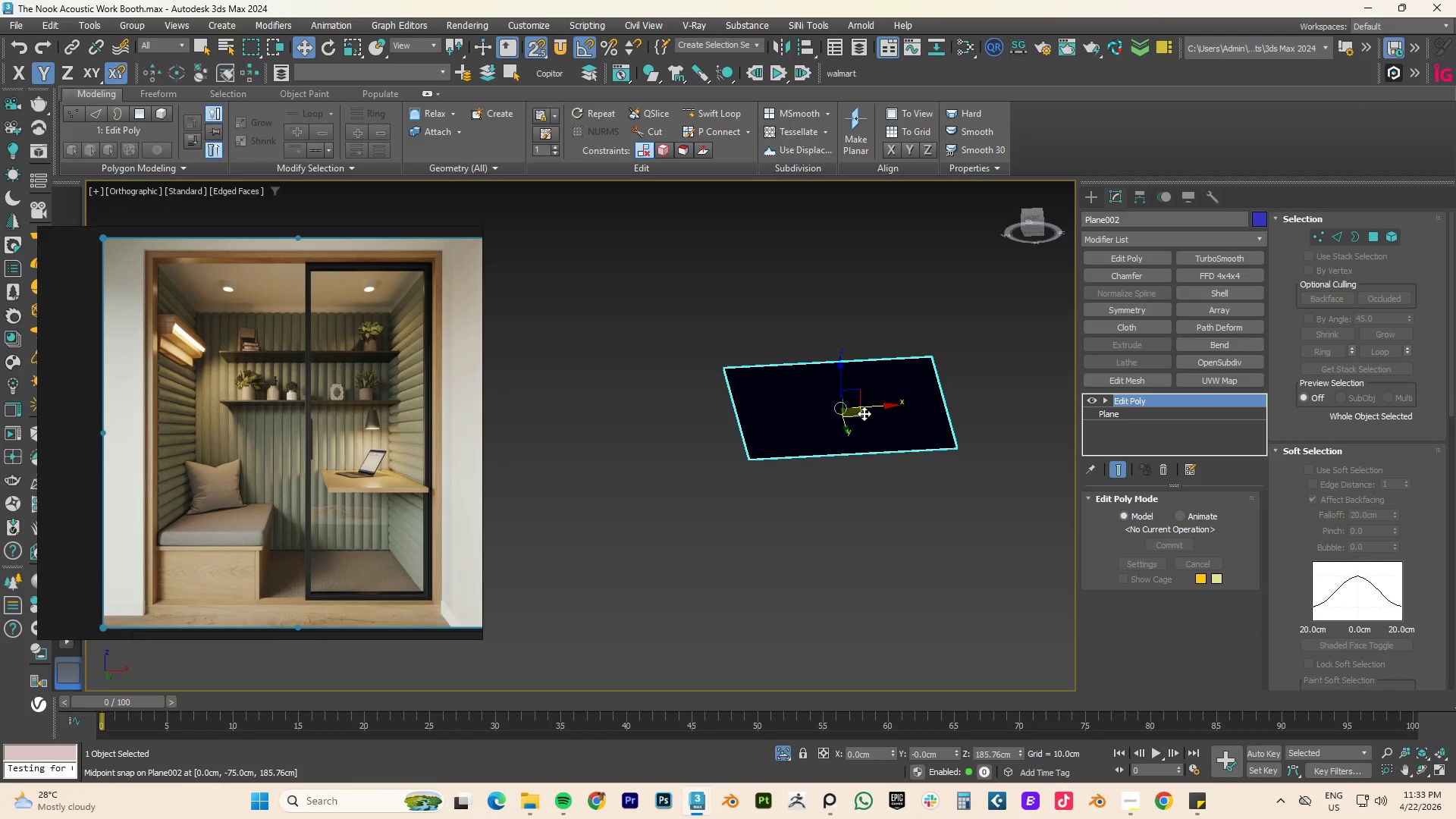 
key(F4)
 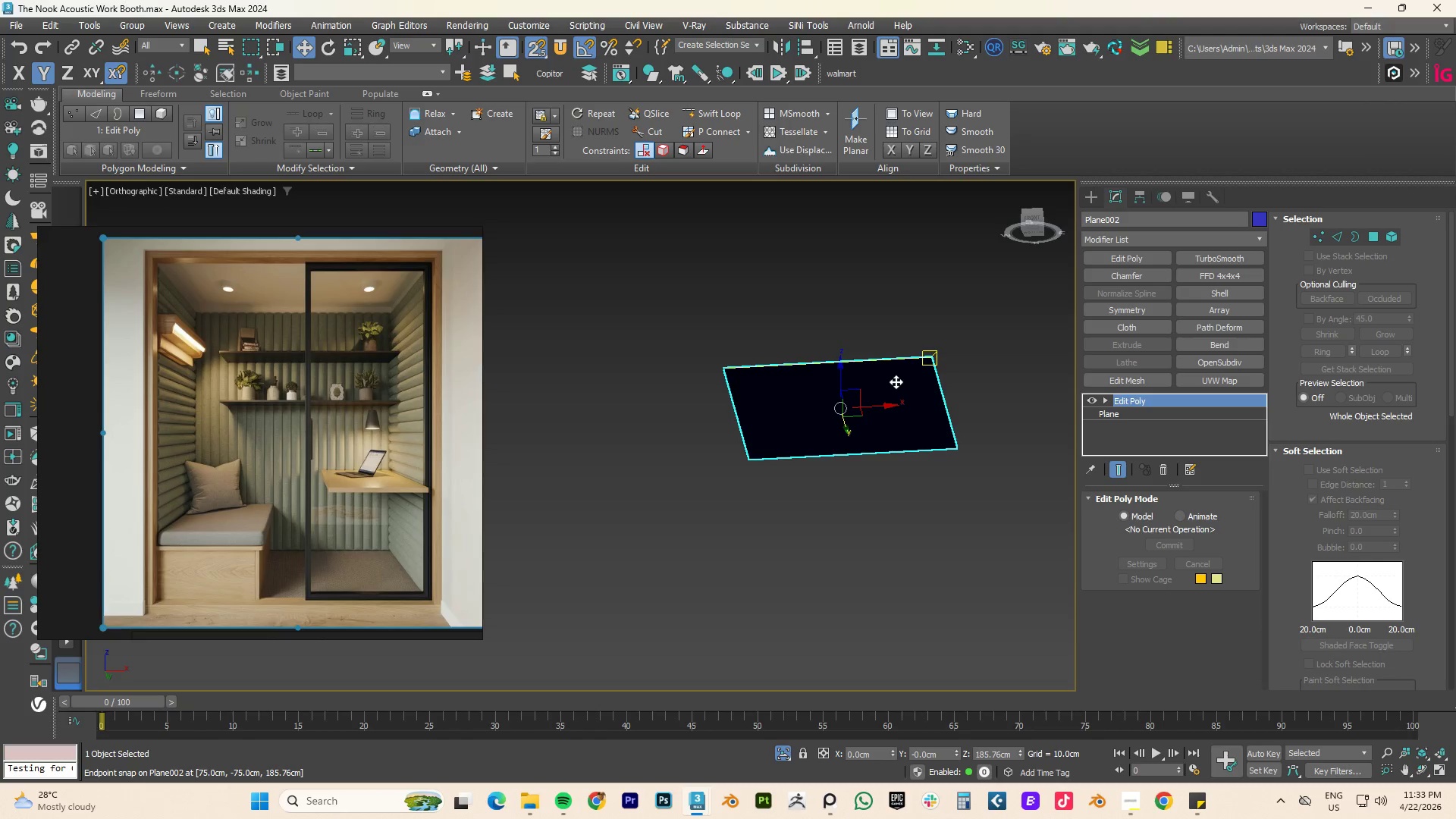 
hold_key(key=AltLeft, duration=0.97)
 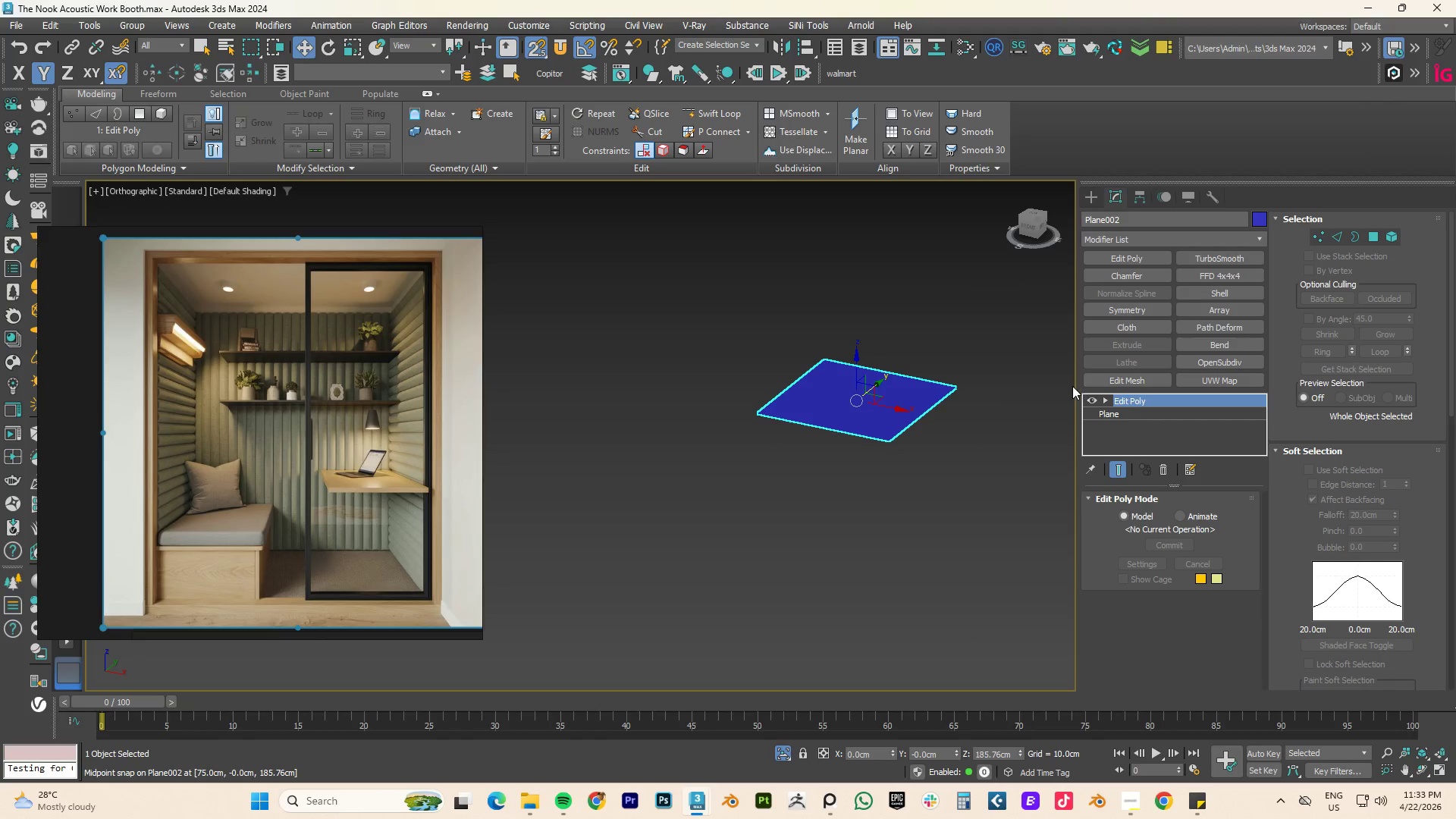 
scroll: coordinate [896, 381], scroll_direction: down, amount: 1.0
 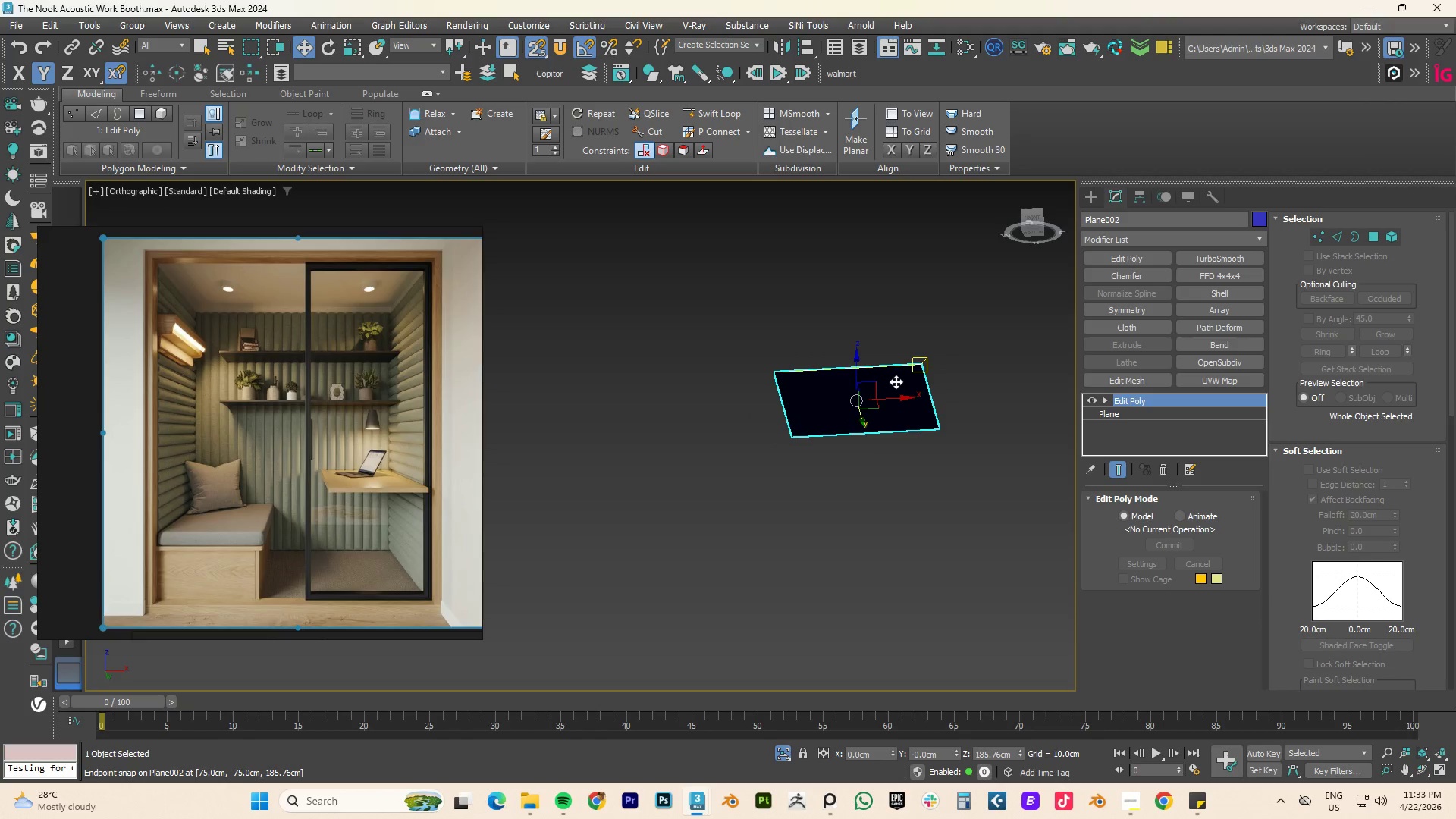 
key(4)
 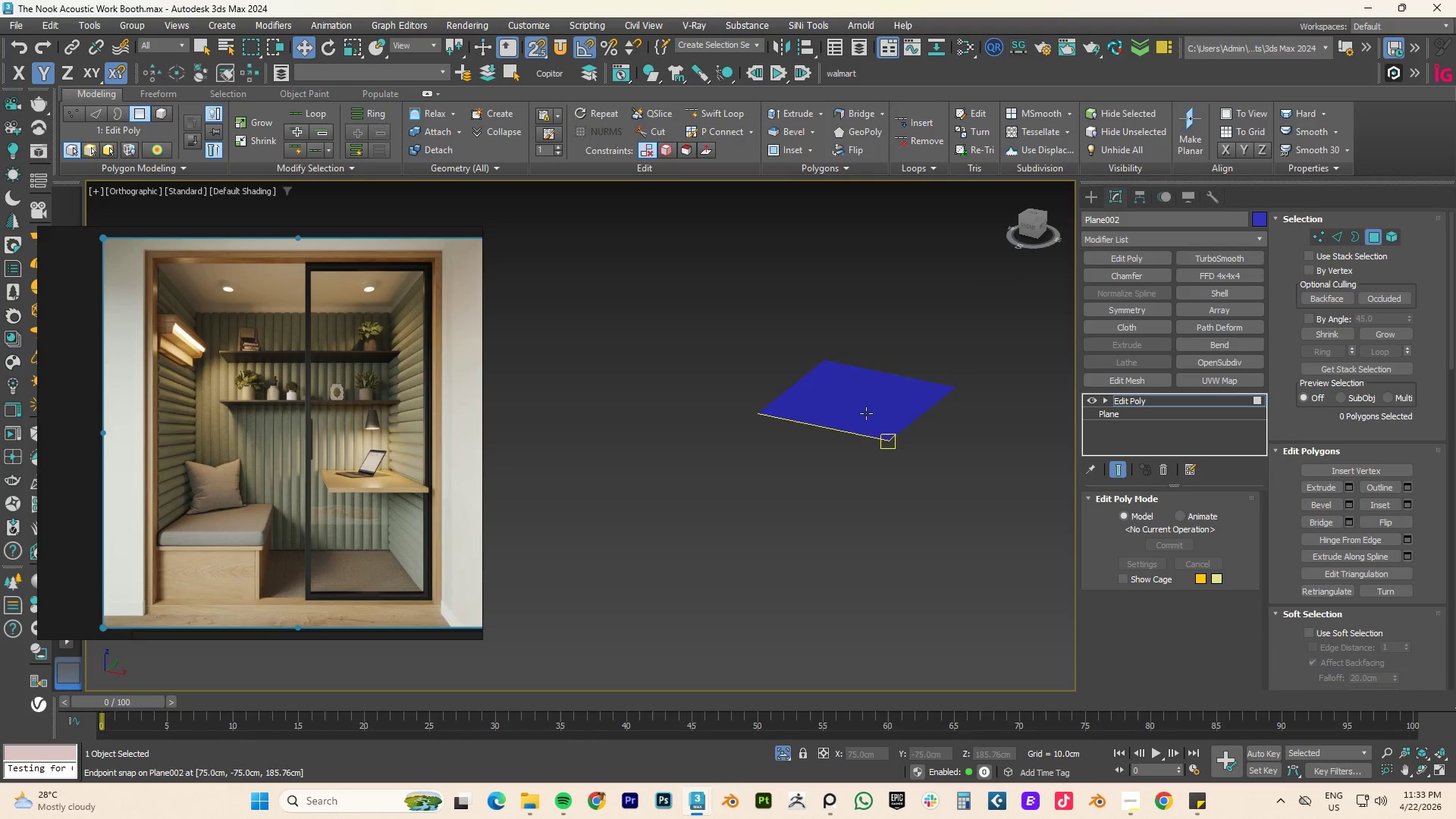 
left_click([866, 413])
 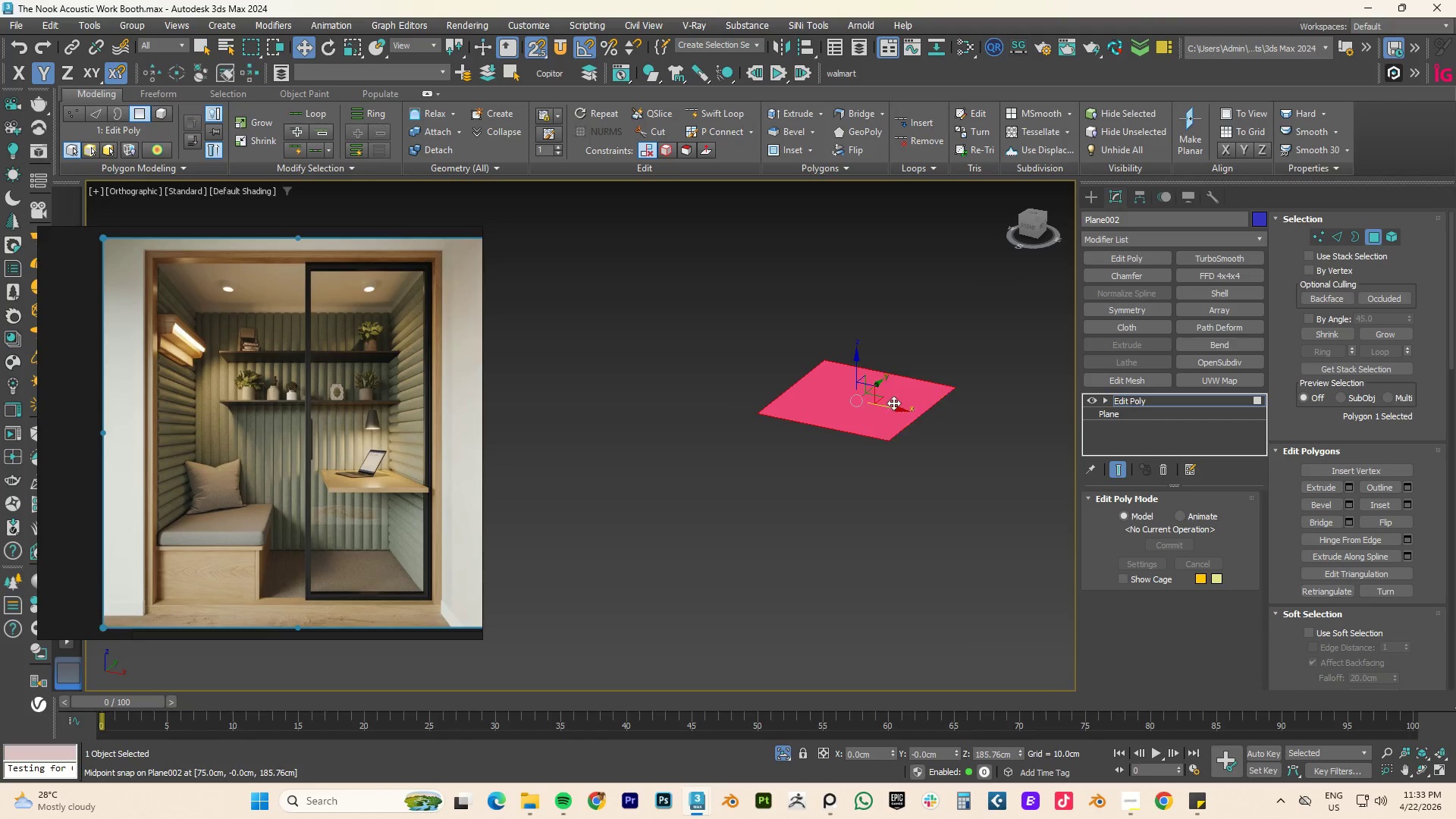 
hold_key(key=ShiftLeft, duration=2.66)
left_click_drag(start_coordinate=[857, 362], to_coordinate=[857, 394])
 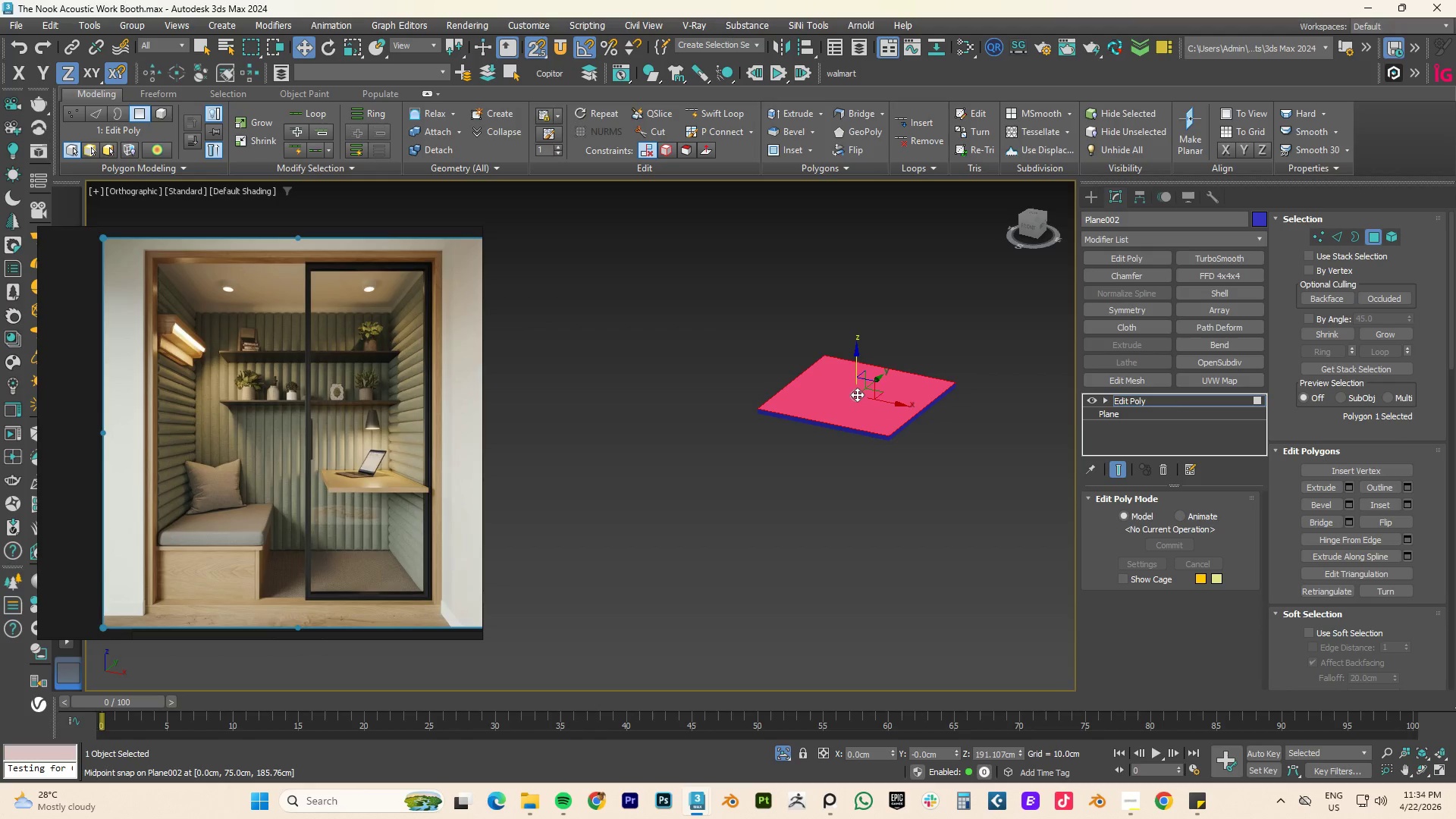 
type(dfz)
 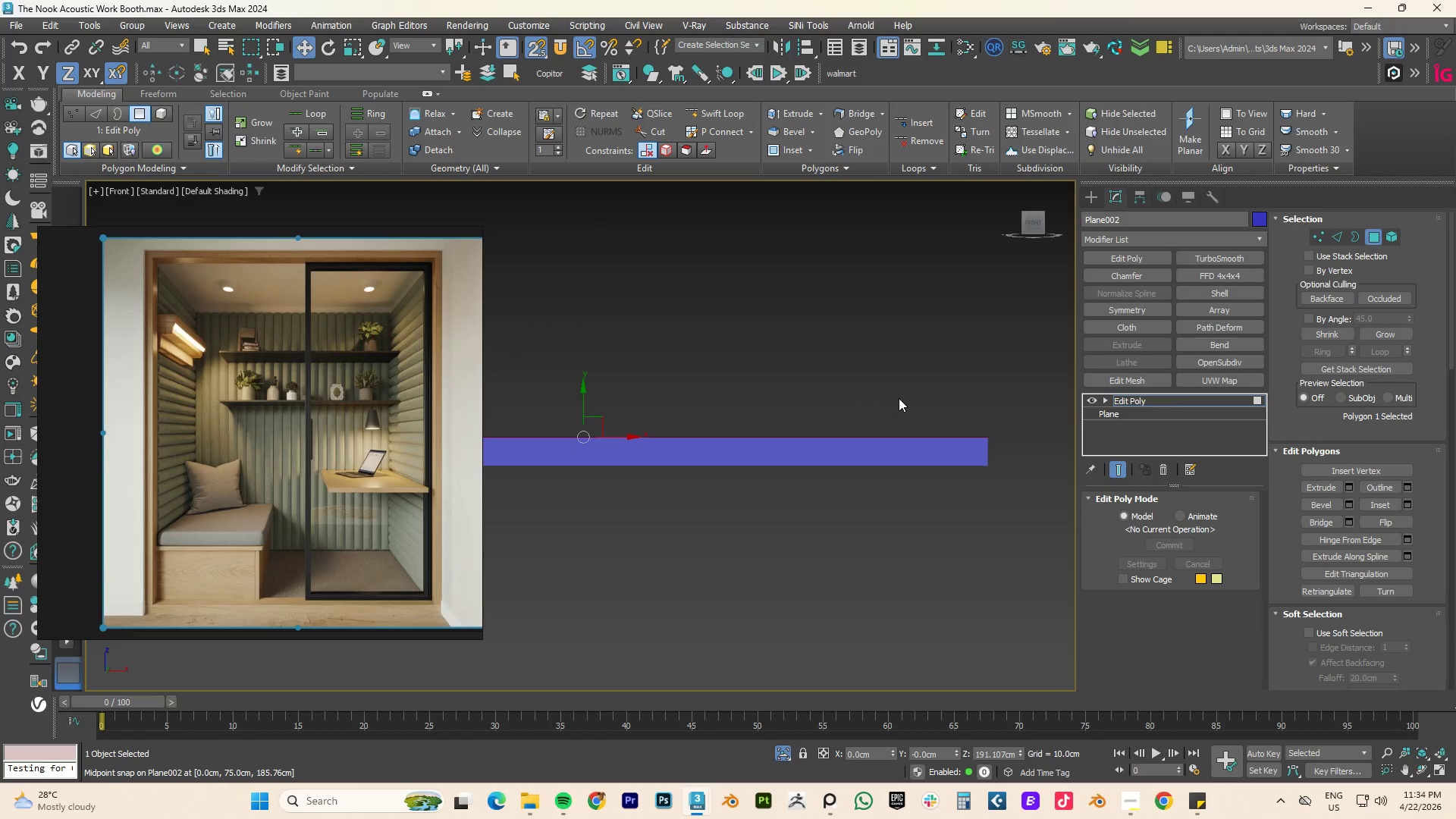 
scroll: coordinate [899, 400], scroll_direction: down, amount: 3.0
 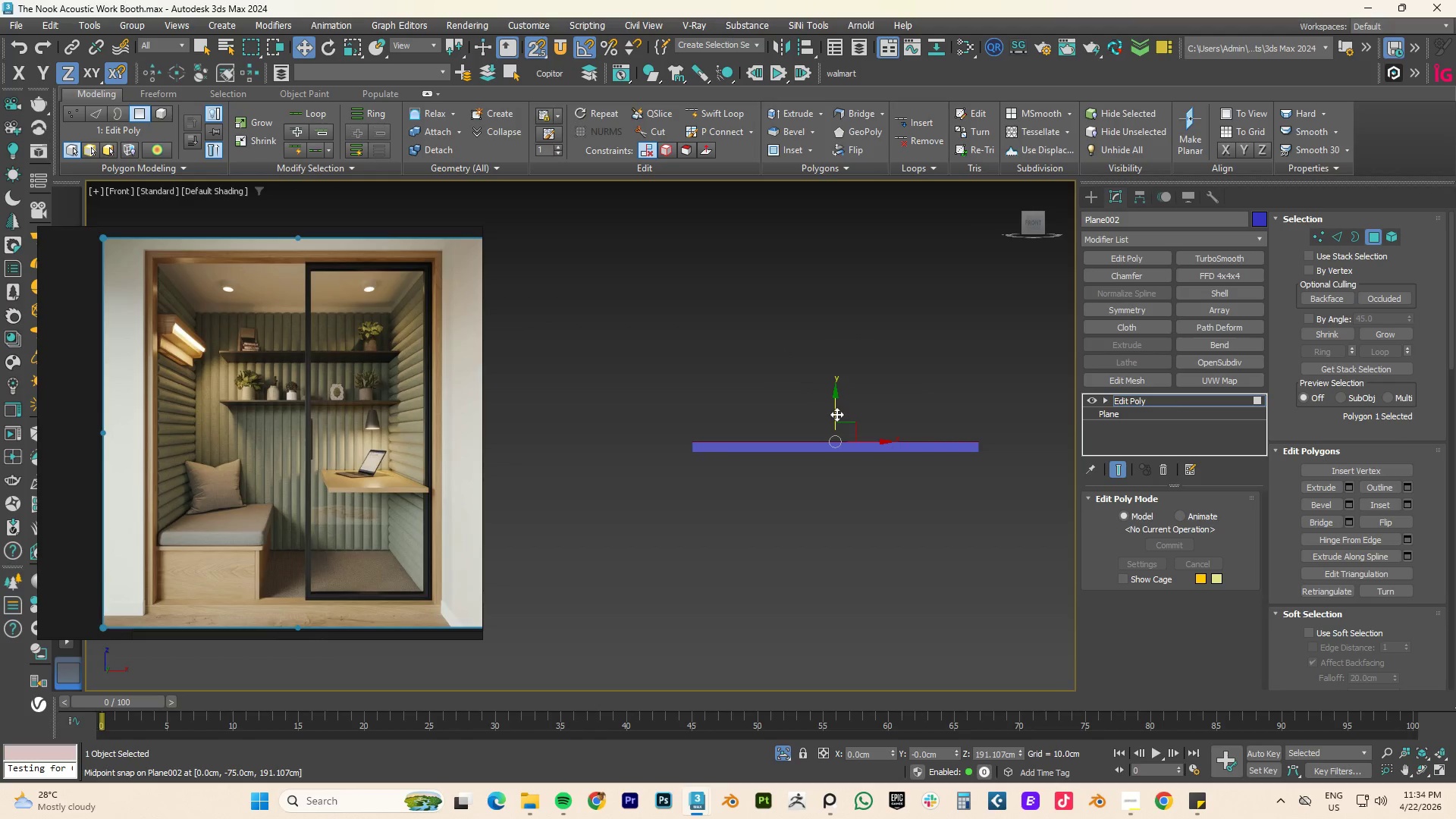 
key(S)
 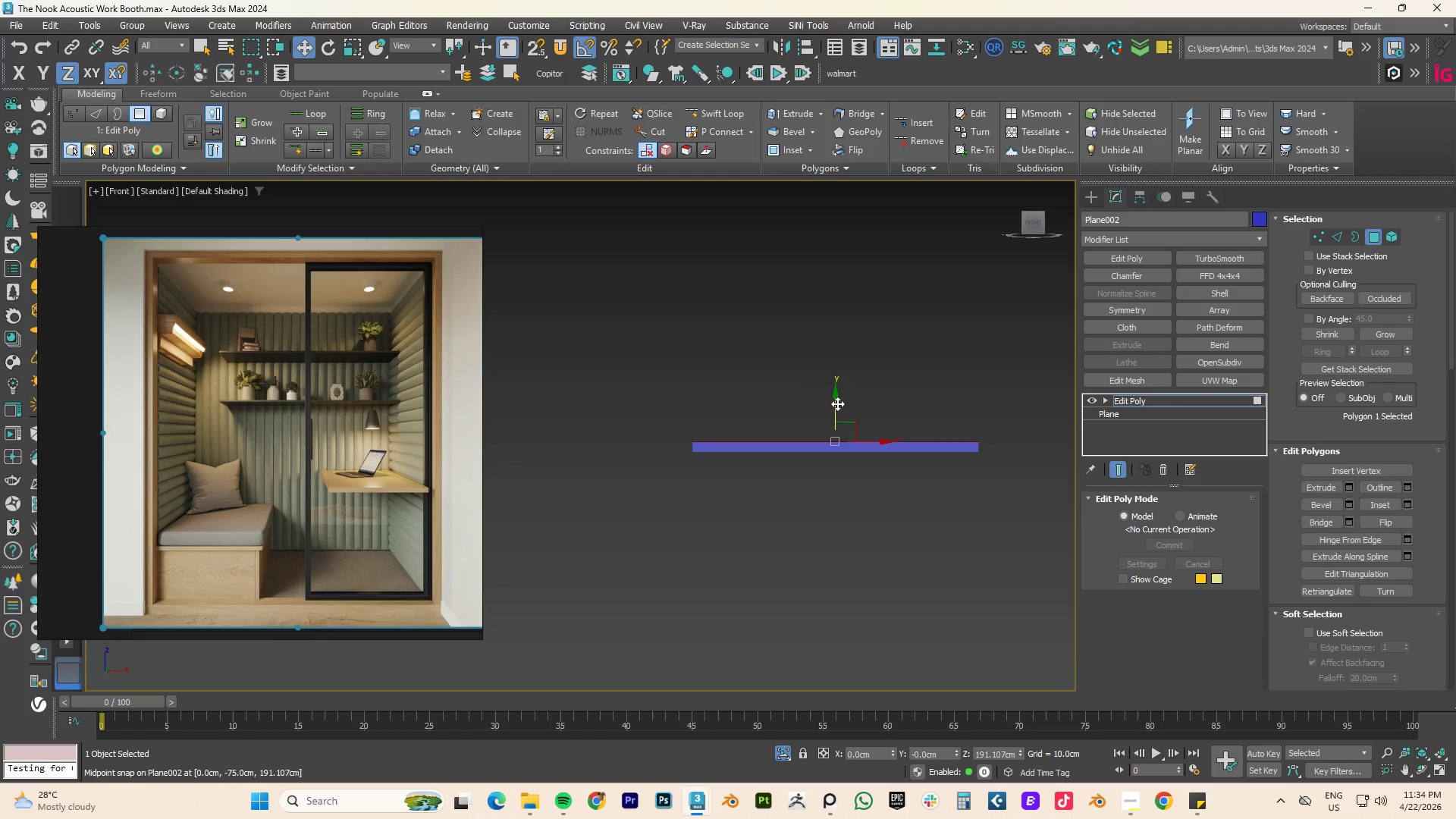 
left_click_drag(start_coordinate=[836, 403], to_coordinate=[837, 410])
 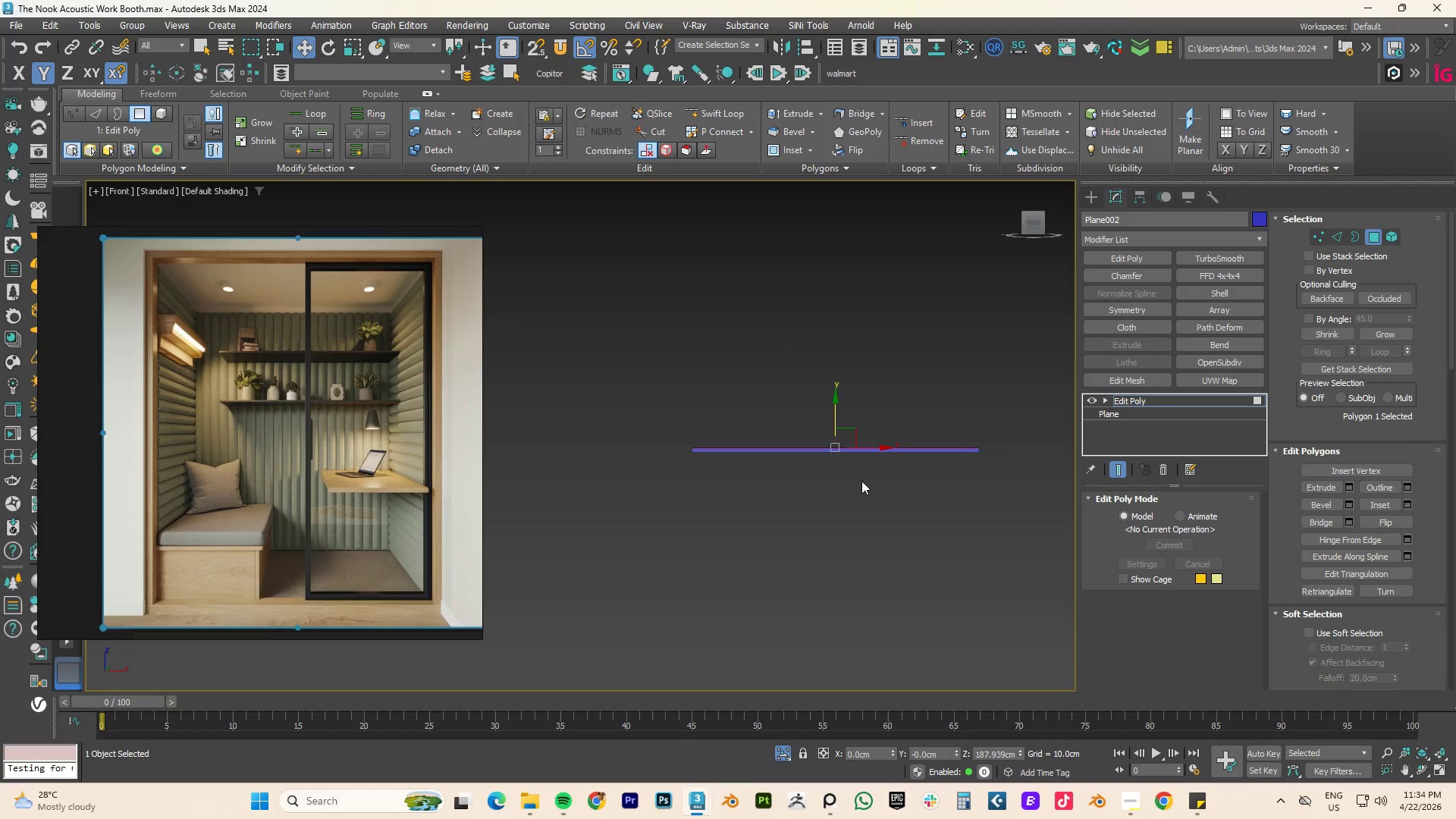 
scroll: coordinate [859, 452], scroll_direction: up, amount: 7.0
 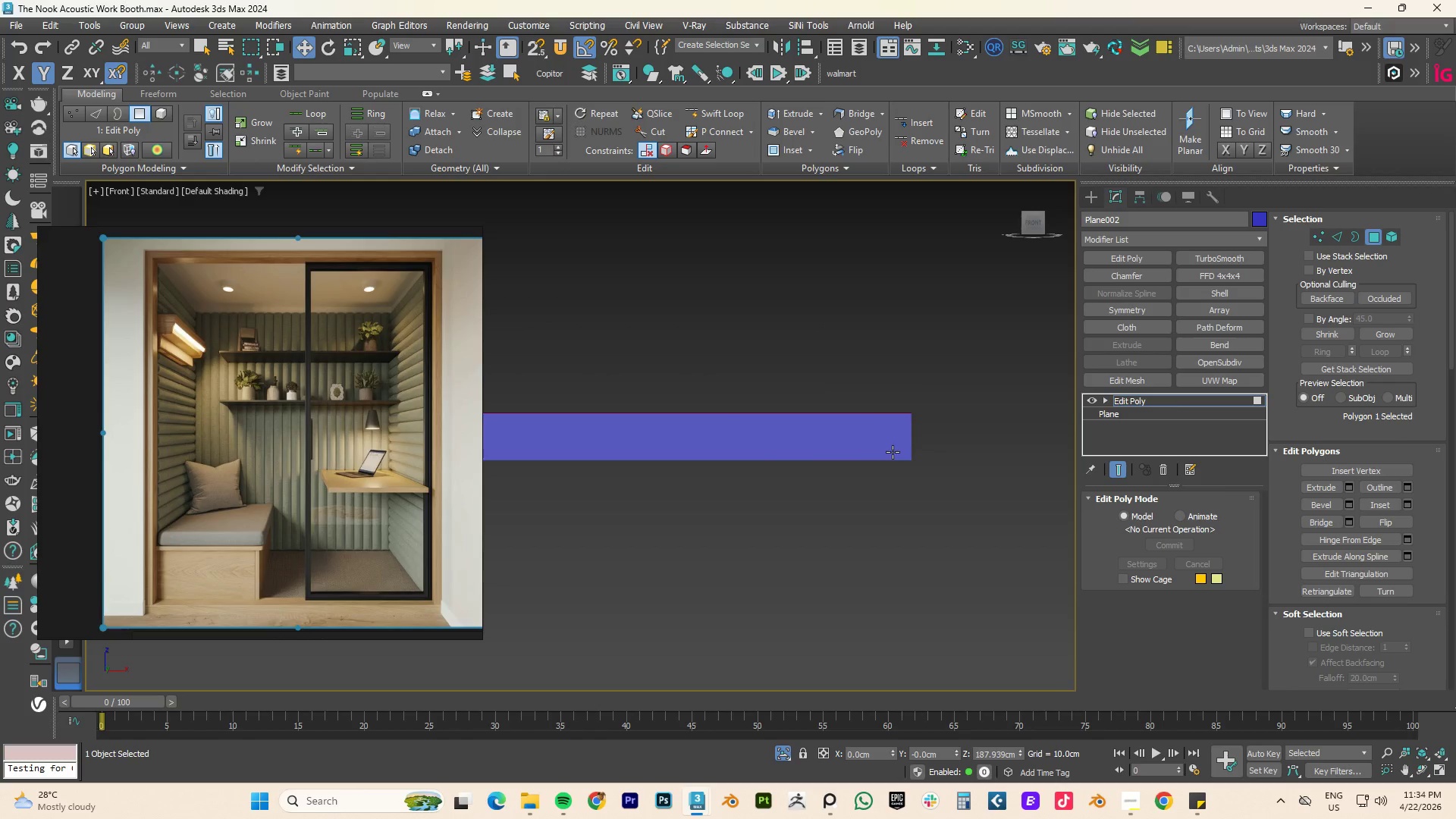 
scroll: coordinate [918, 447], scroll_direction: down, amount: 5.0
 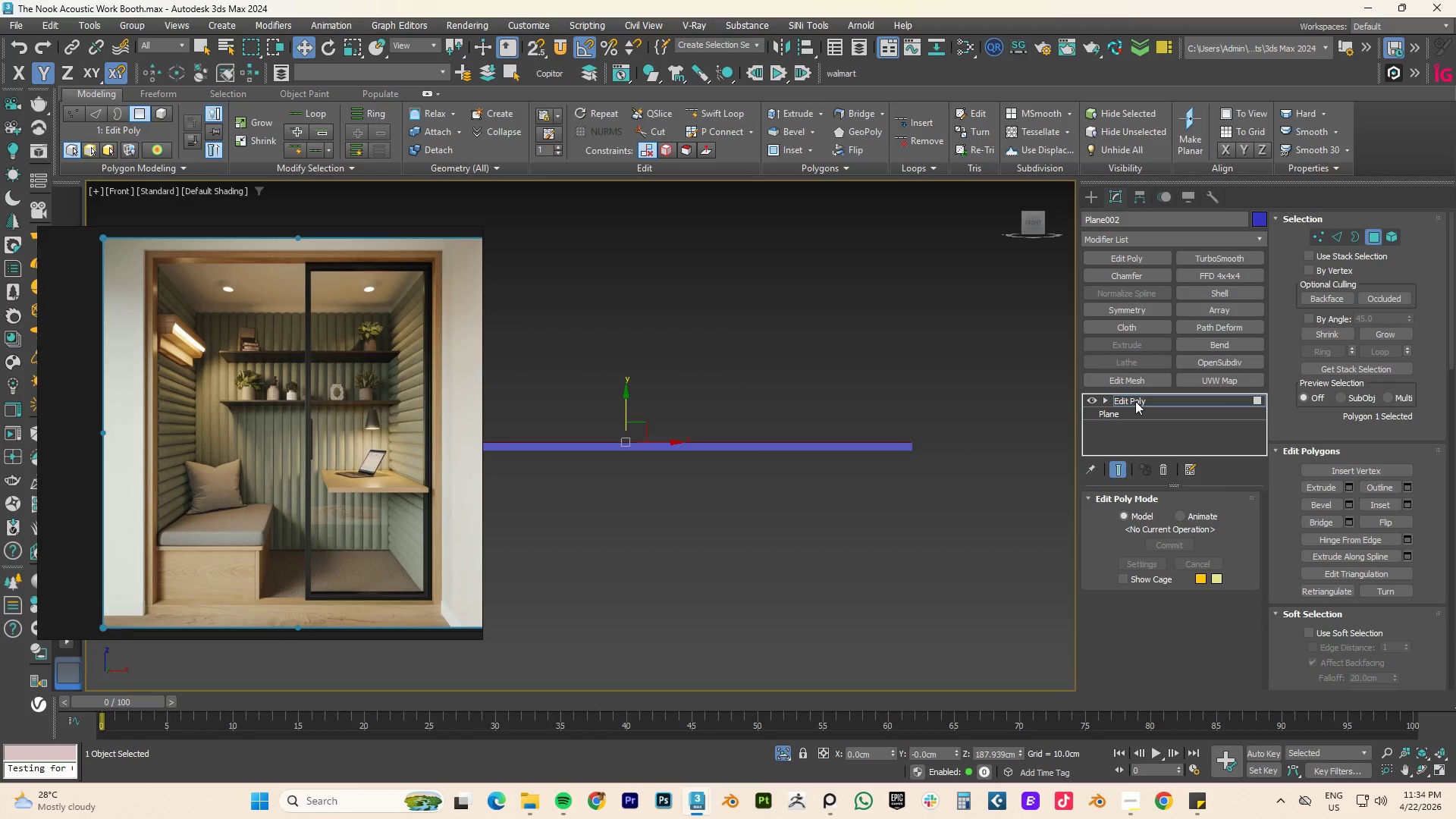 
hold_key(key=AltLeft, duration=1.7)
 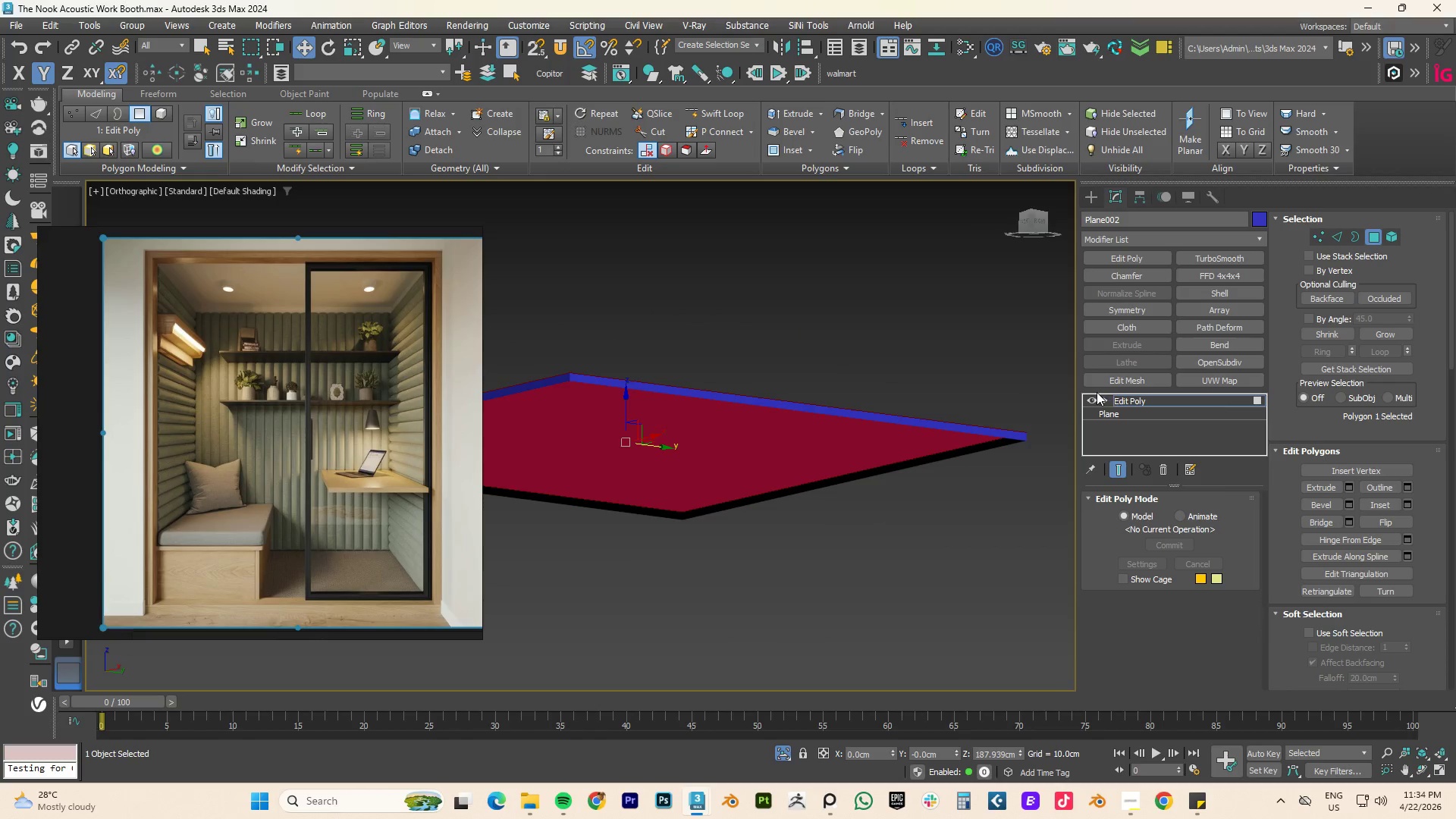 
key(3)
 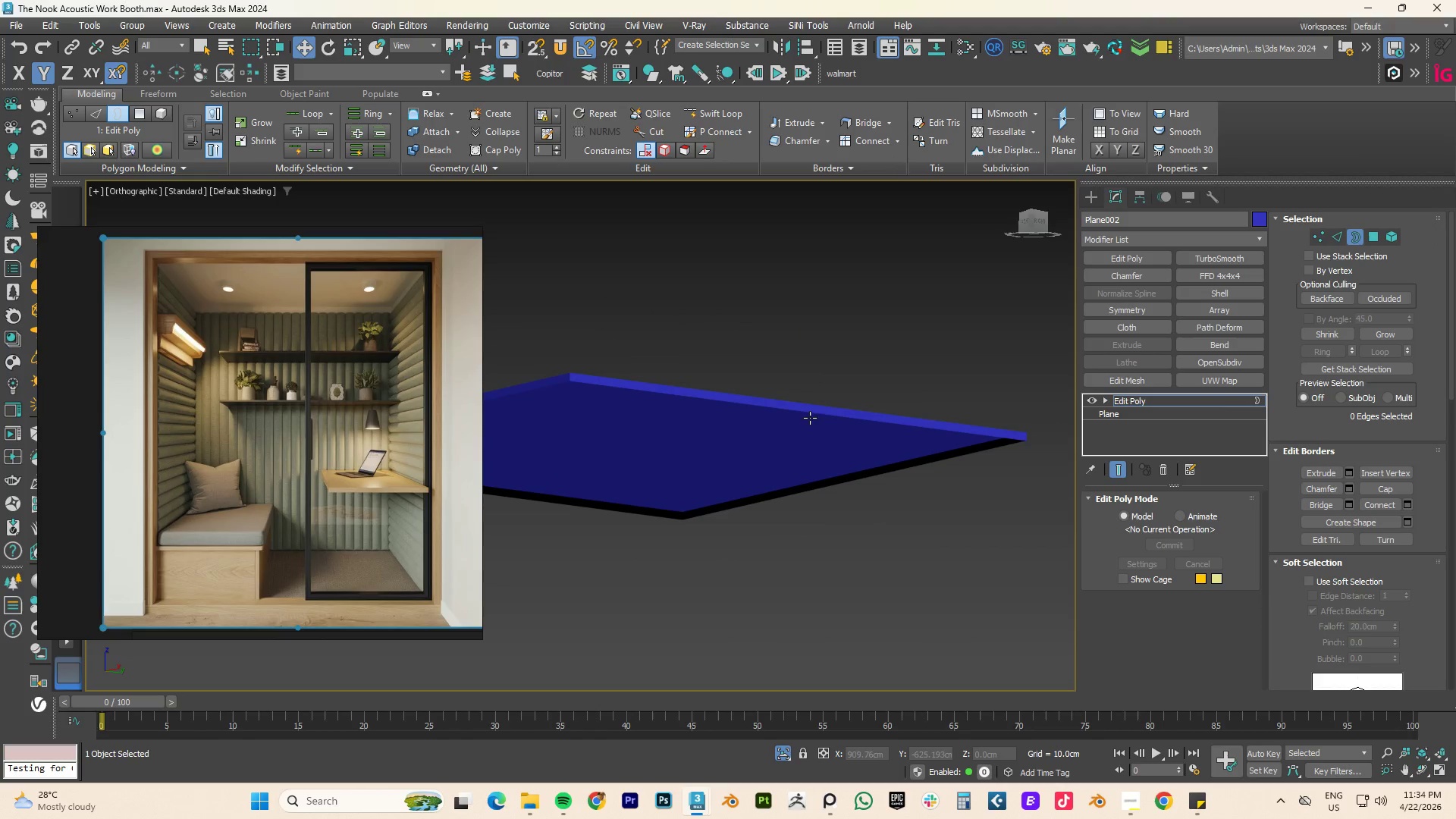 
left_click([811, 412])
 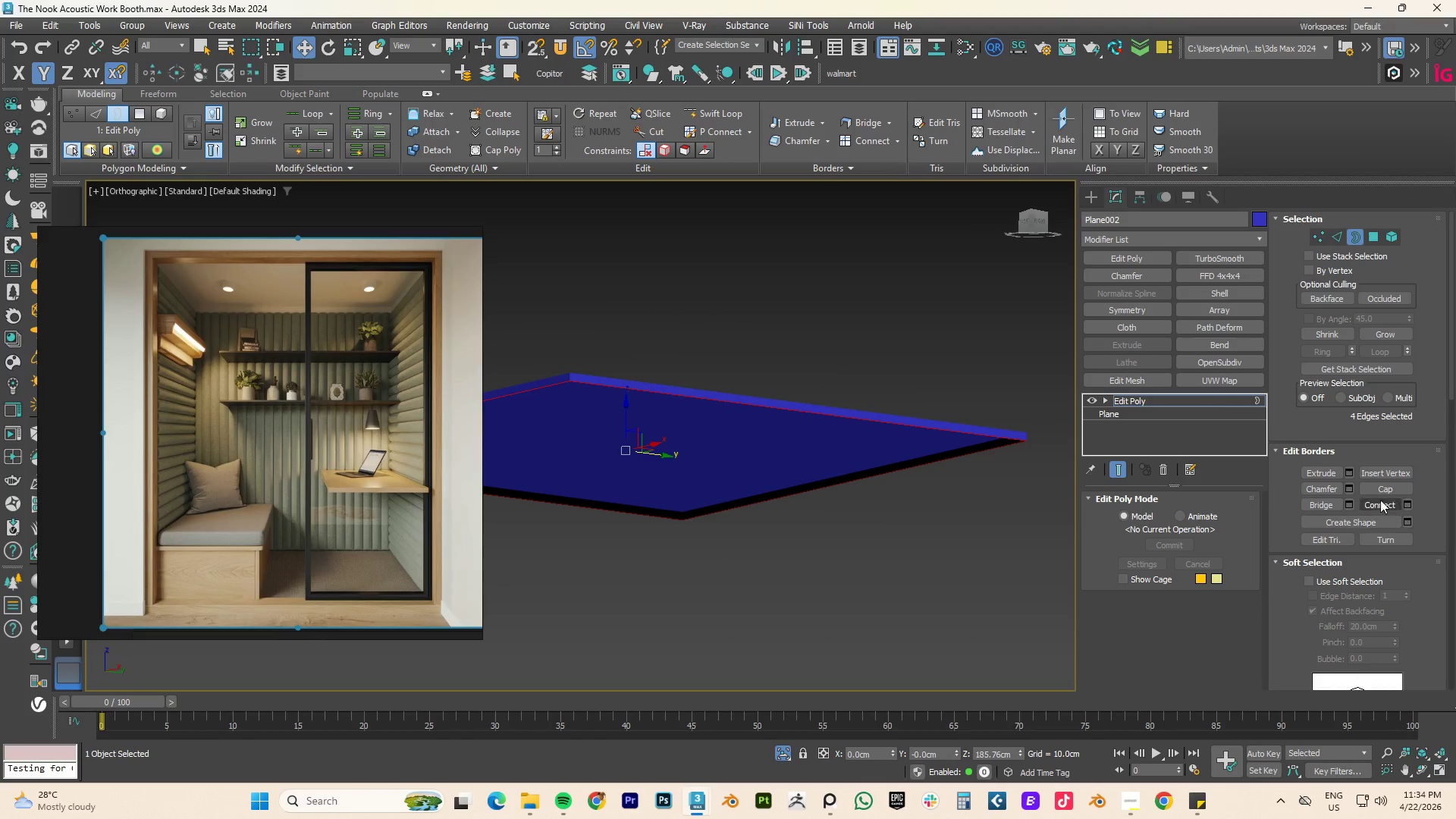 
left_click([1380, 491])
 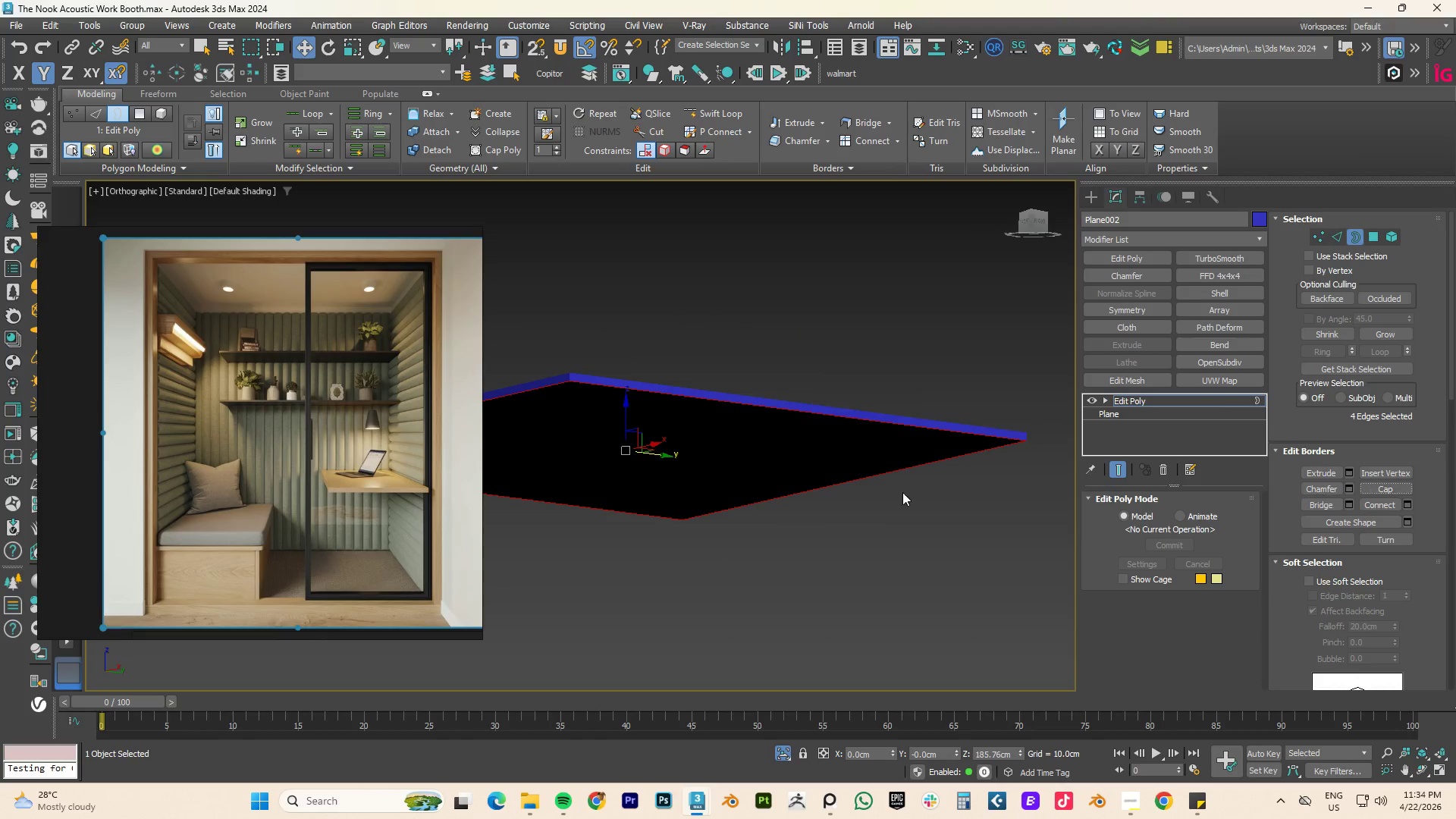 
hold_key(key=AltLeft, duration=1.27)
 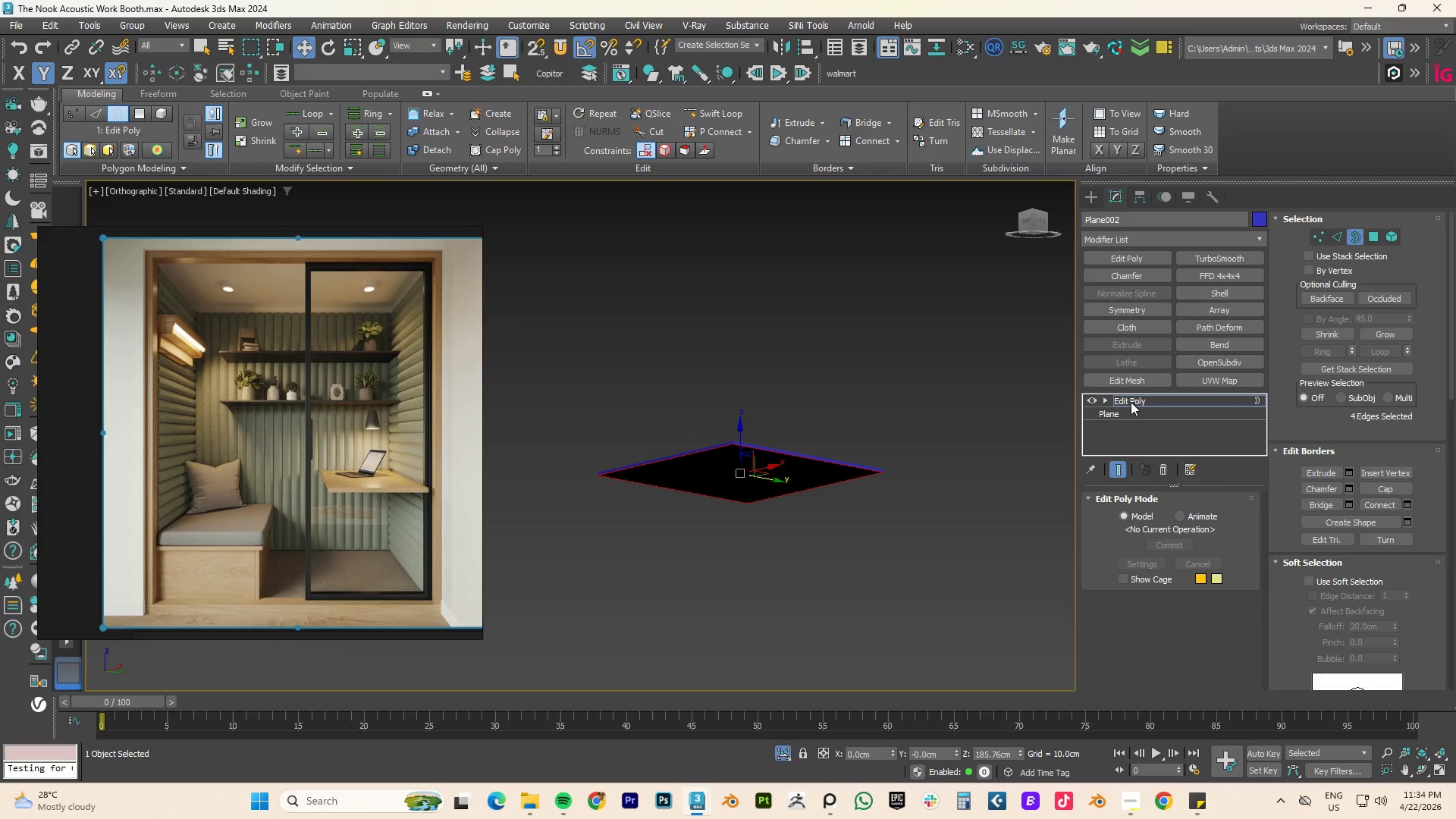 
scroll: coordinate [802, 486], scroll_direction: down, amount: 3.0
 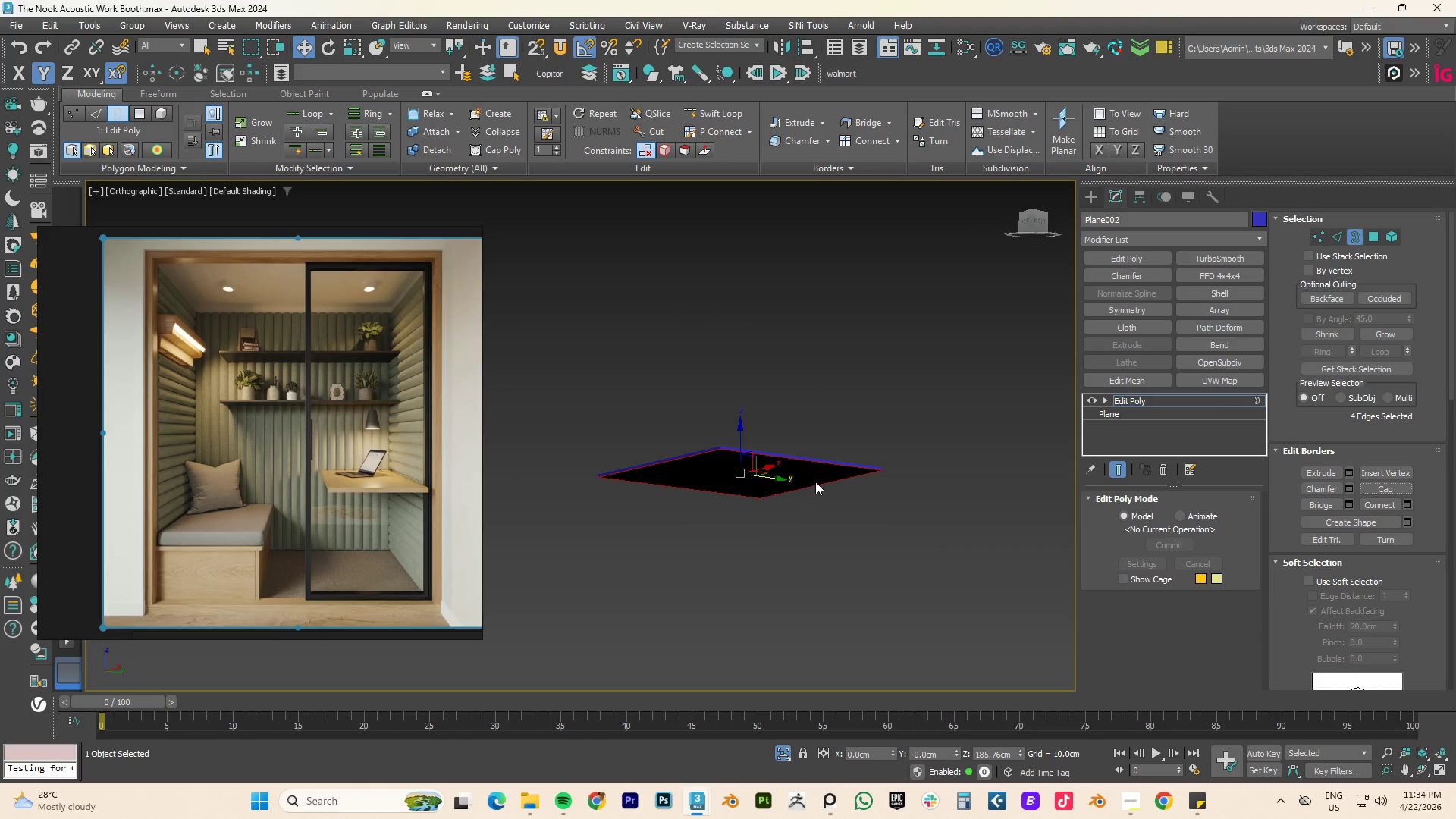 
left_click([1131, 402])
 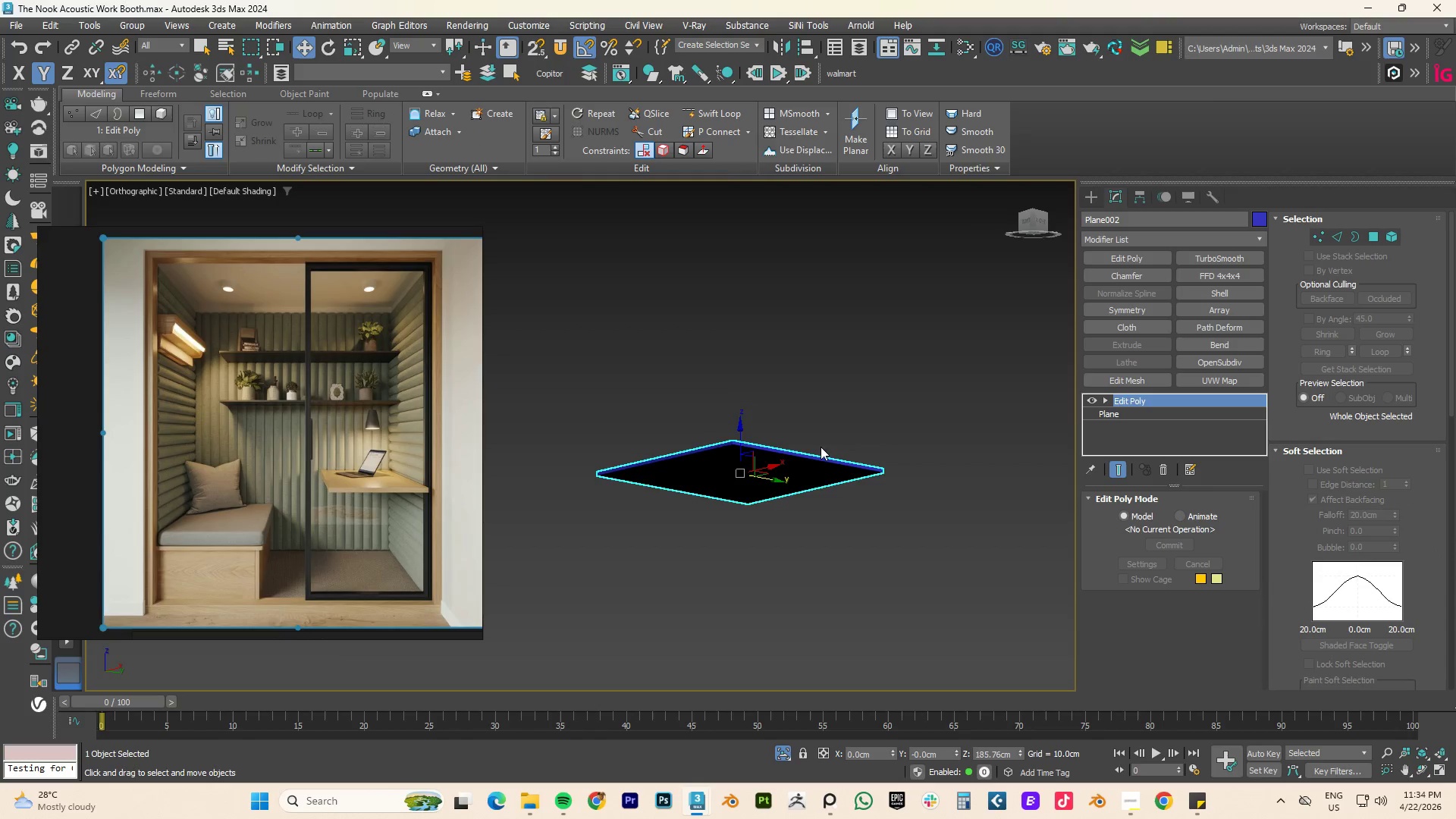 
scroll: coordinate [796, 451], scroll_direction: down, amount: 3.0
 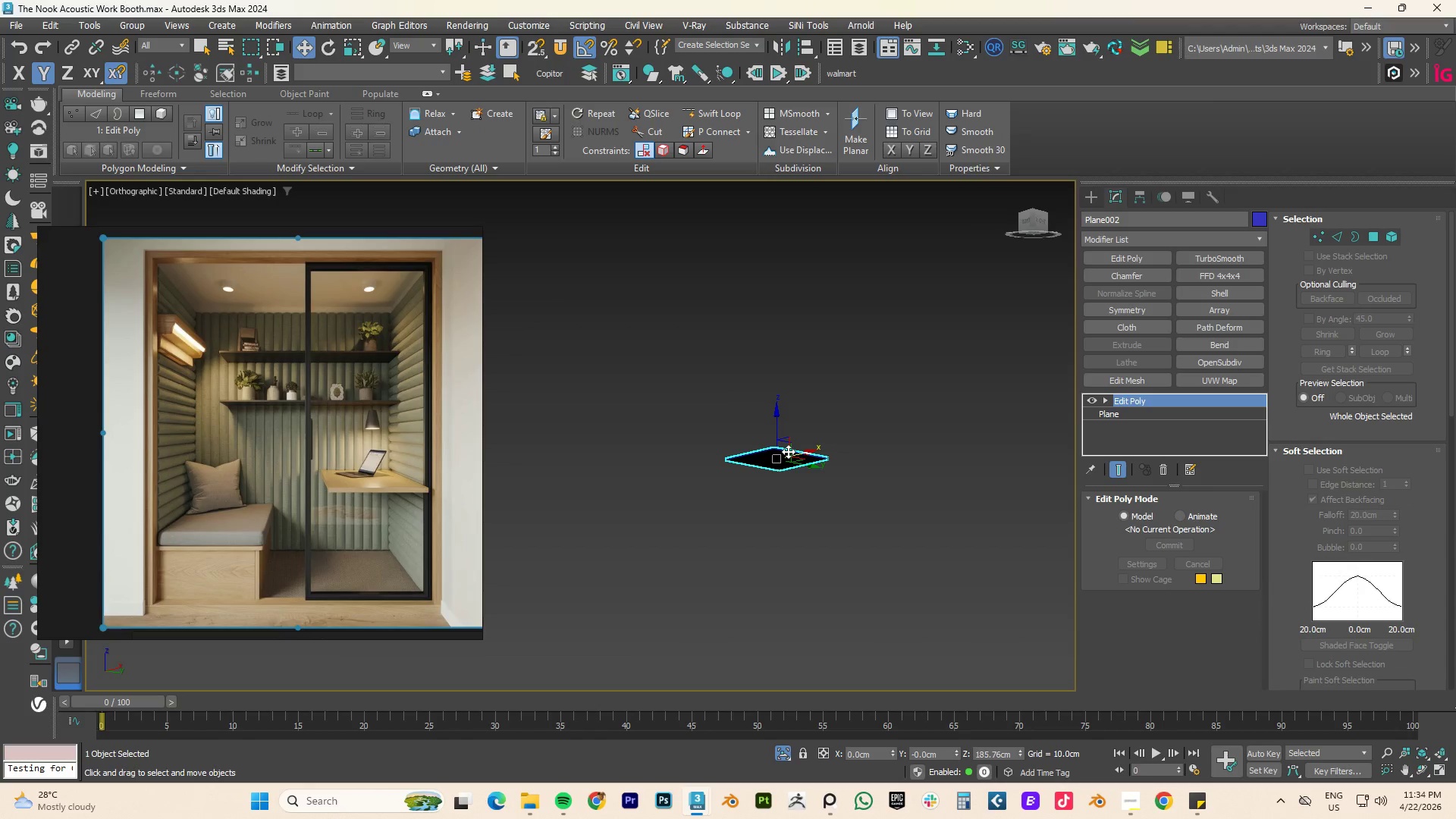 
key(Alt+Q)
 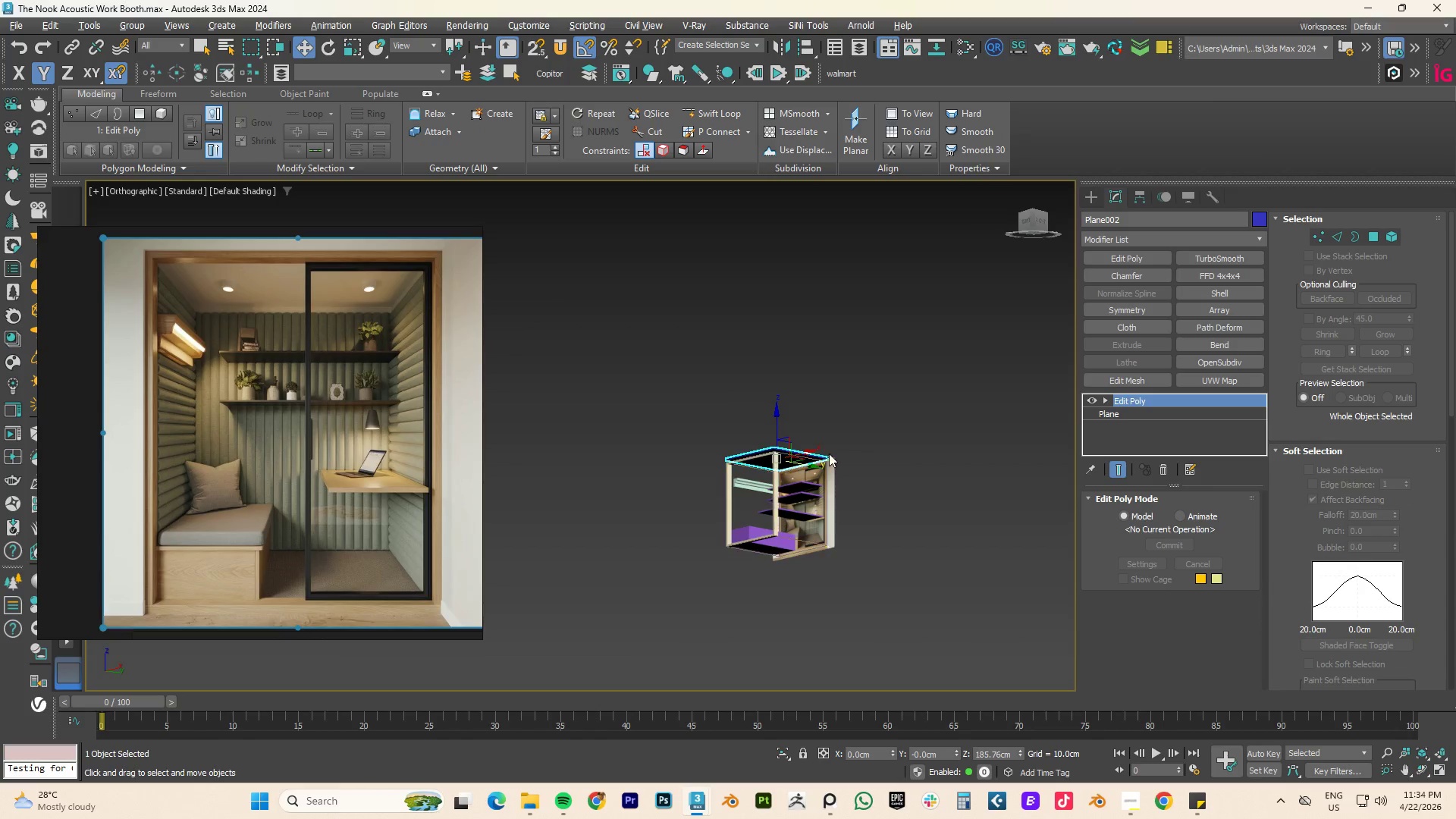 
type(fz)
 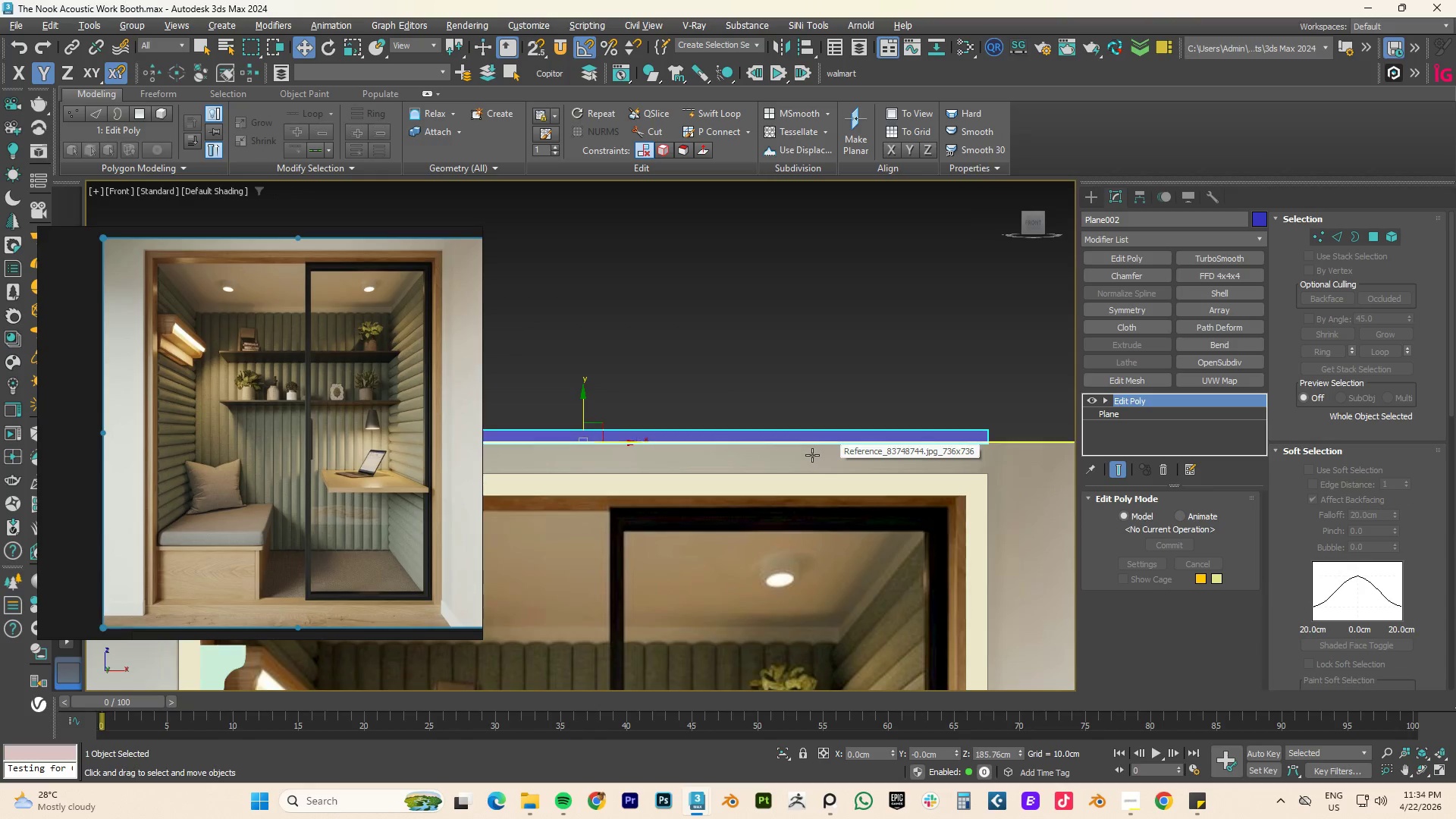 
scroll: coordinate [812, 455], scroll_direction: down, amount: 3.0
 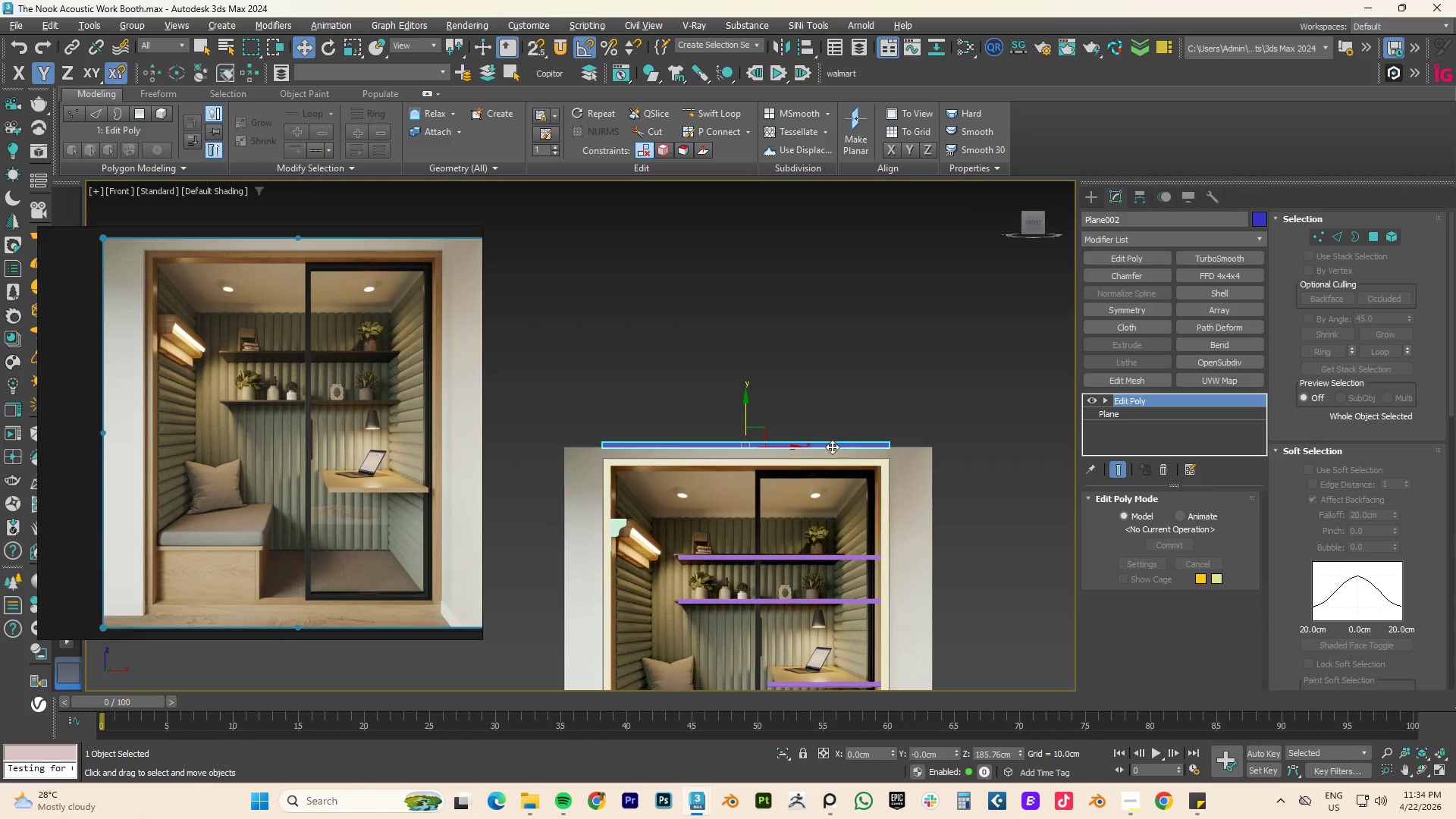 
scroll: coordinate [887, 460], scroll_direction: none, amount: 0.0
 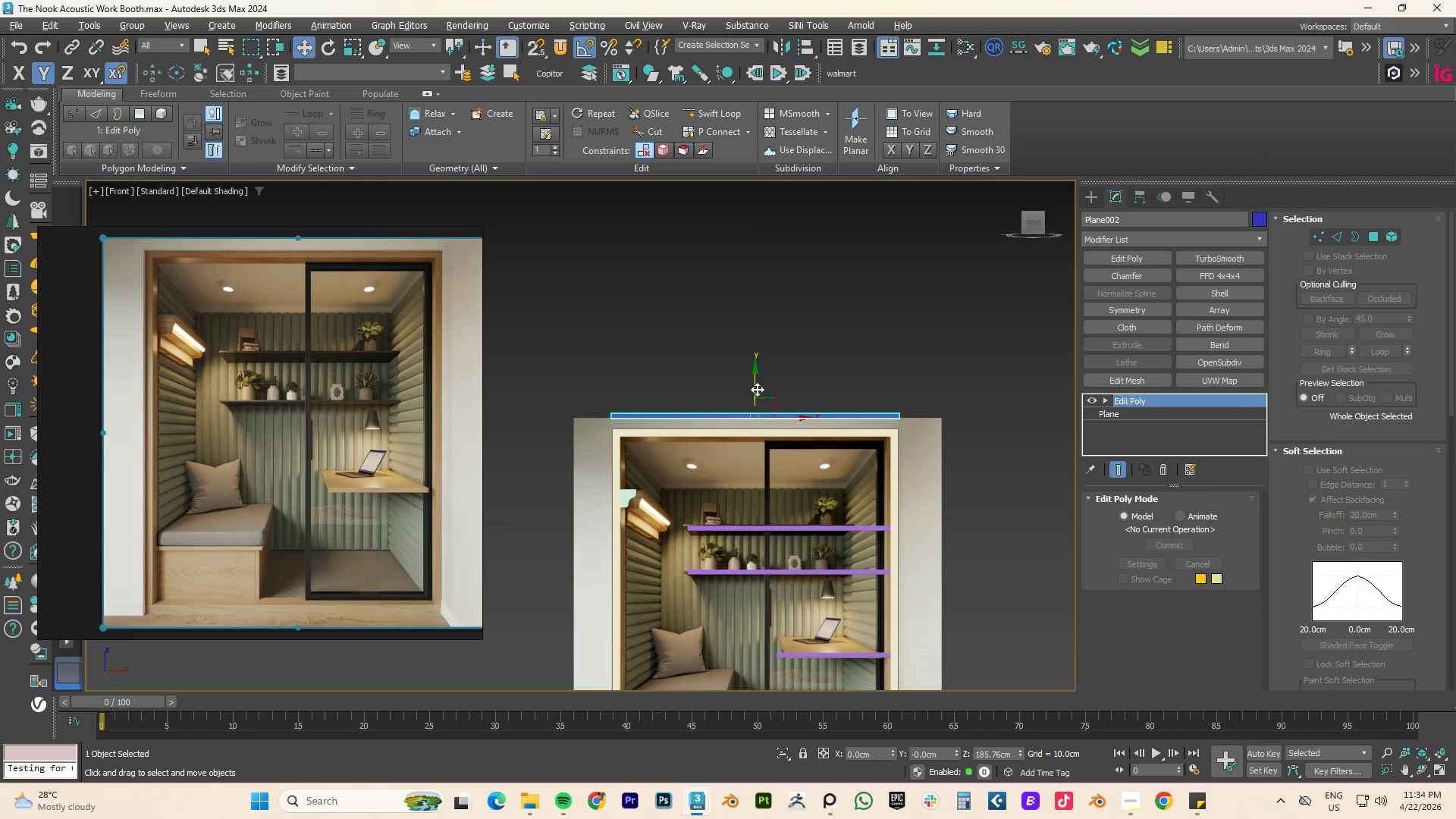 
left_click_drag(start_coordinate=[756, 382], to_coordinate=[761, 325])
 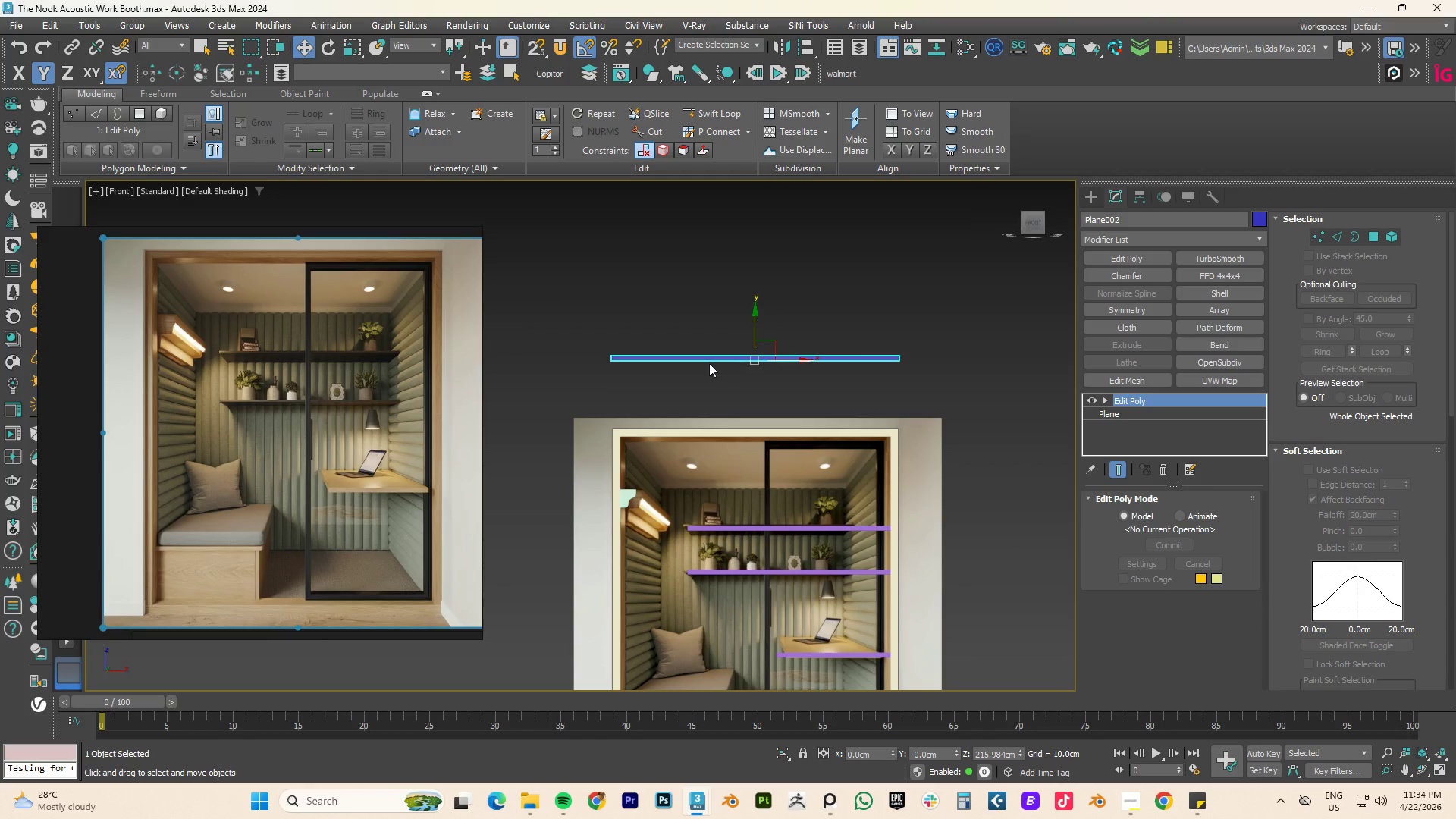 
key(S)
 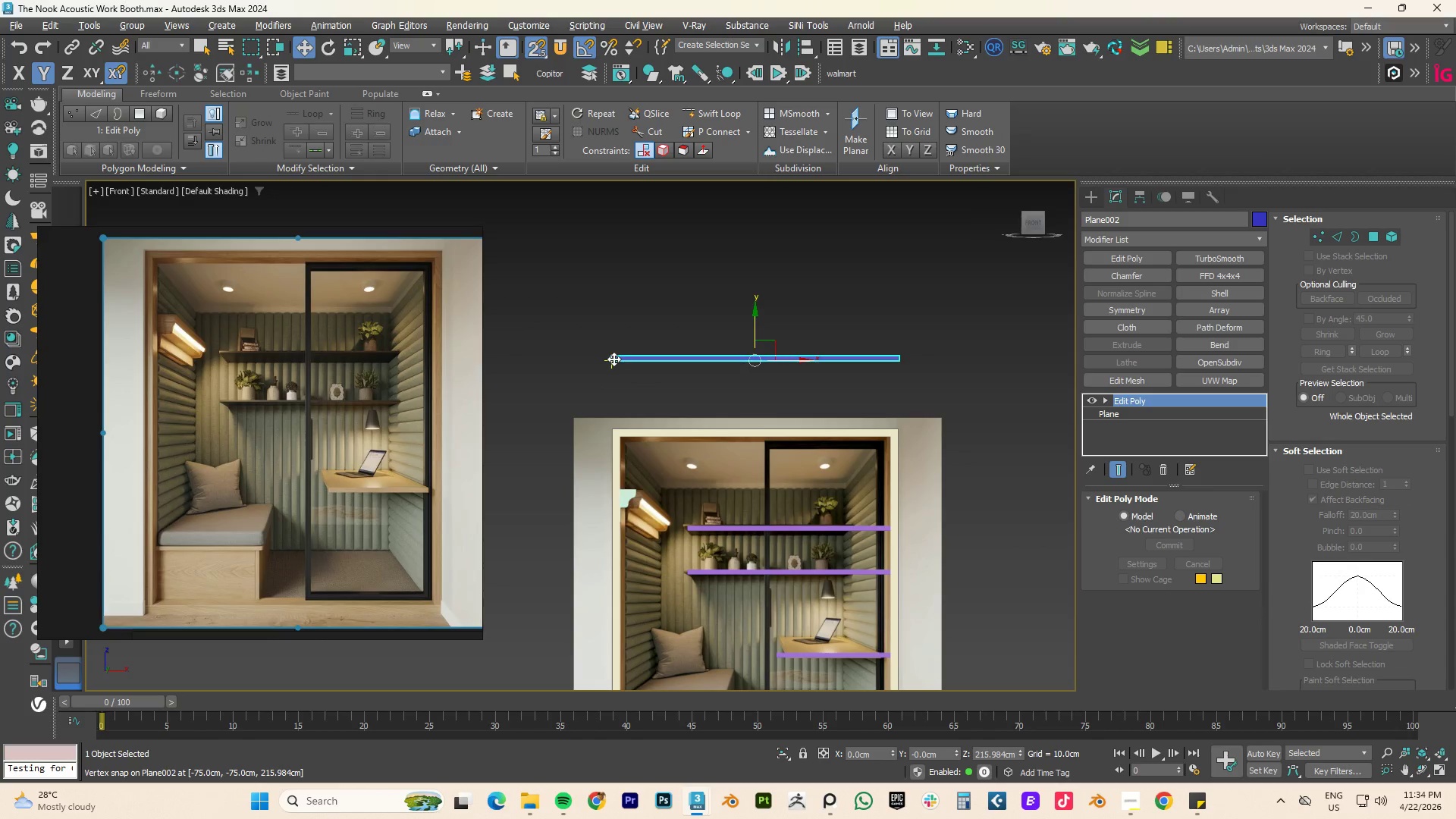 
left_click_drag(start_coordinate=[613, 359], to_coordinate=[615, 440])
 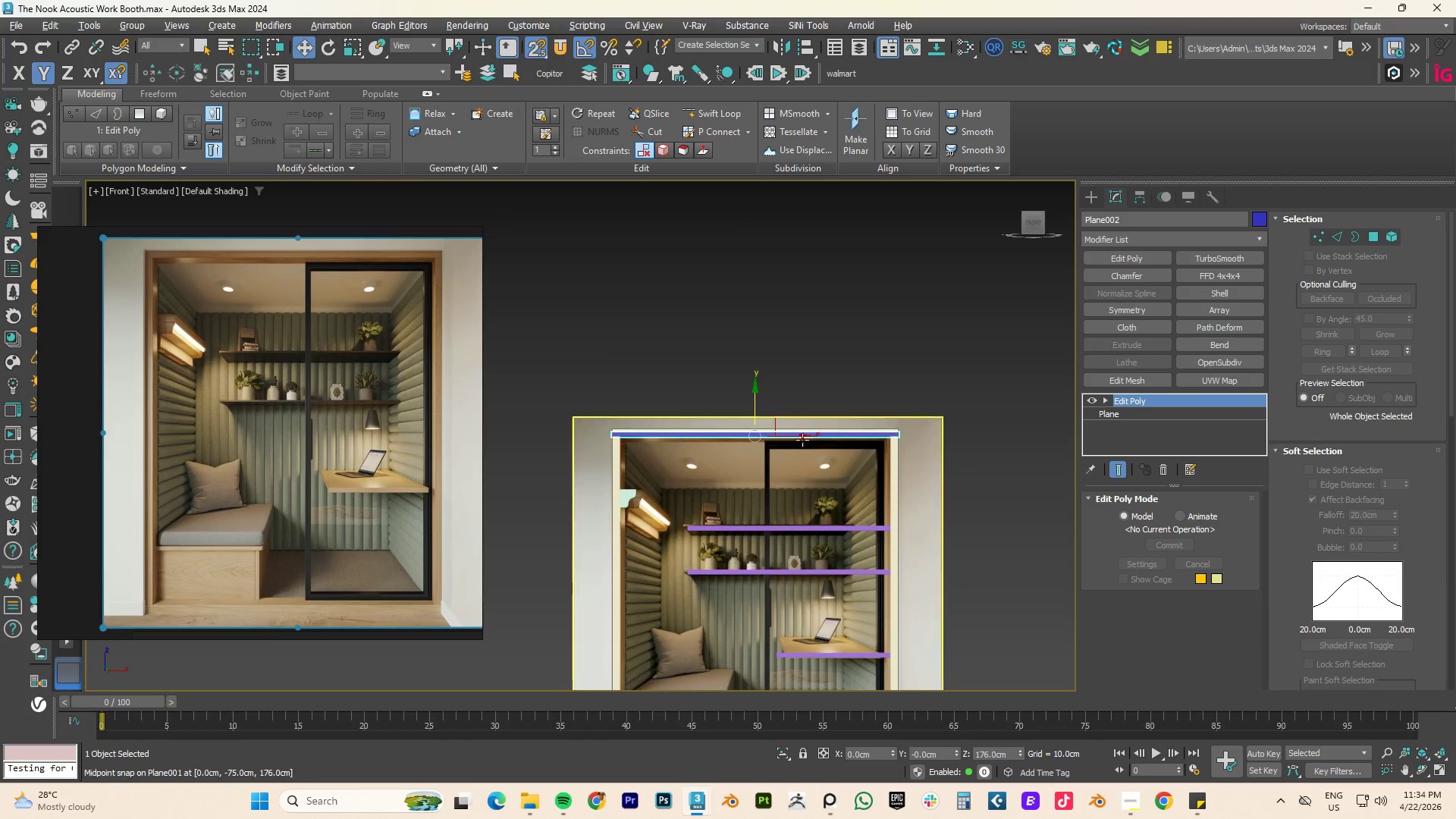 
scroll: coordinate [802, 440], scroll_direction: up, amount: 2.0
 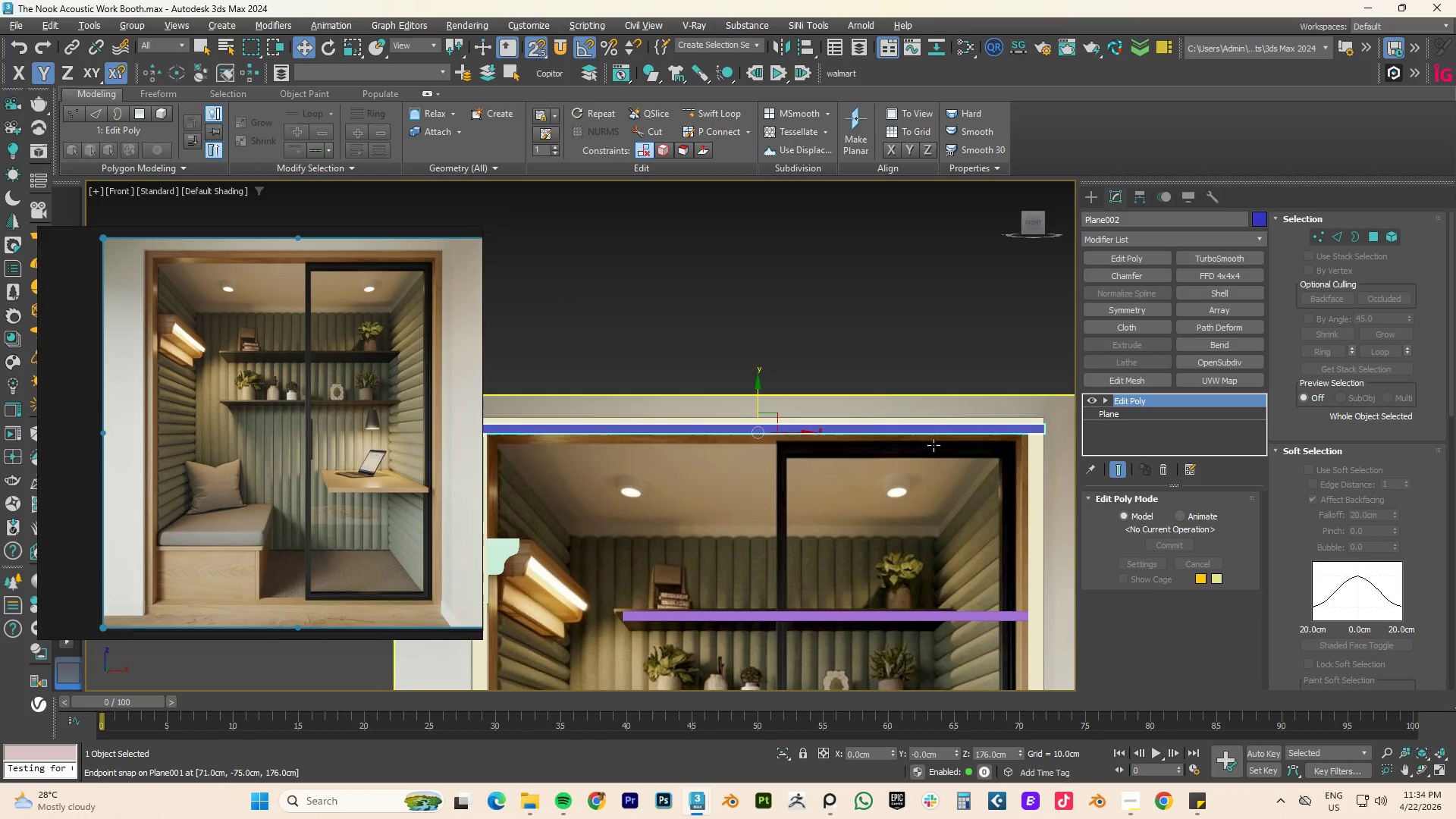 
scroll: coordinate [941, 447], scroll_direction: down, amount: 2.0
 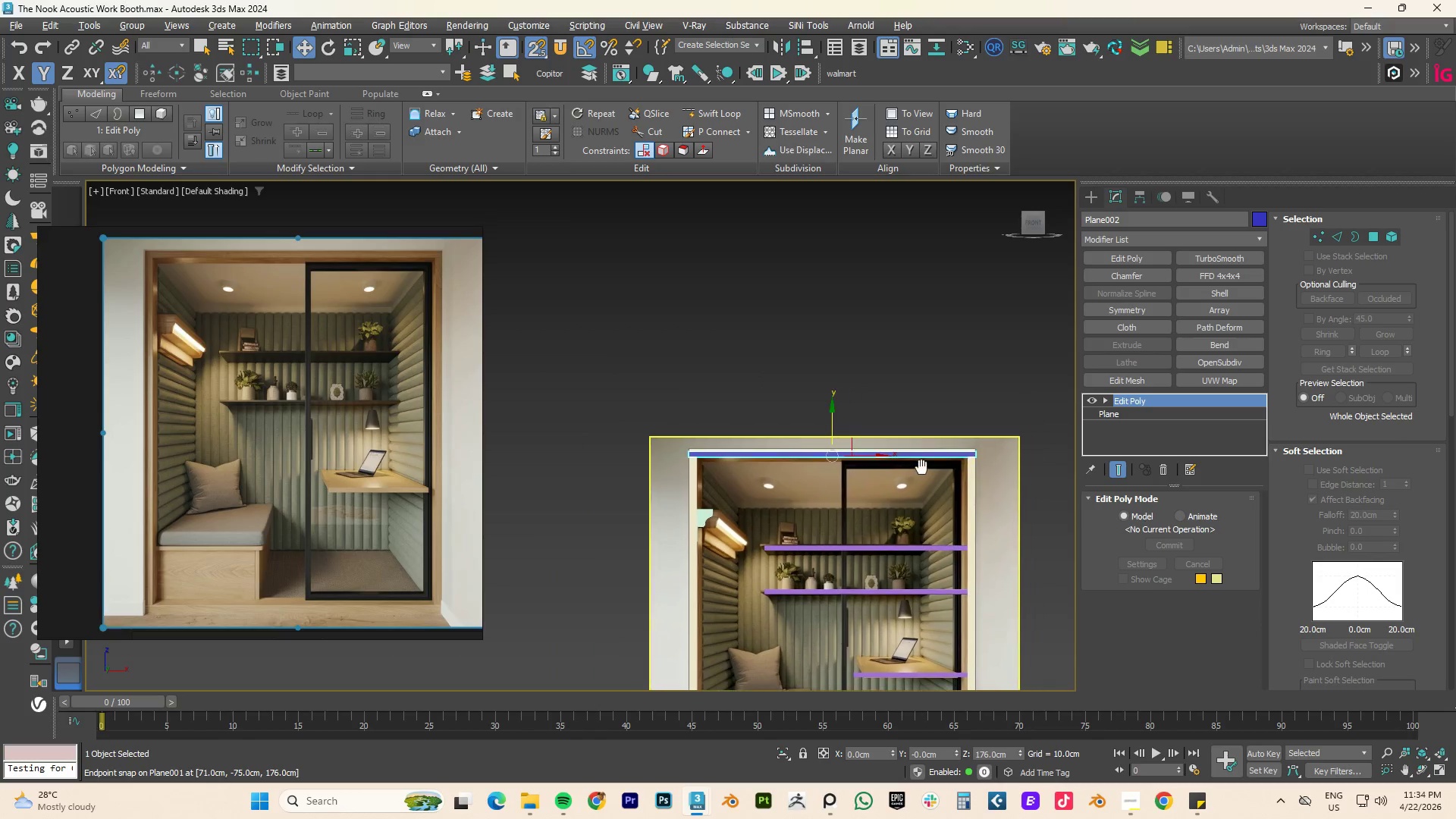 
key(1)
 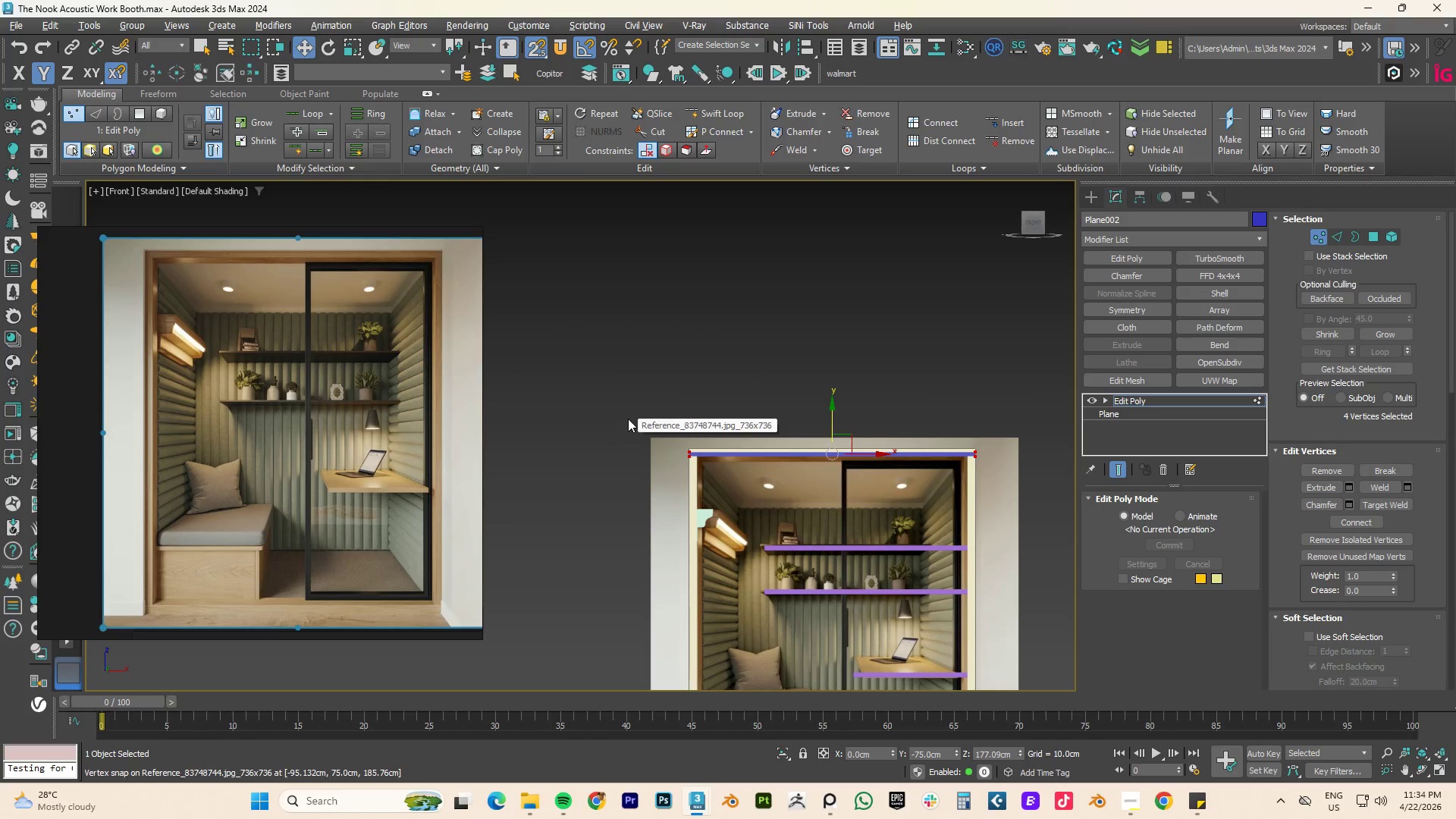 
scroll: coordinate [813, 466], scroll_direction: up, amount: 2.0
 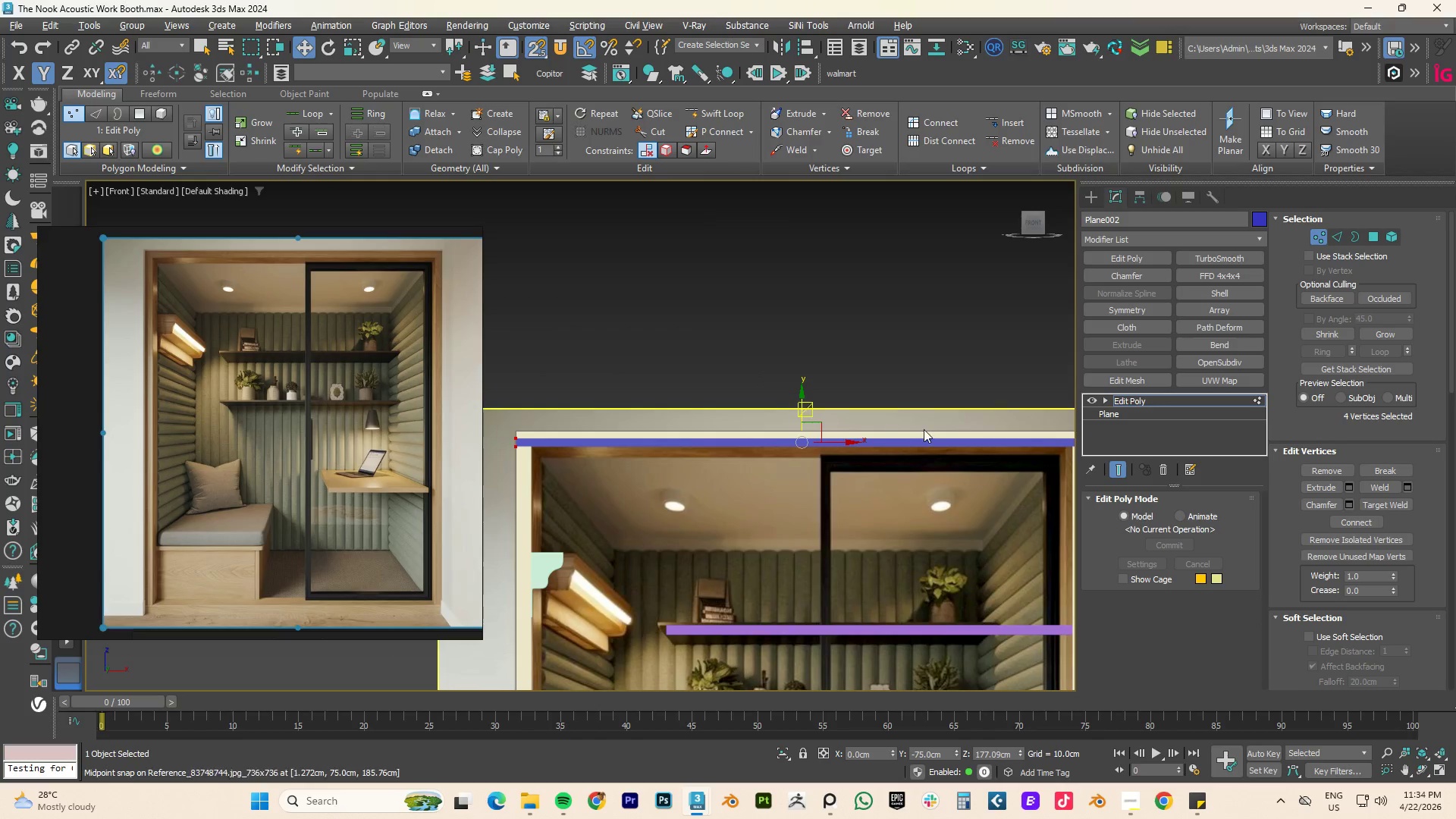 
scroll: coordinate [846, 436], scroll_direction: down, amount: 1.0
 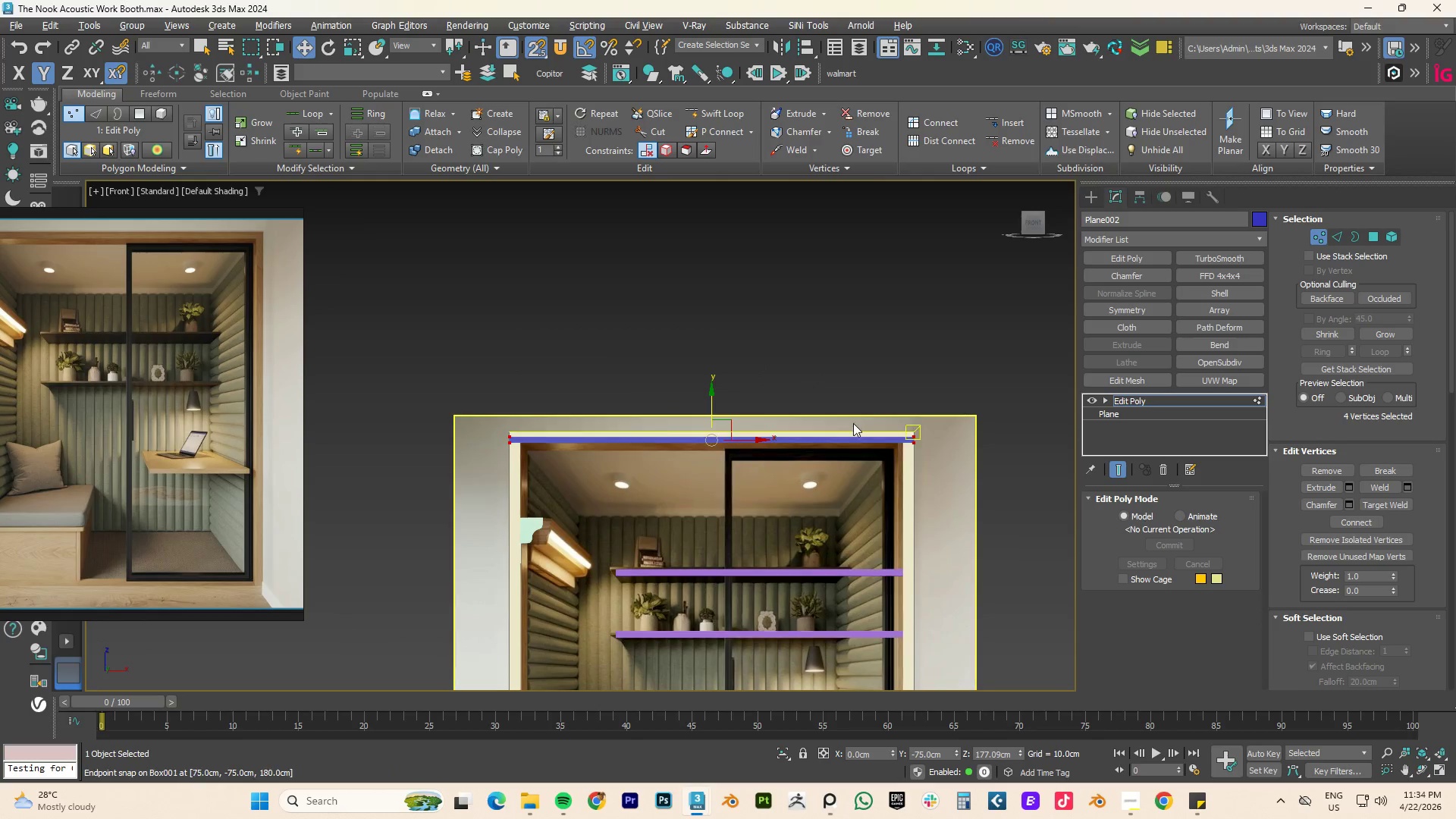 
left_click_drag(start_coordinate=[991, 378], to_coordinate=[470, 440])
 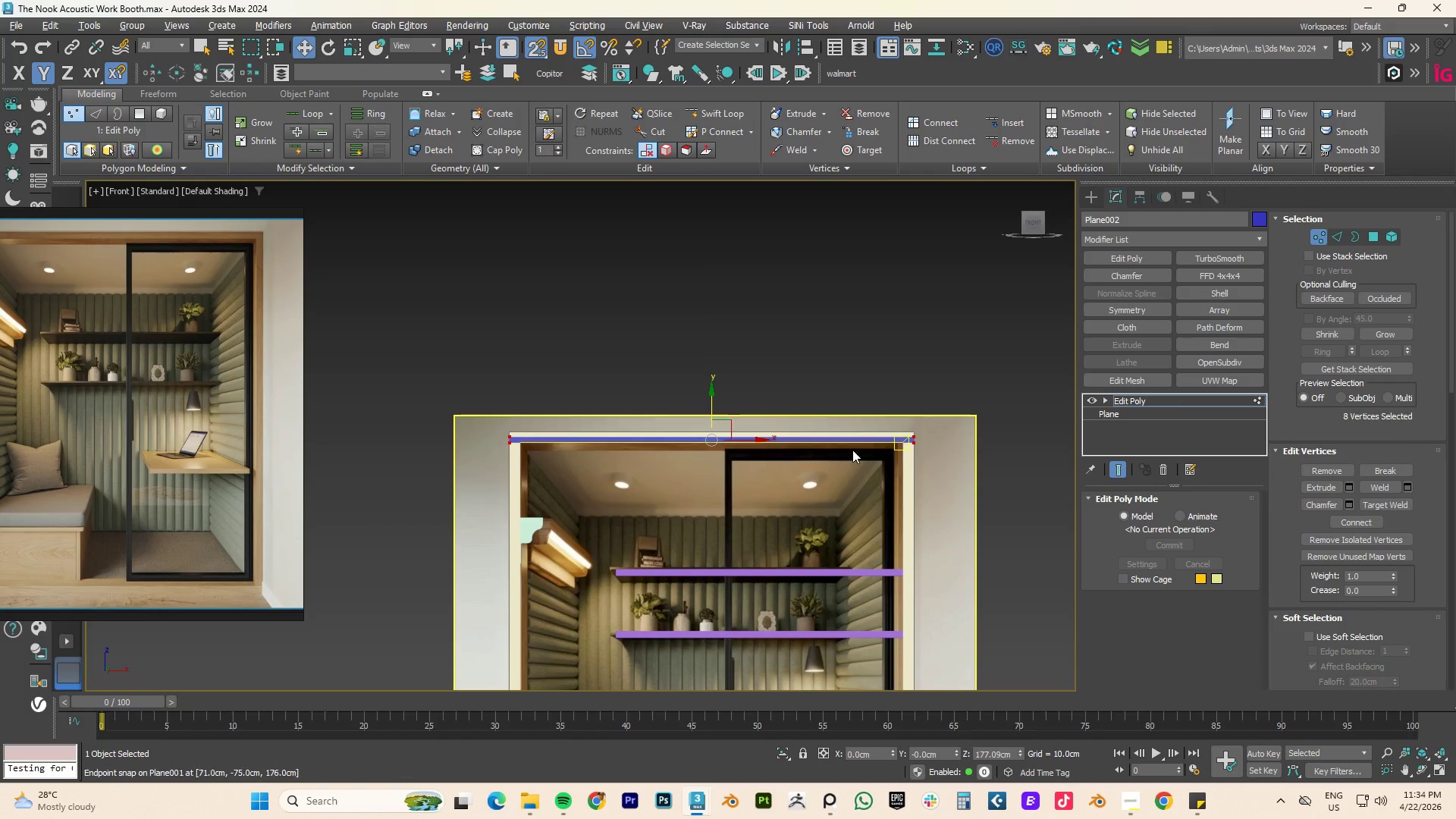 
left_click([886, 371])
 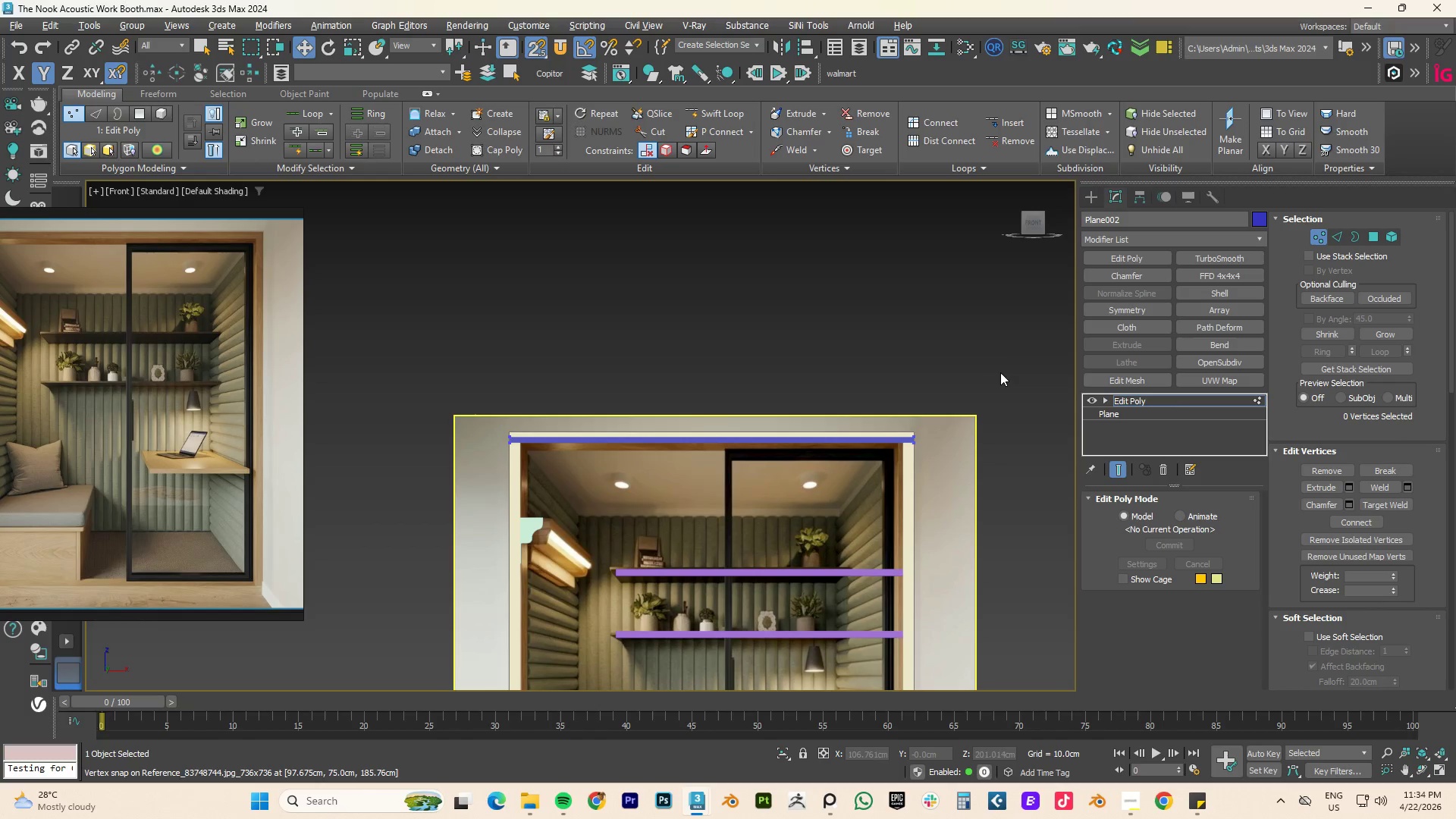 
left_click_drag(start_coordinate=[1001, 366], to_coordinate=[461, 440])
 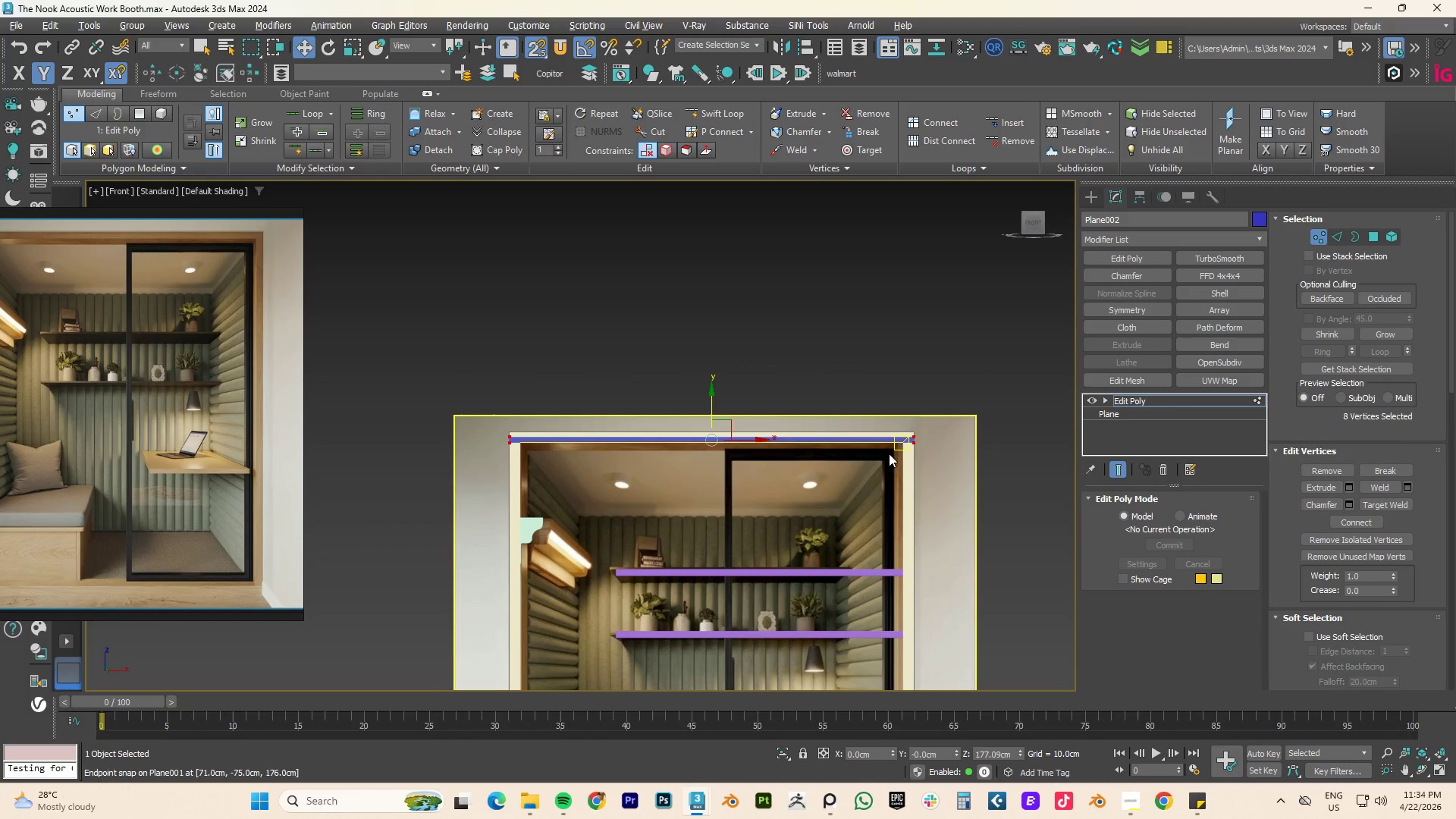 
hold_key(key=AltLeft, duration=1.52)
left_click_drag(start_coordinate=[986, 532], to_coordinate=[453, 444])
 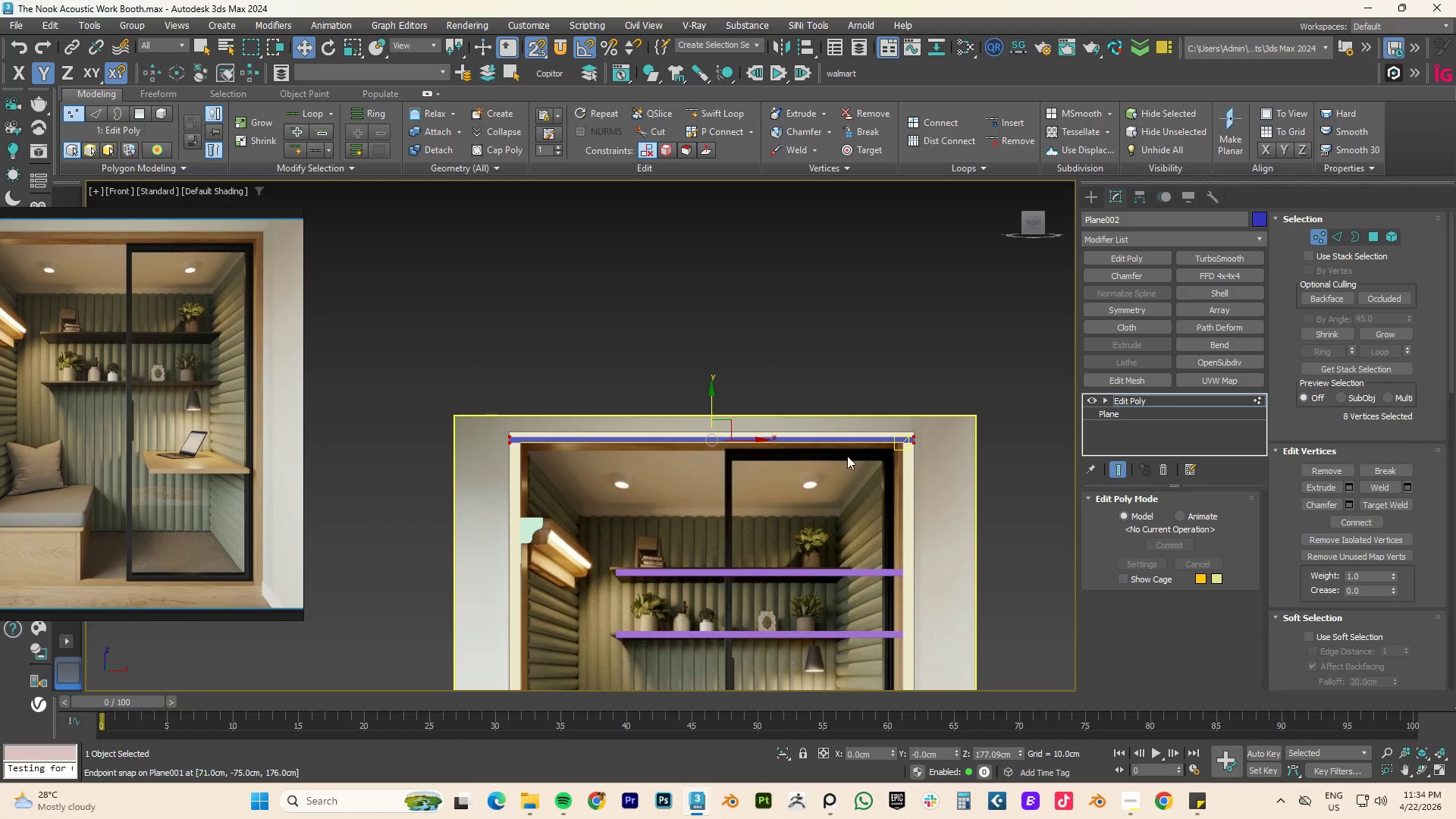 
scroll: coordinate [852, 466], scroll_direction: none, amount: 0.0
 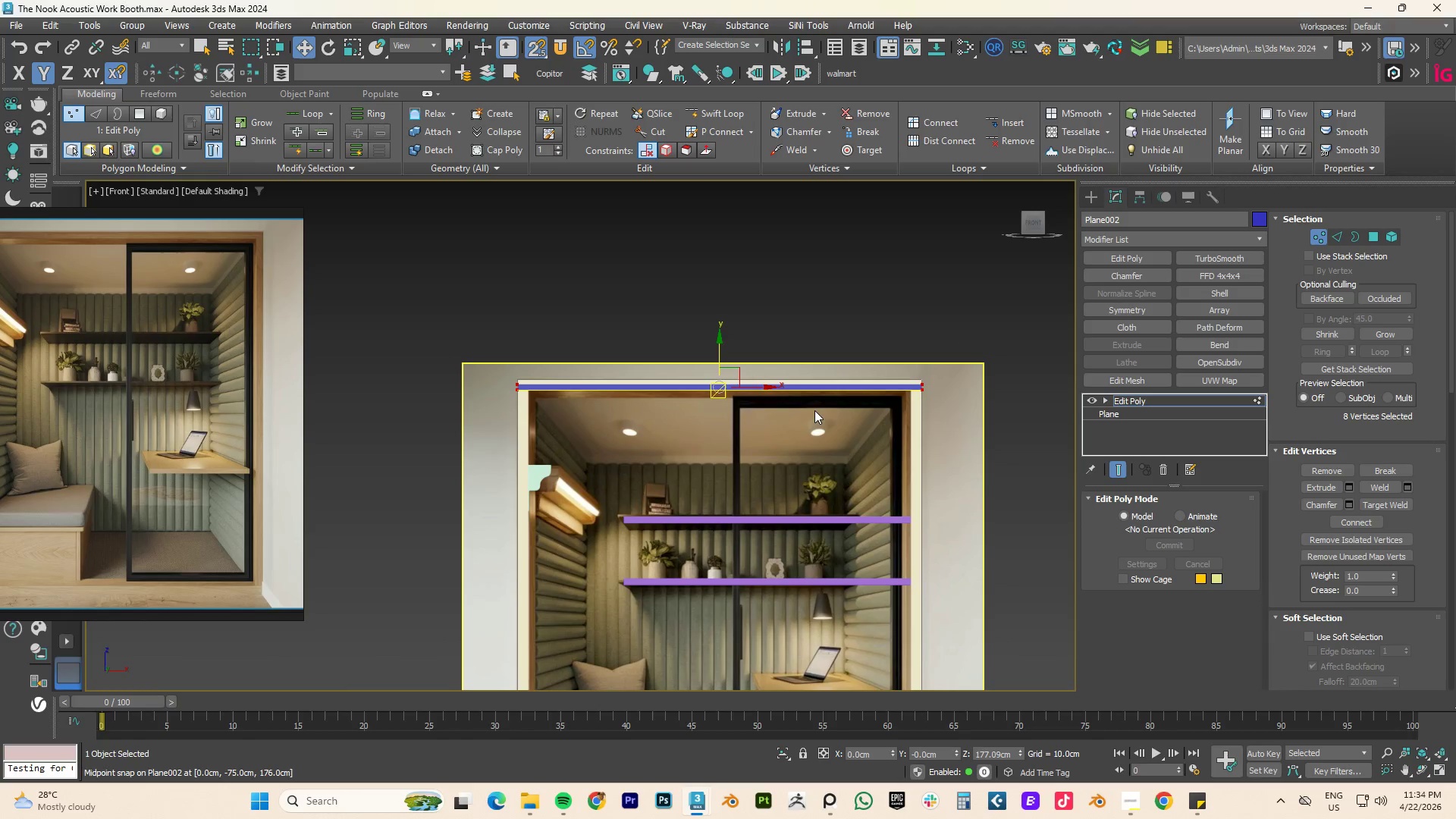 
scroll: coordinate [814, 410], scroll_direction: up, amount: 1.0
 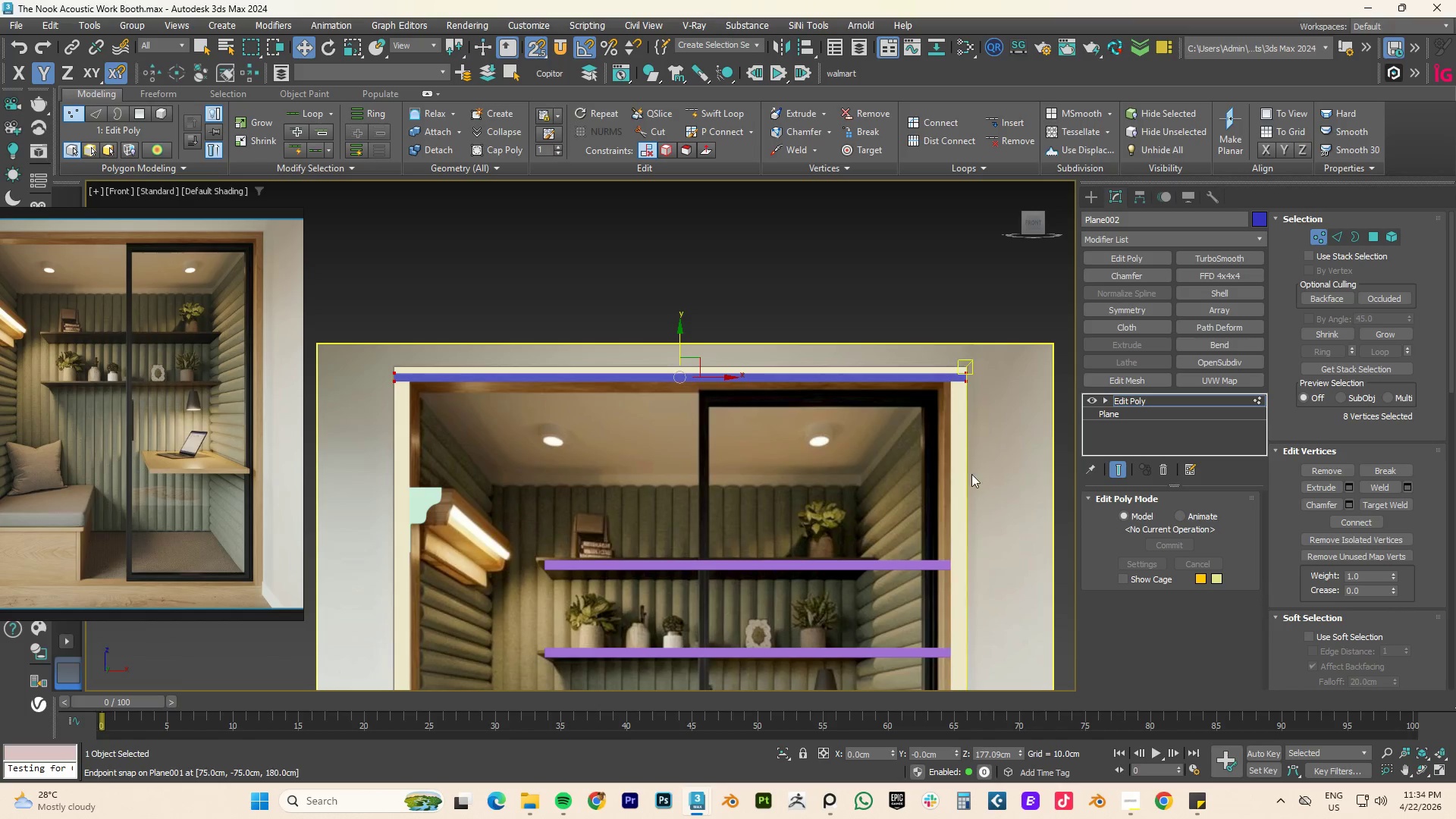 
hold_key(key=AltLeft, duration=1.69)
left_click_drag(start_coordinate=[1015, 475], to_coordinate=[367, 381])
 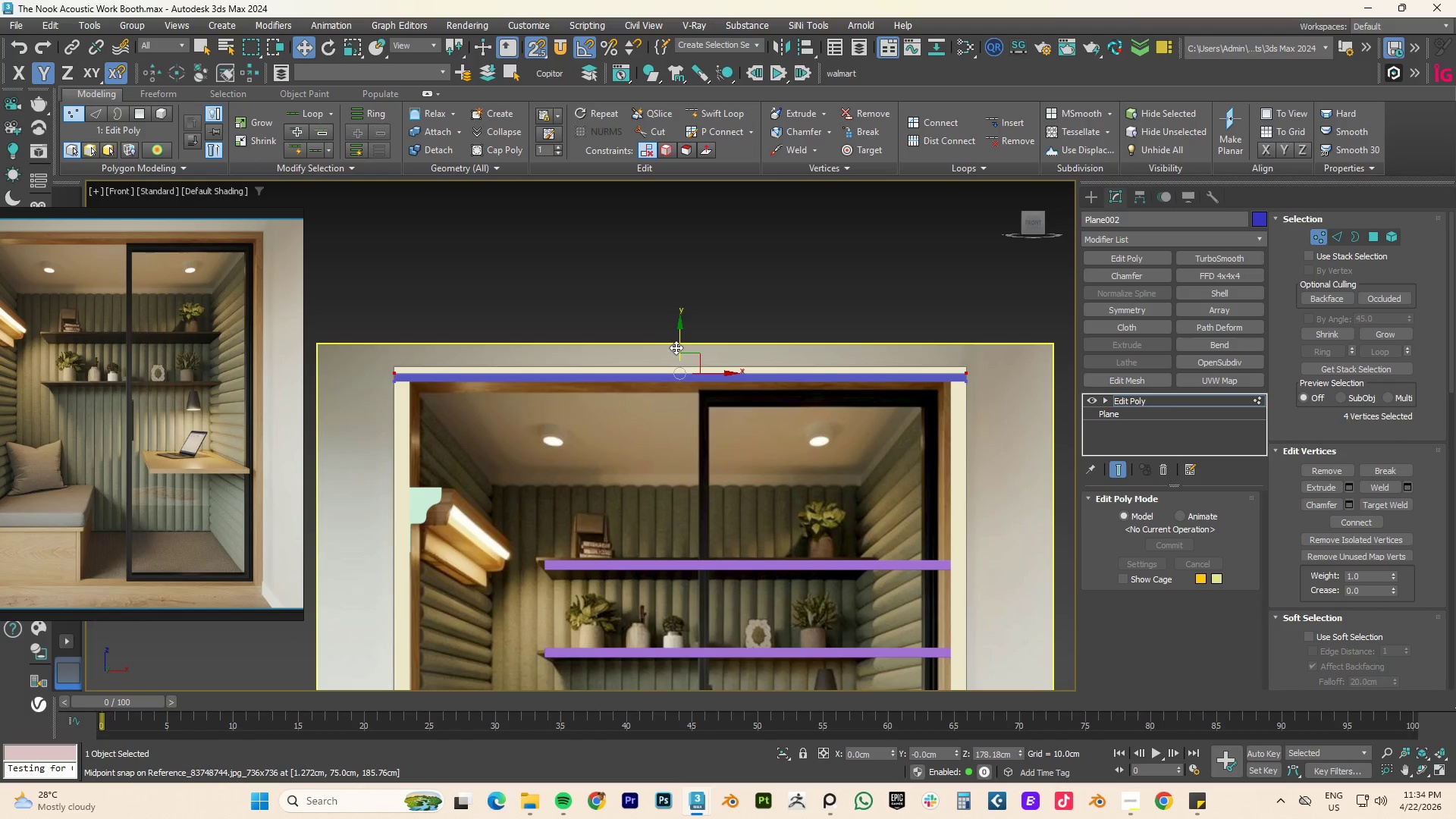 
left_click_drag(start_coordinate=[679, 347], to_coordinate=[967, 364])
 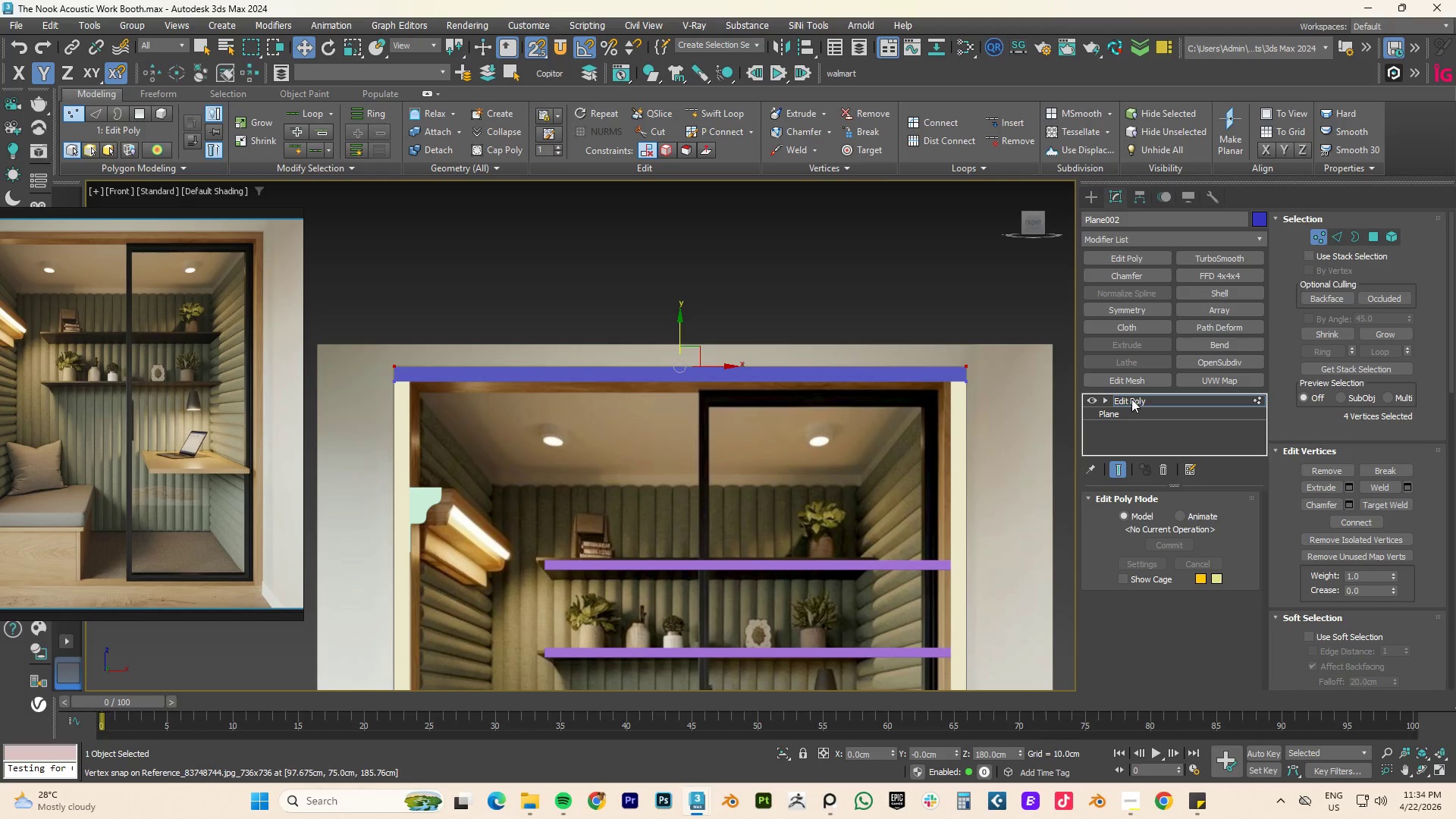 
double_click([951, 312])
 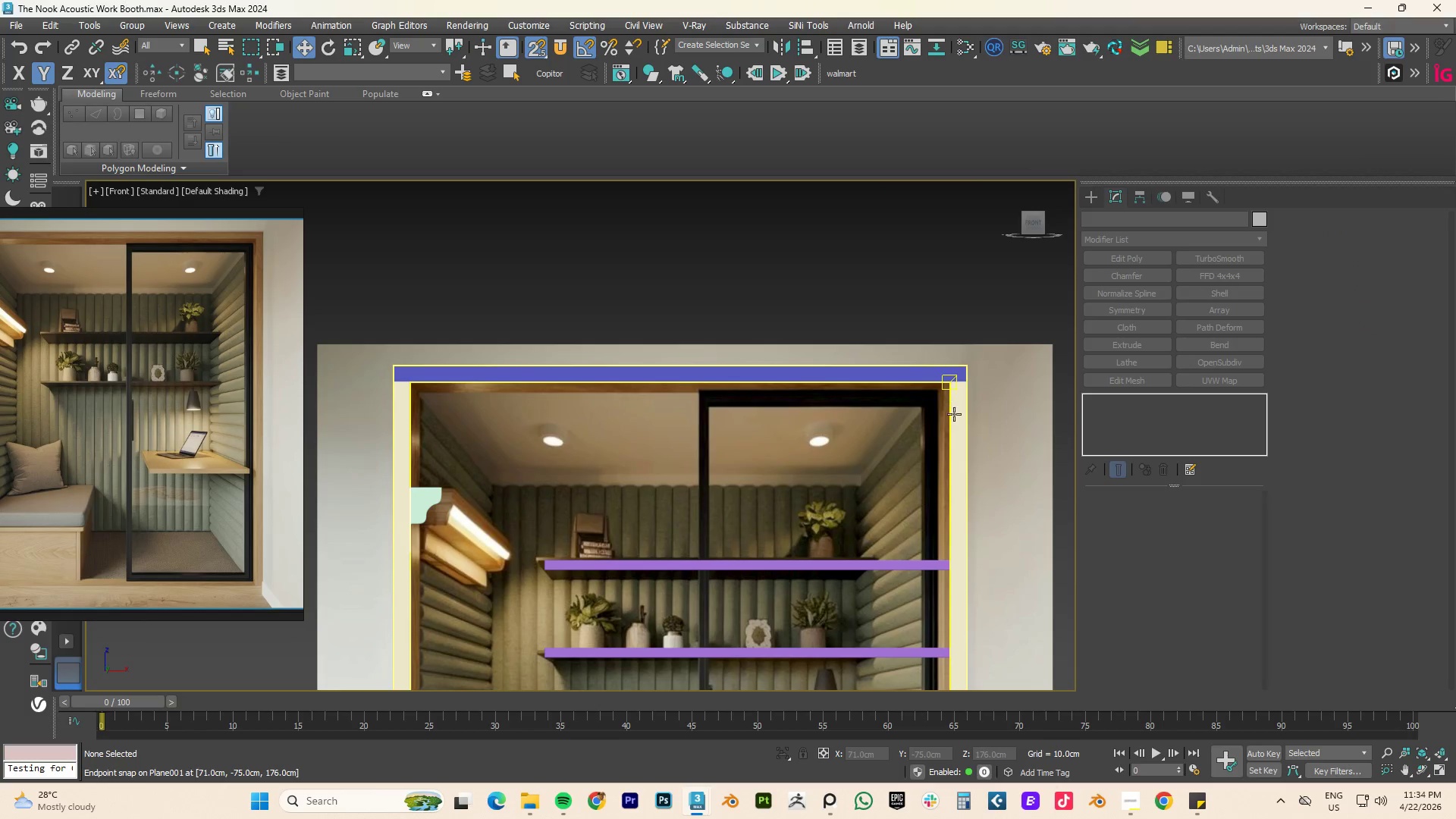 
scroll: coordinate [949, 423], scroll_direction: down, amount: 1.0
 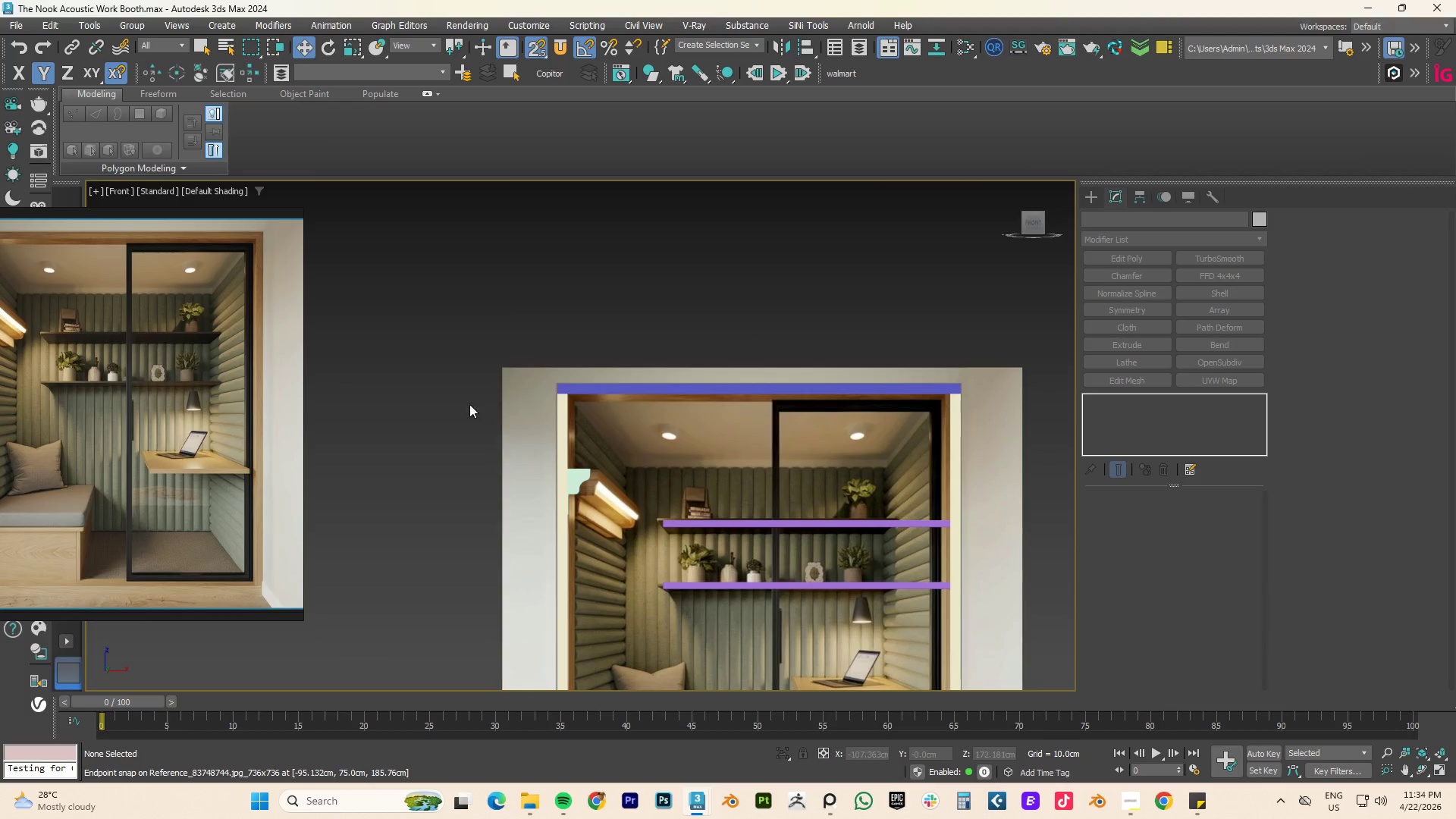 
scroll: coordinate [551, 411], scroll_direction: up, amount: 2.0
 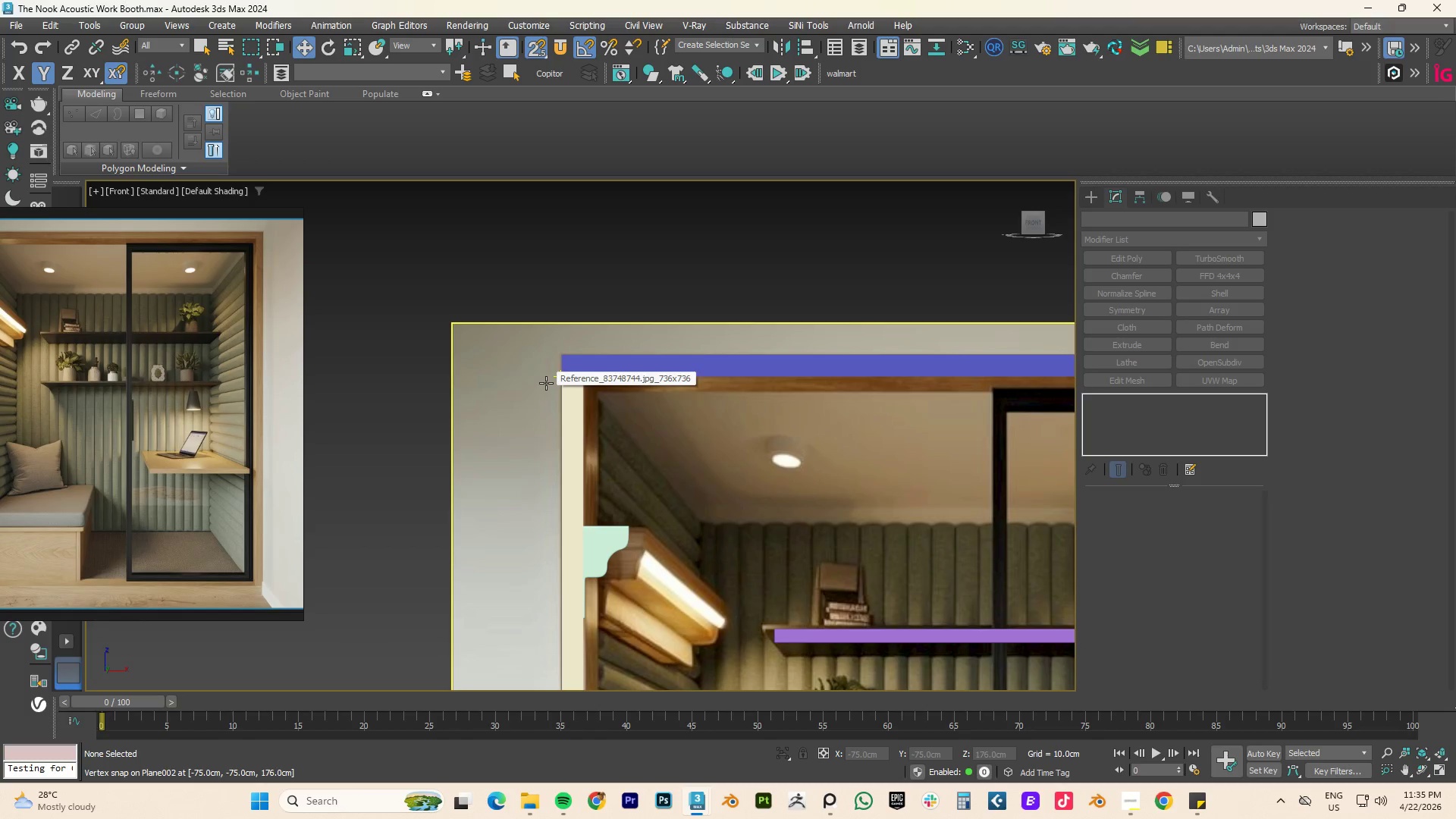 
wait(9.41)
 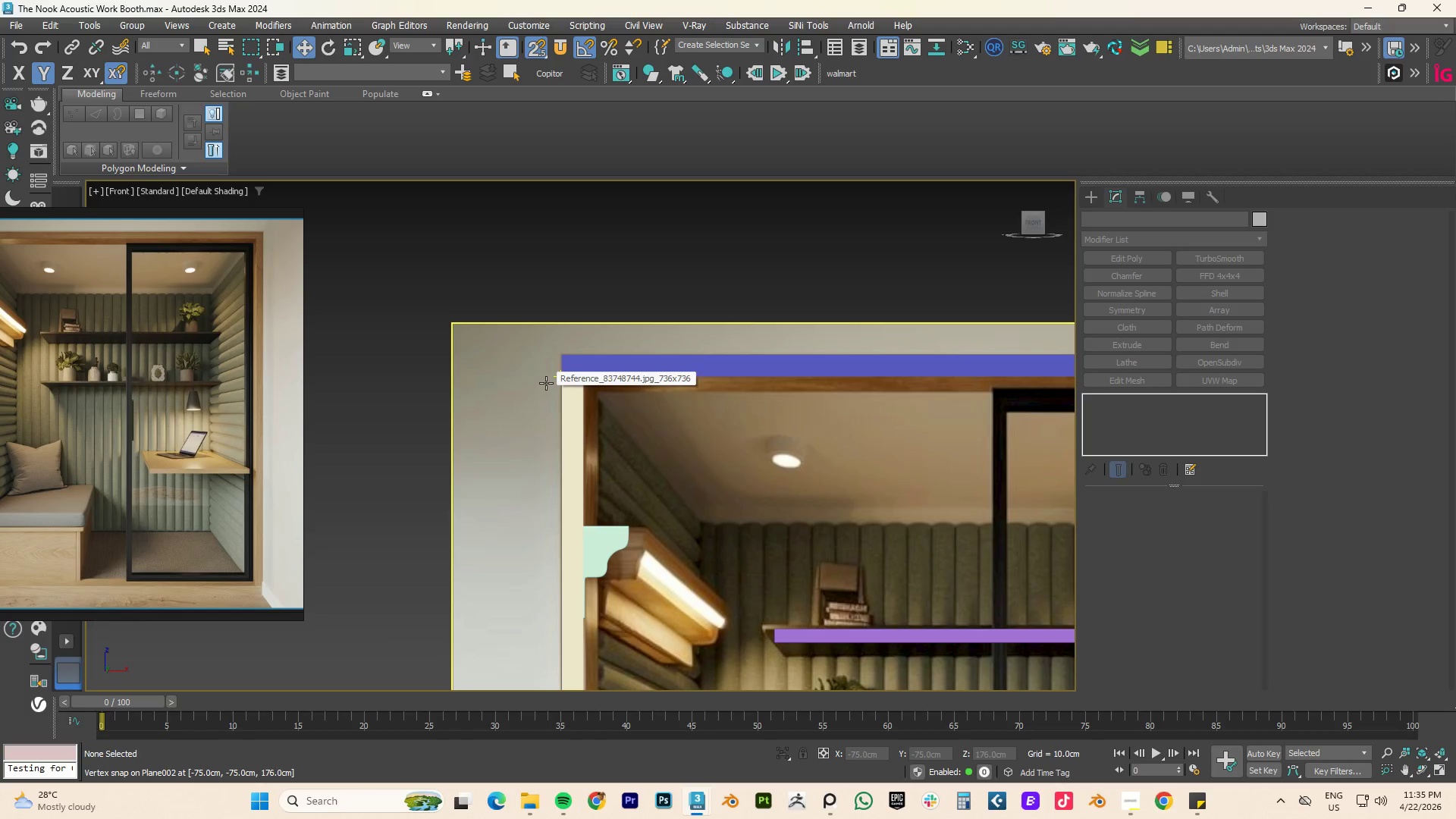 
scroll: coordinate [662, 467], scroll_direction: down, amount: 4.0
 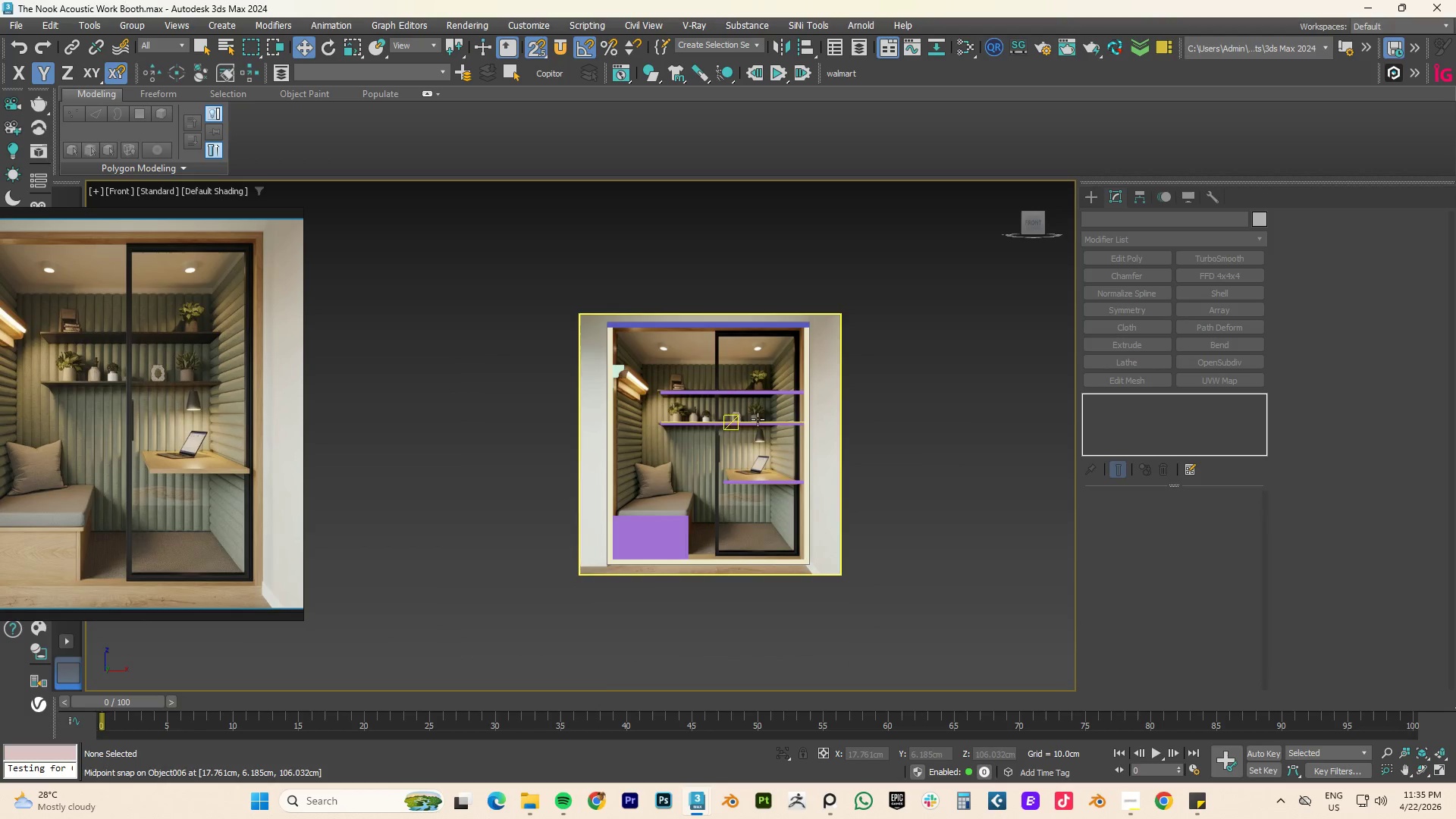 
scroll: coordinate [750, 438], scroll_direction: none, amount: 0.0
 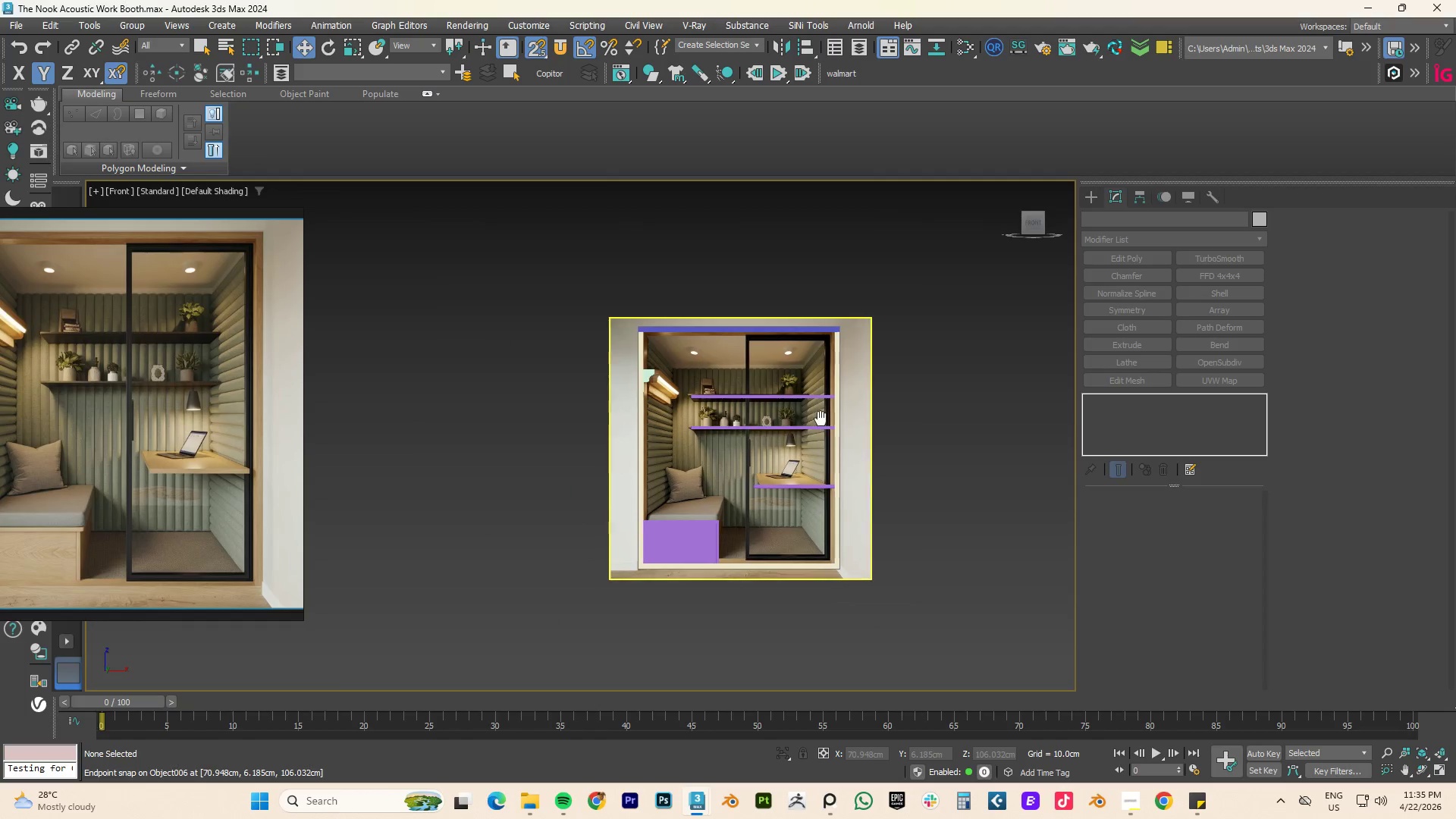 
scroll: coordinate [699, 426], scroll_direction: up, amount: 4.0
 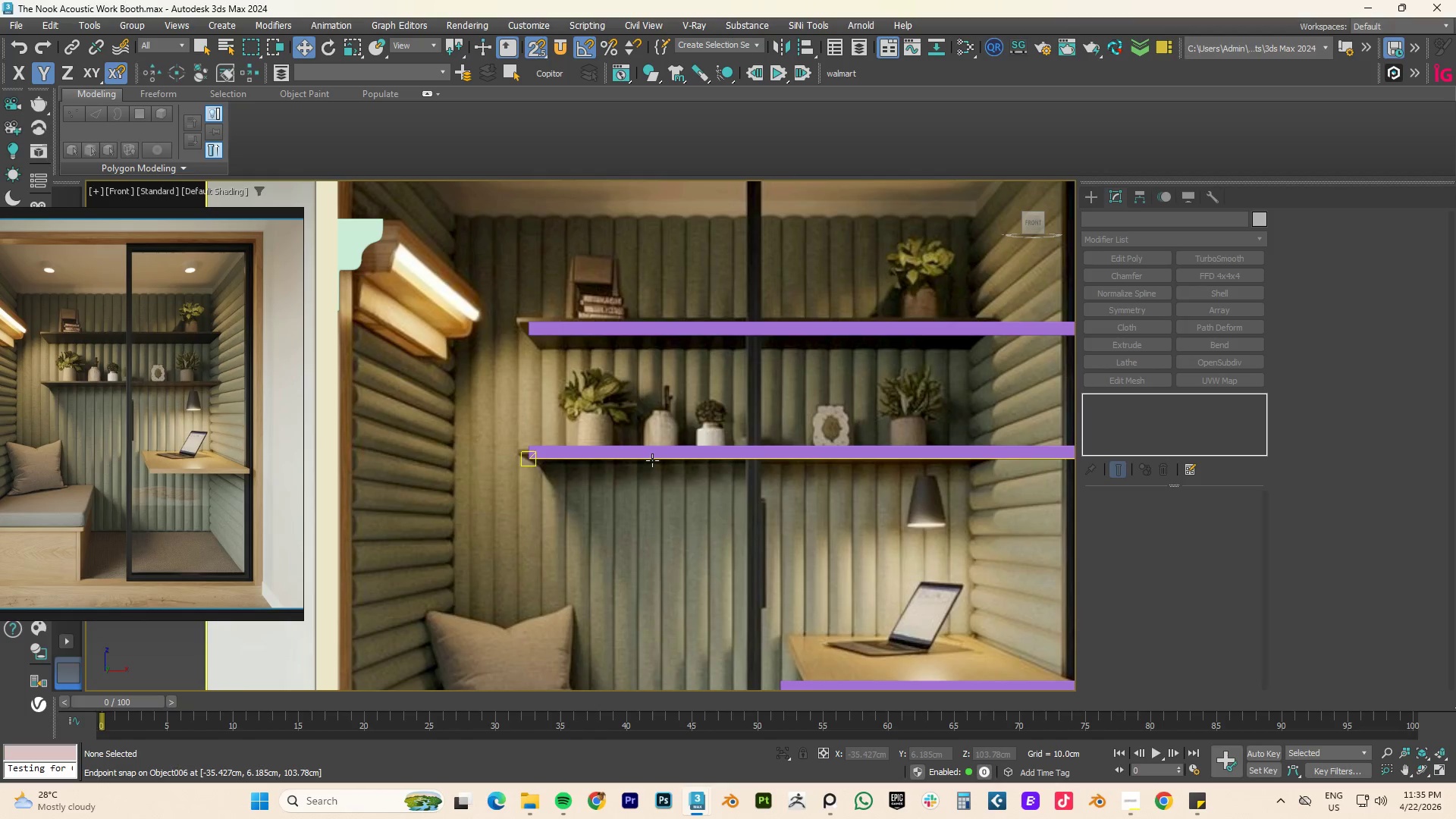 
left_click([656, 457])
 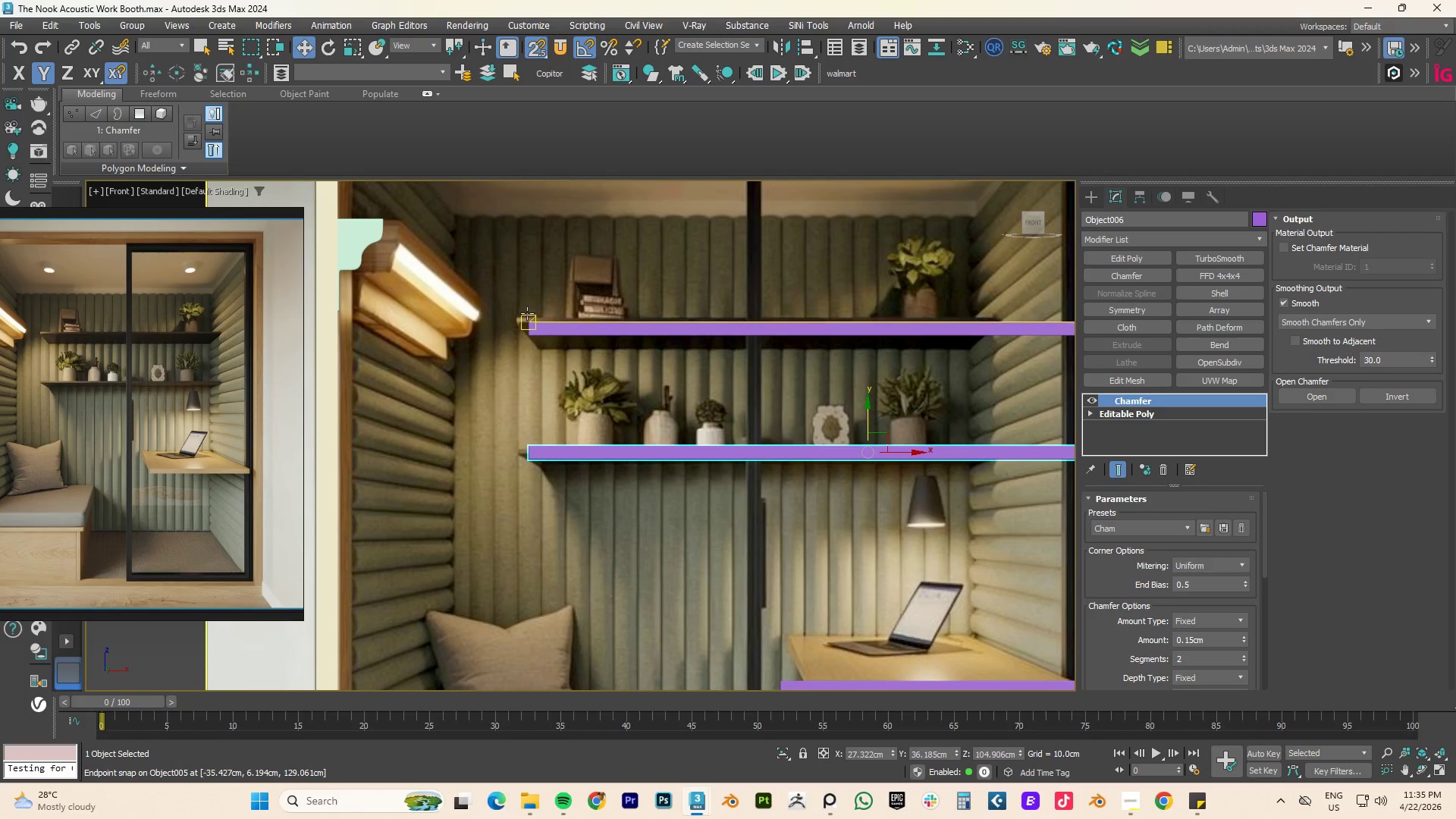 
scroll: coordinate [453, 306], scroll_direction: down, amount: 2.0
 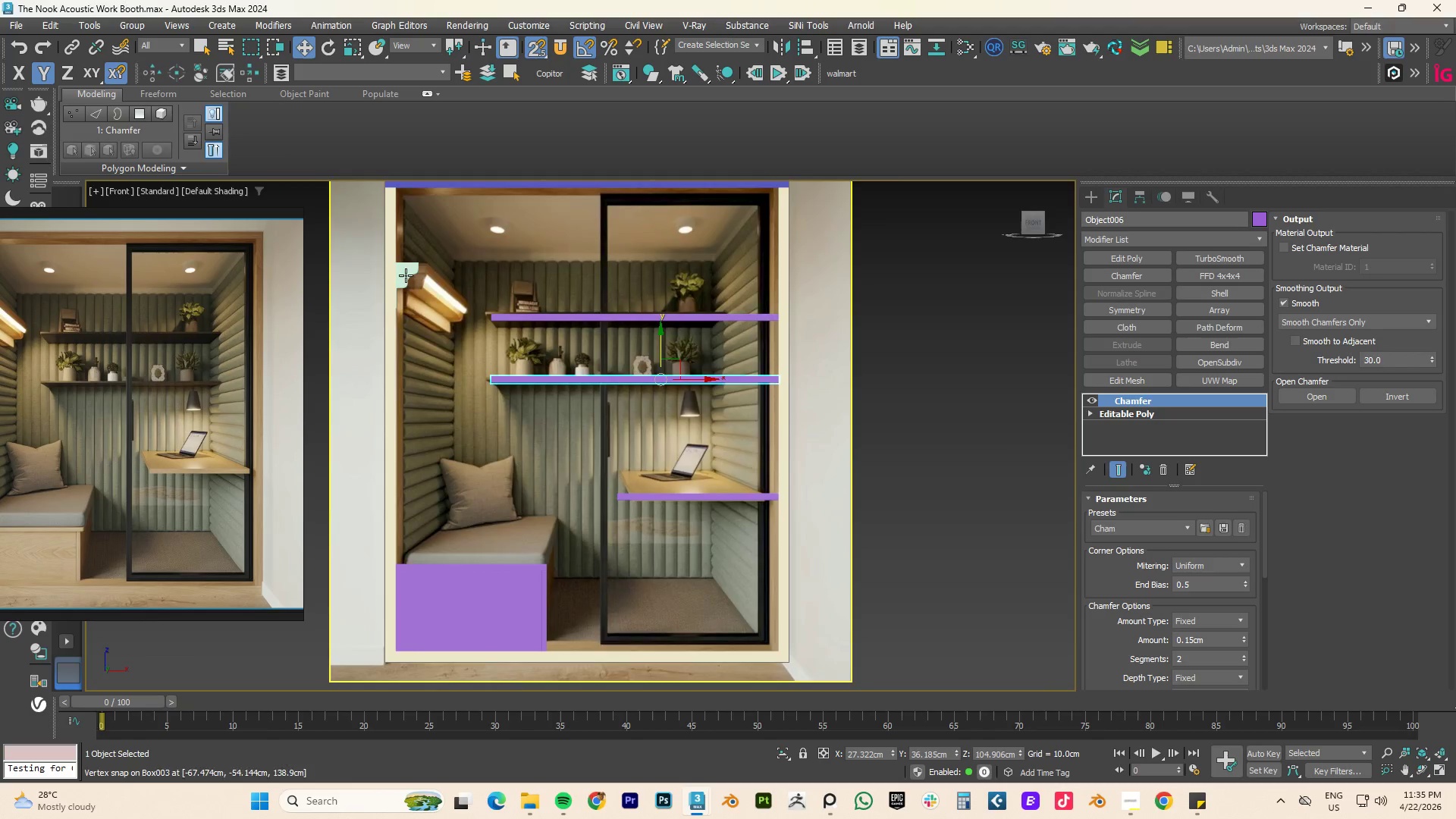 
scroll: coordinate [406, 275], scroll_direction: up, amount: 4.0
 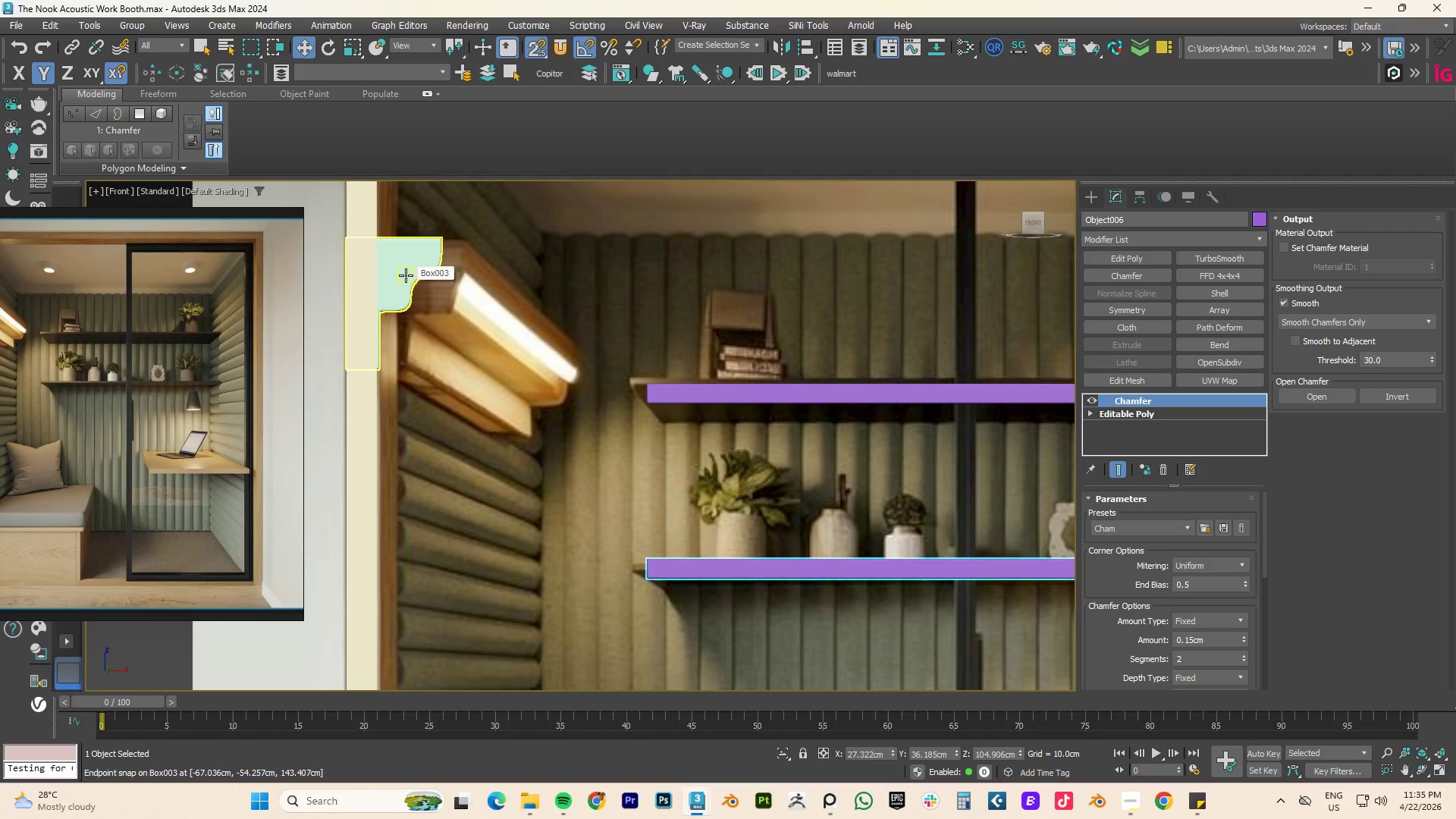 
left_click([406, 275])
 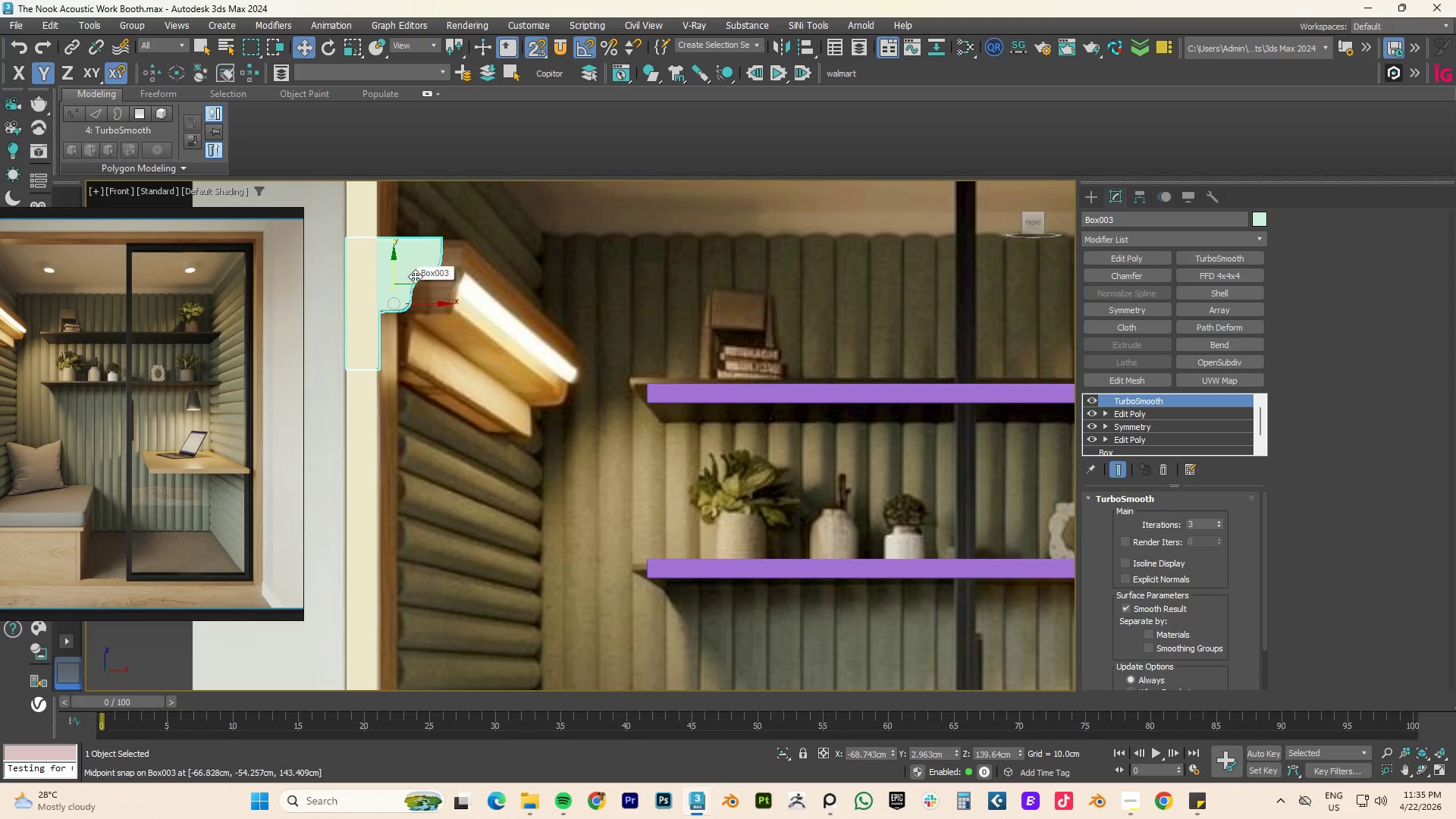 
scroll: coordinate [421, 278], scroll_direction: down, amount: 3.0
 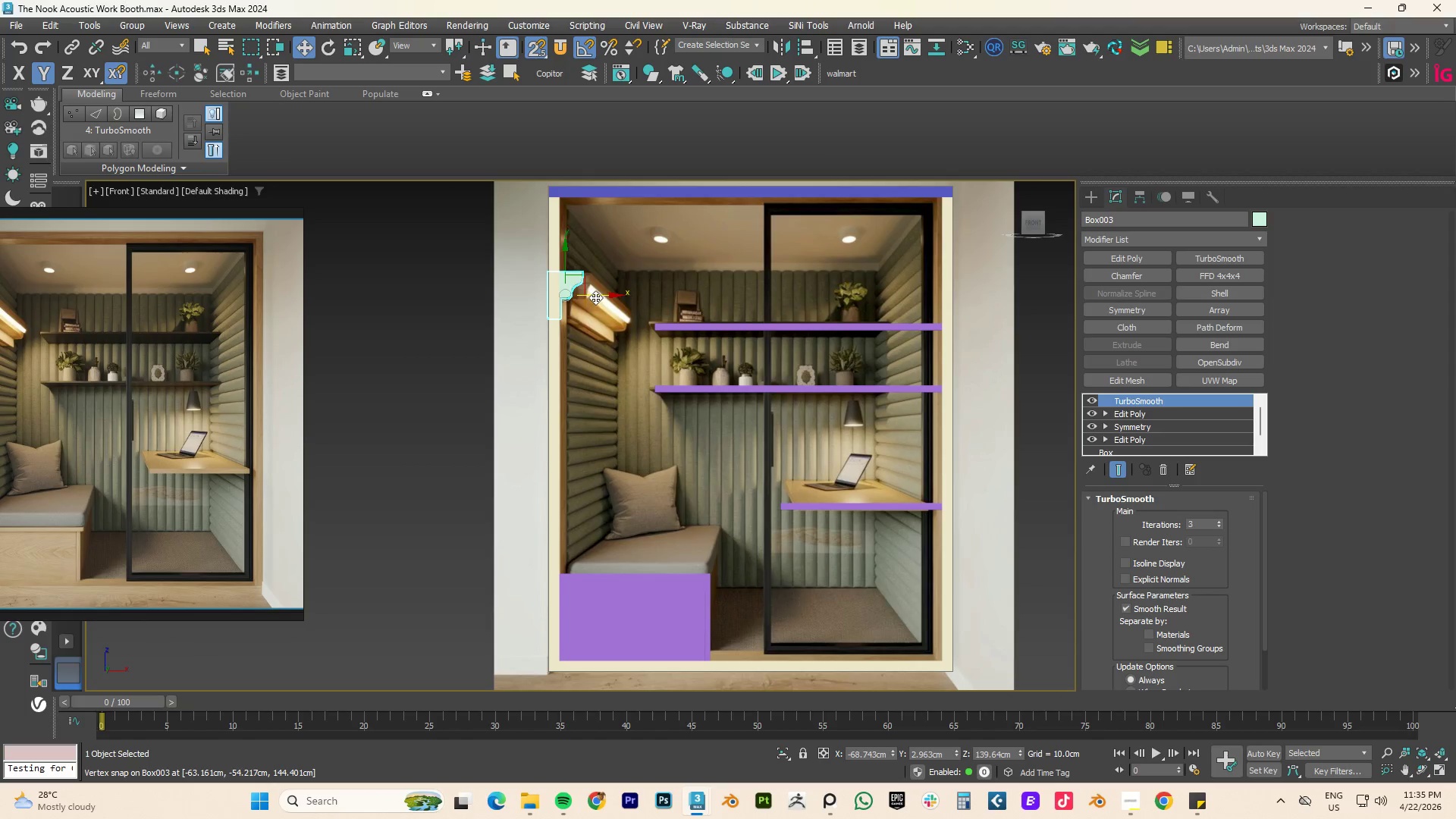 
left_click_drag(start_coordinate=[591, 296], to_coordinate=[650, 308])
 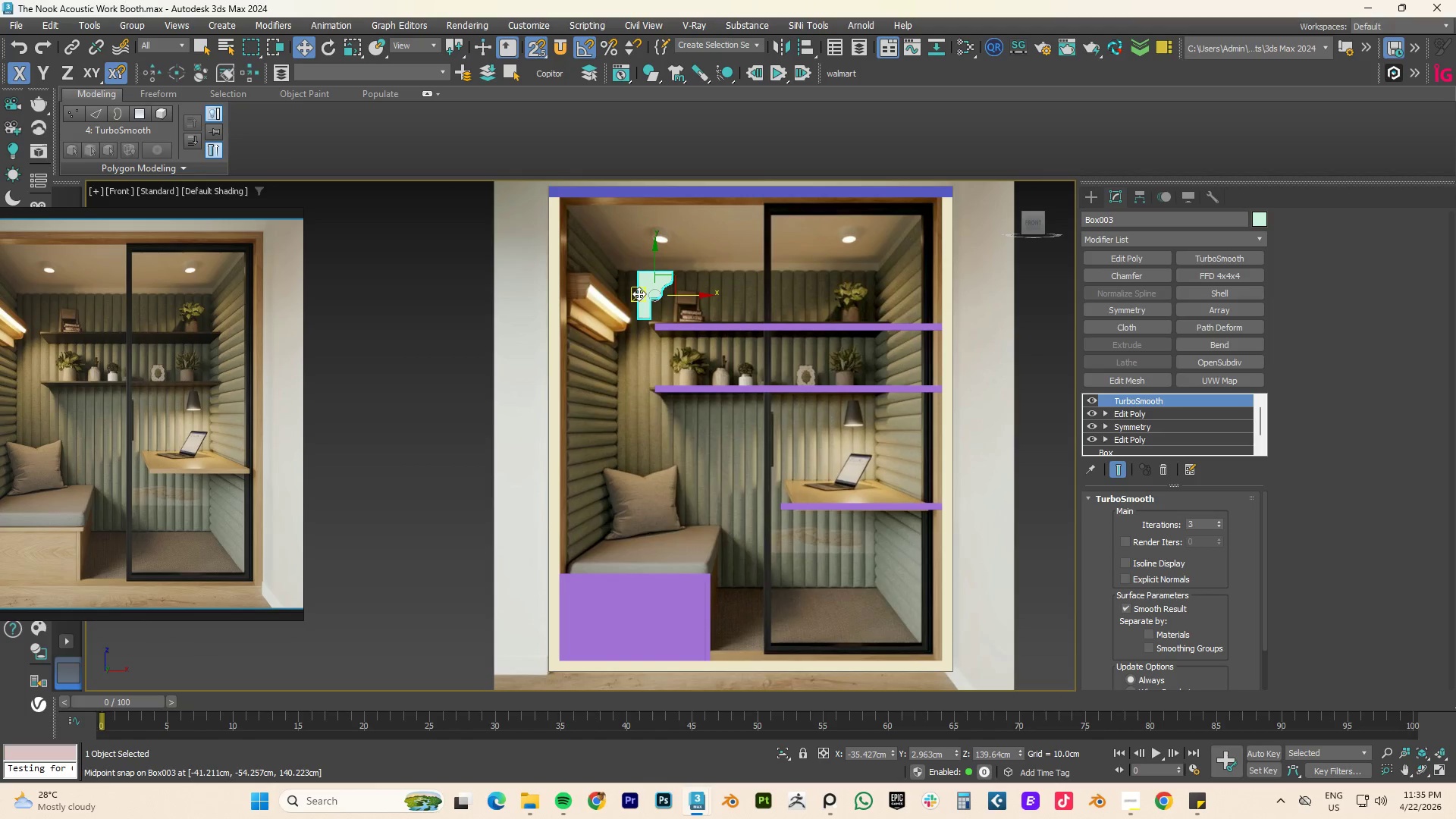 
left_click_drag(start_coordinate=[639, 293], to_coordinate=[561, 201])
 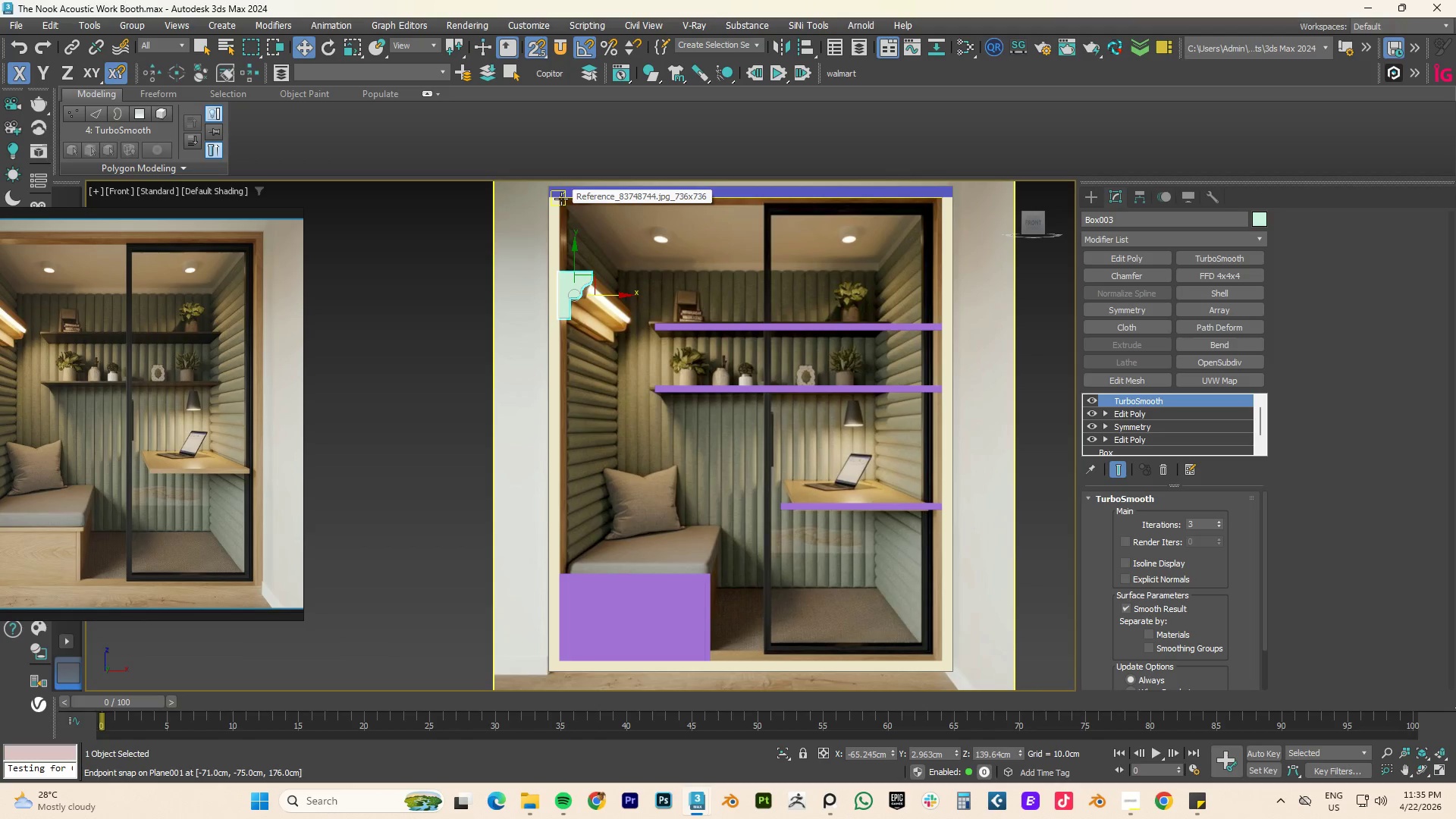 
key(Control+Z)
 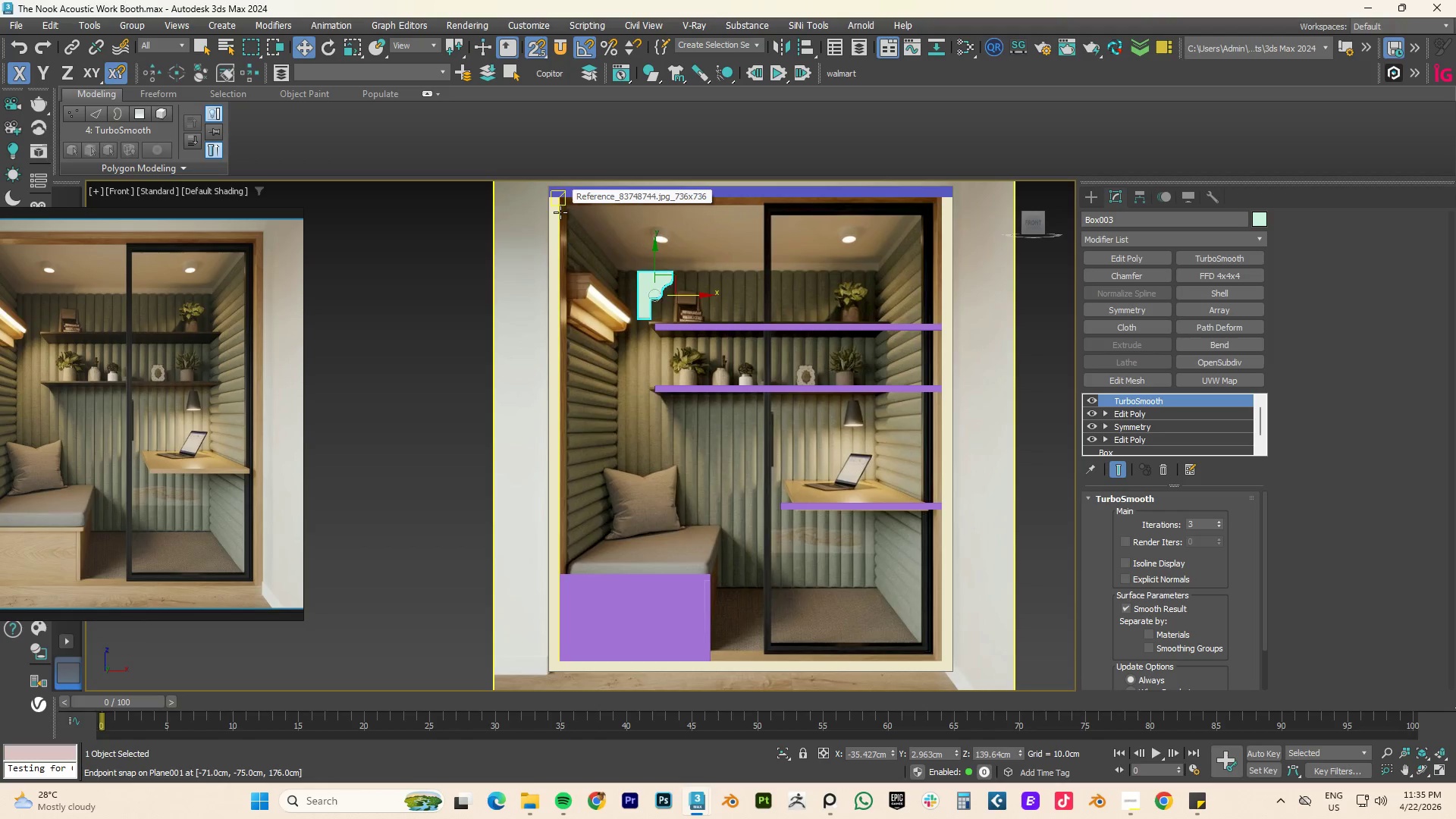 
key(Control+Z)
 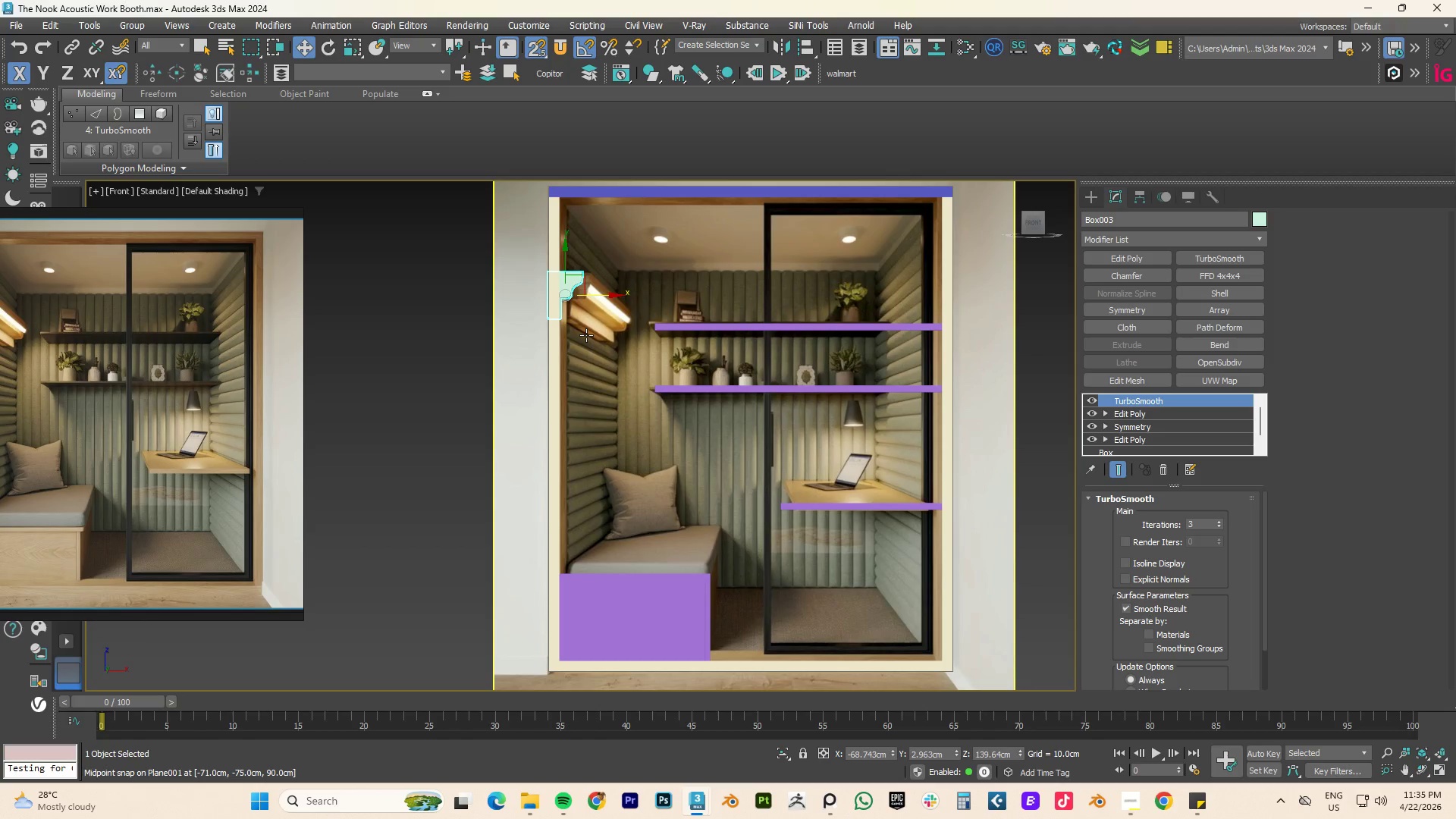 
scroll: coordinate [642, 356], scroll_direction: down, amount: 2.0
 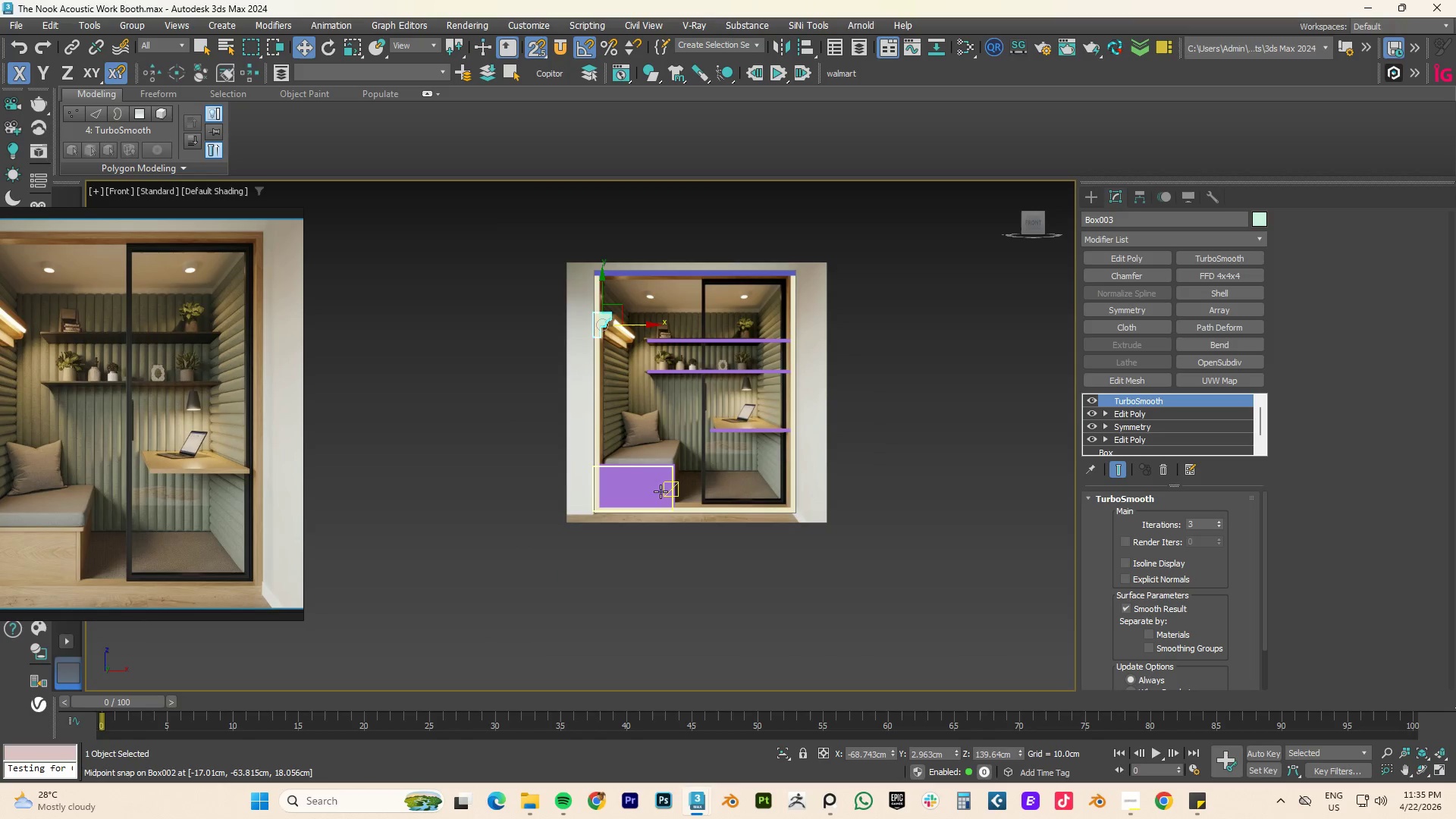 
hold_key(key=AltLeft, duration=0.61)
 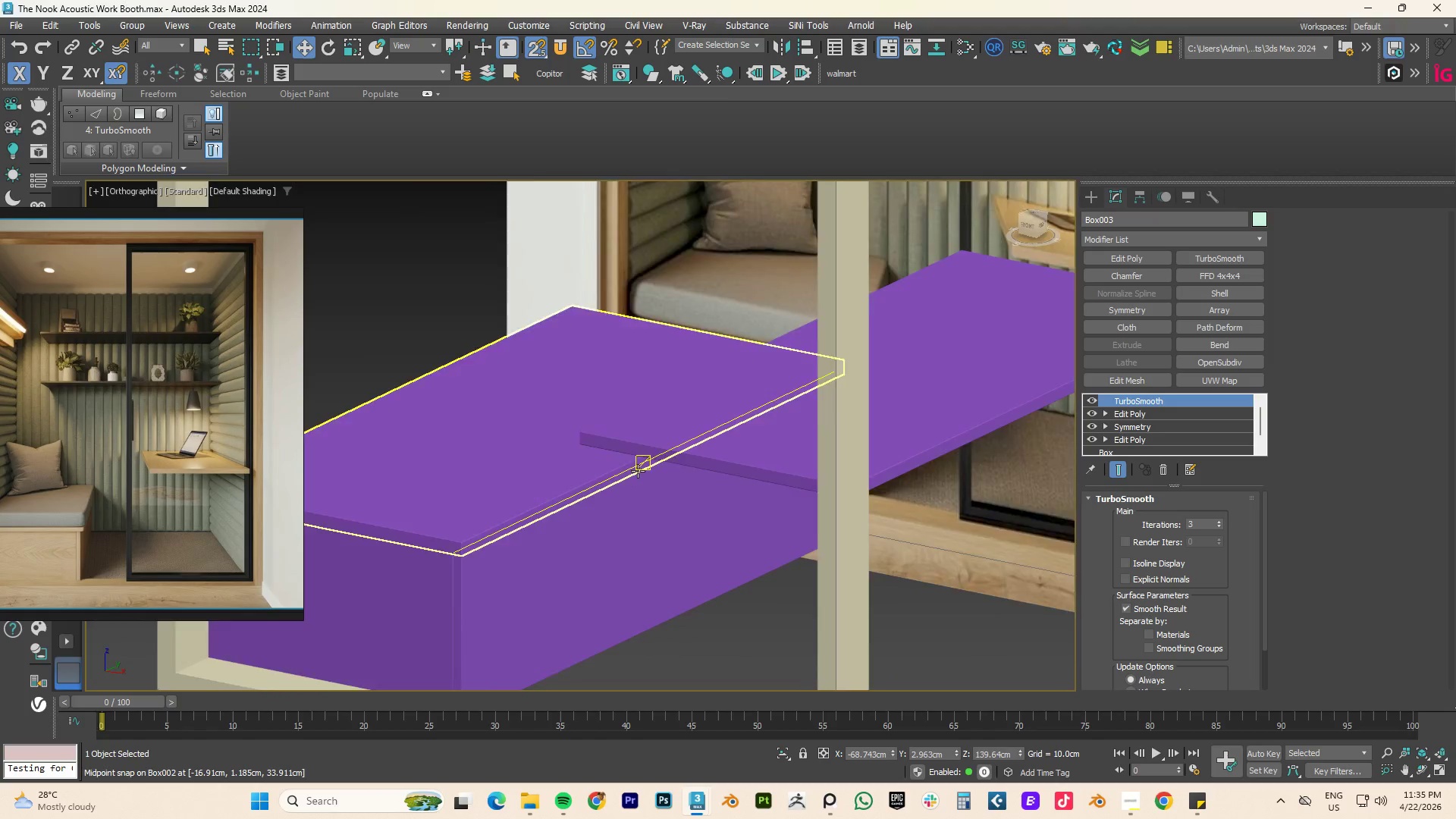 
scroll: coordinate [679, 466], scroll_direction: up, amount: 4.0
 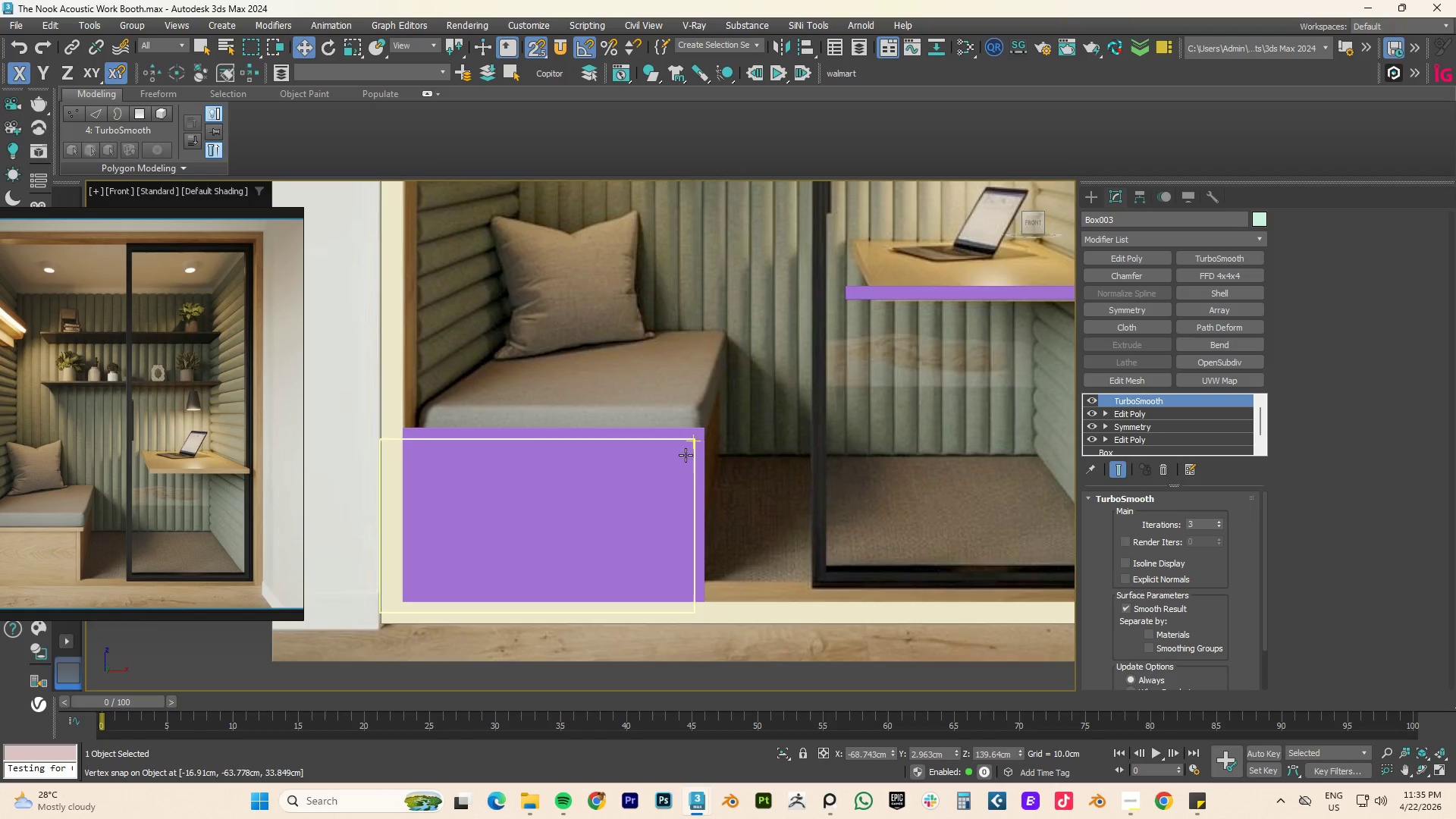 
scroll: coordinate [638, 471], scroll_direction: down, amount: 3.0
 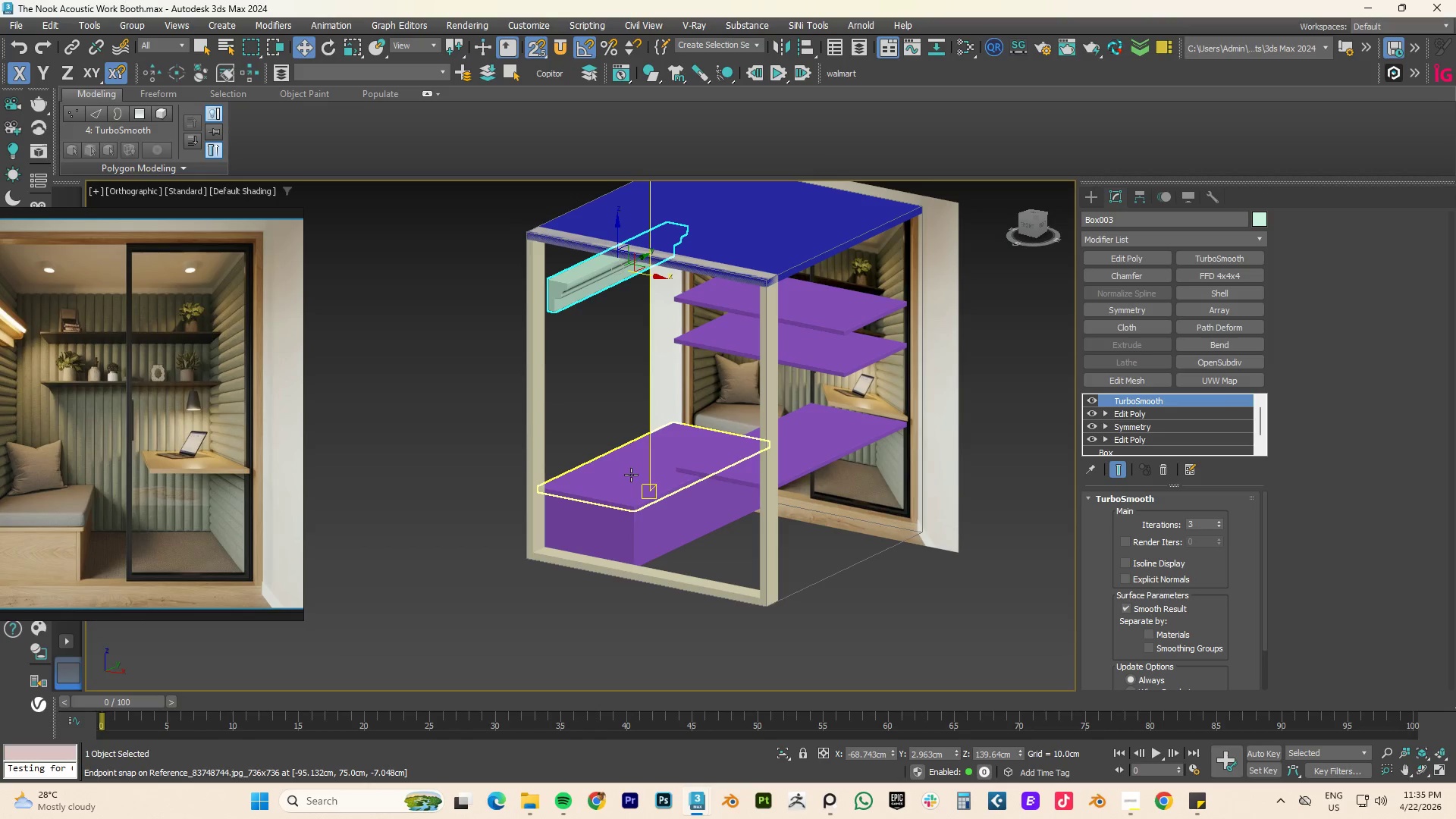 
scroll: coordinate [706, 476], scroll_direction: up, amount: 3.0
 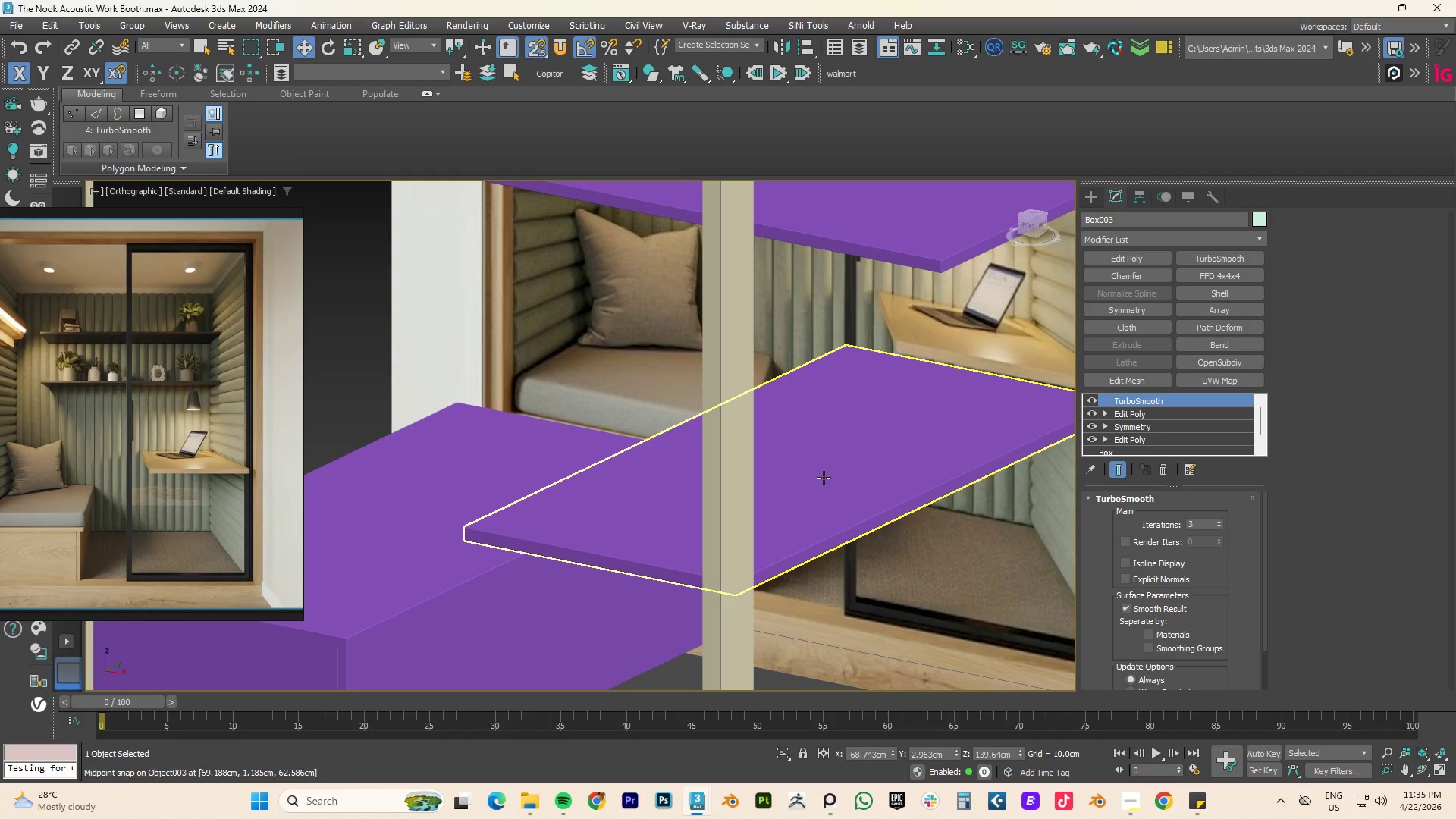 
type(tz)
 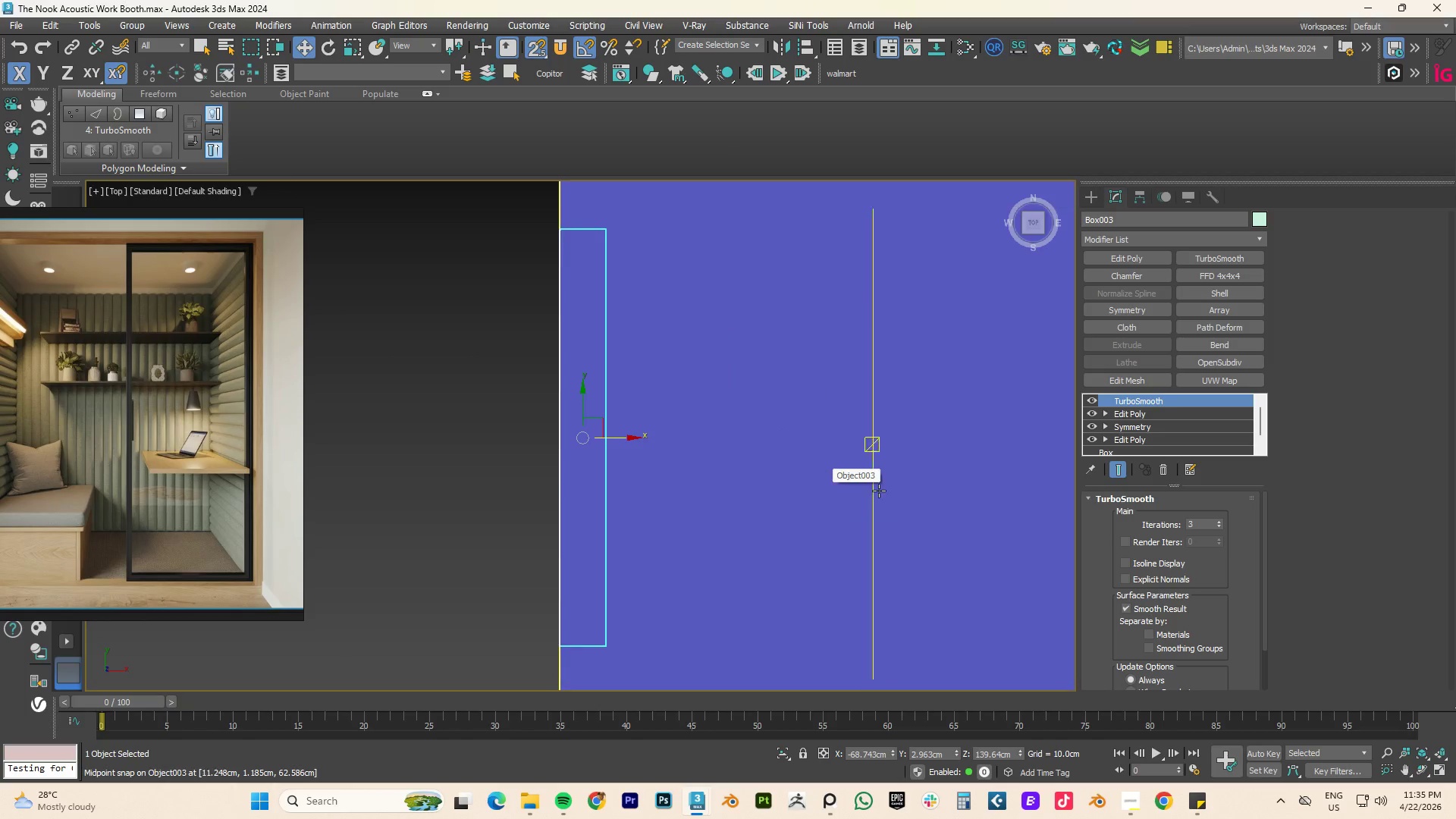 
scroll: coordinate [897, 493], scroll_direction: down, amount: 3.0
 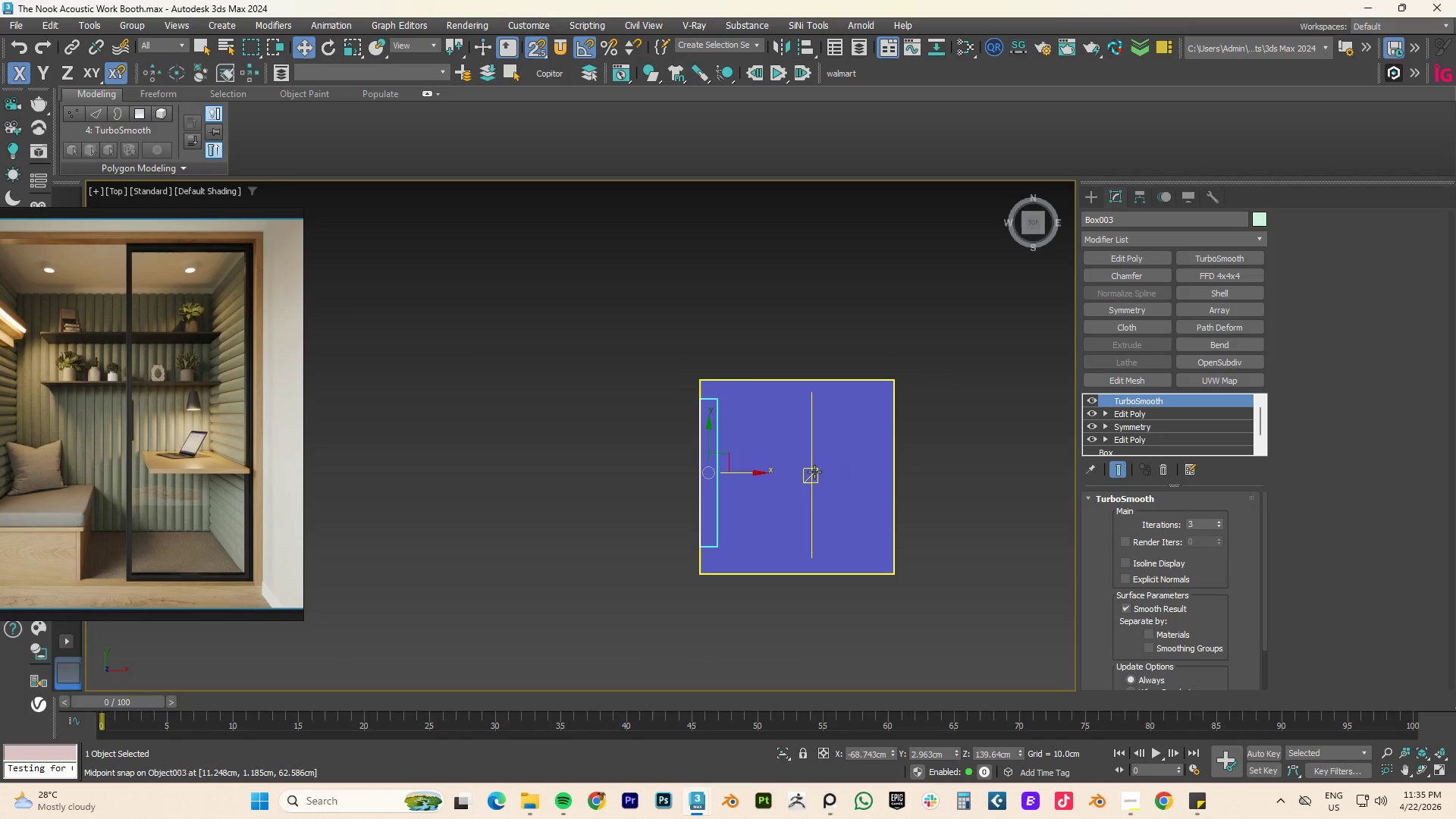 
key(F3)
 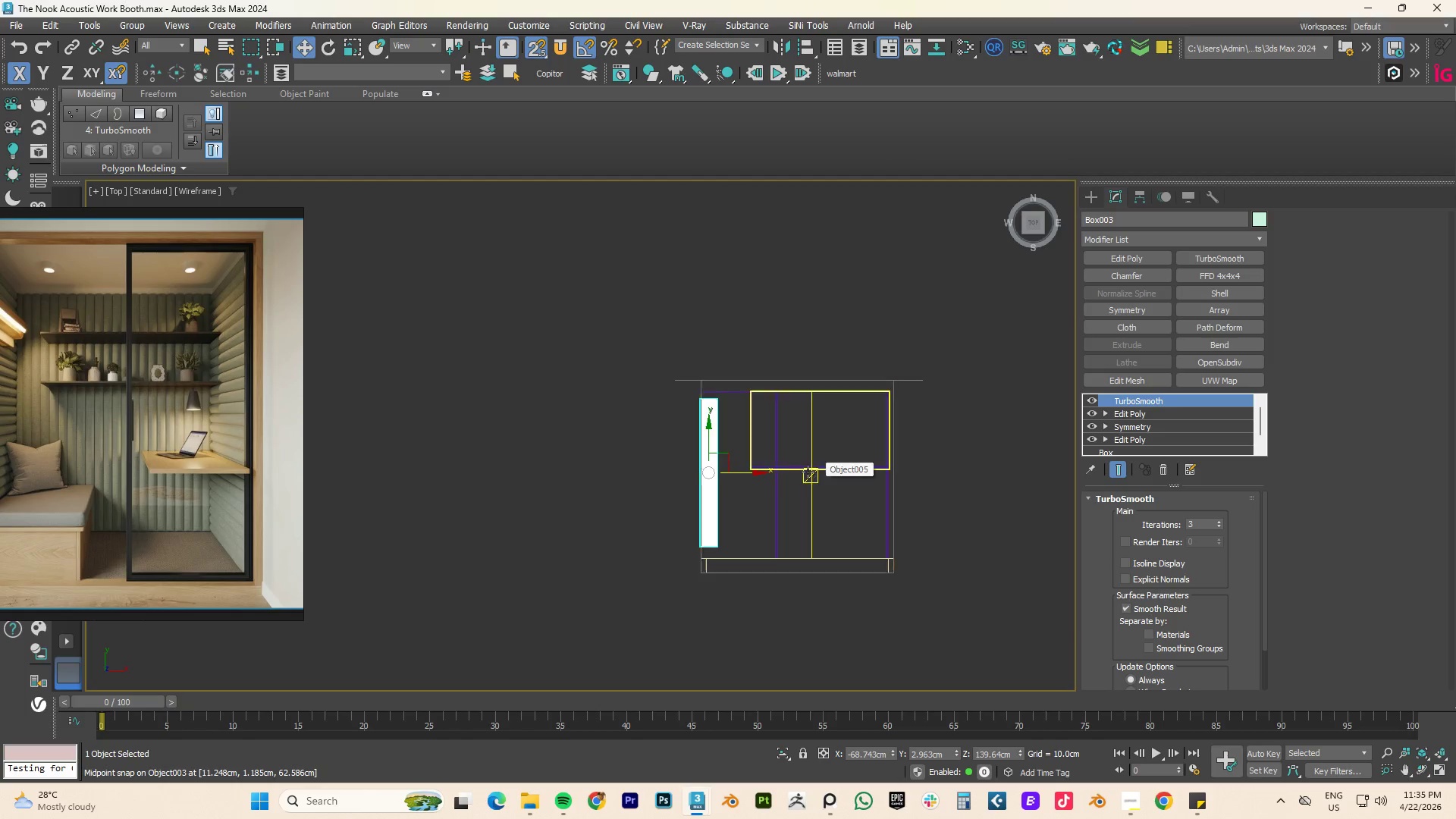 
scroll: coordinate [774, 465], scroll_direction: up, amount: 2.0
 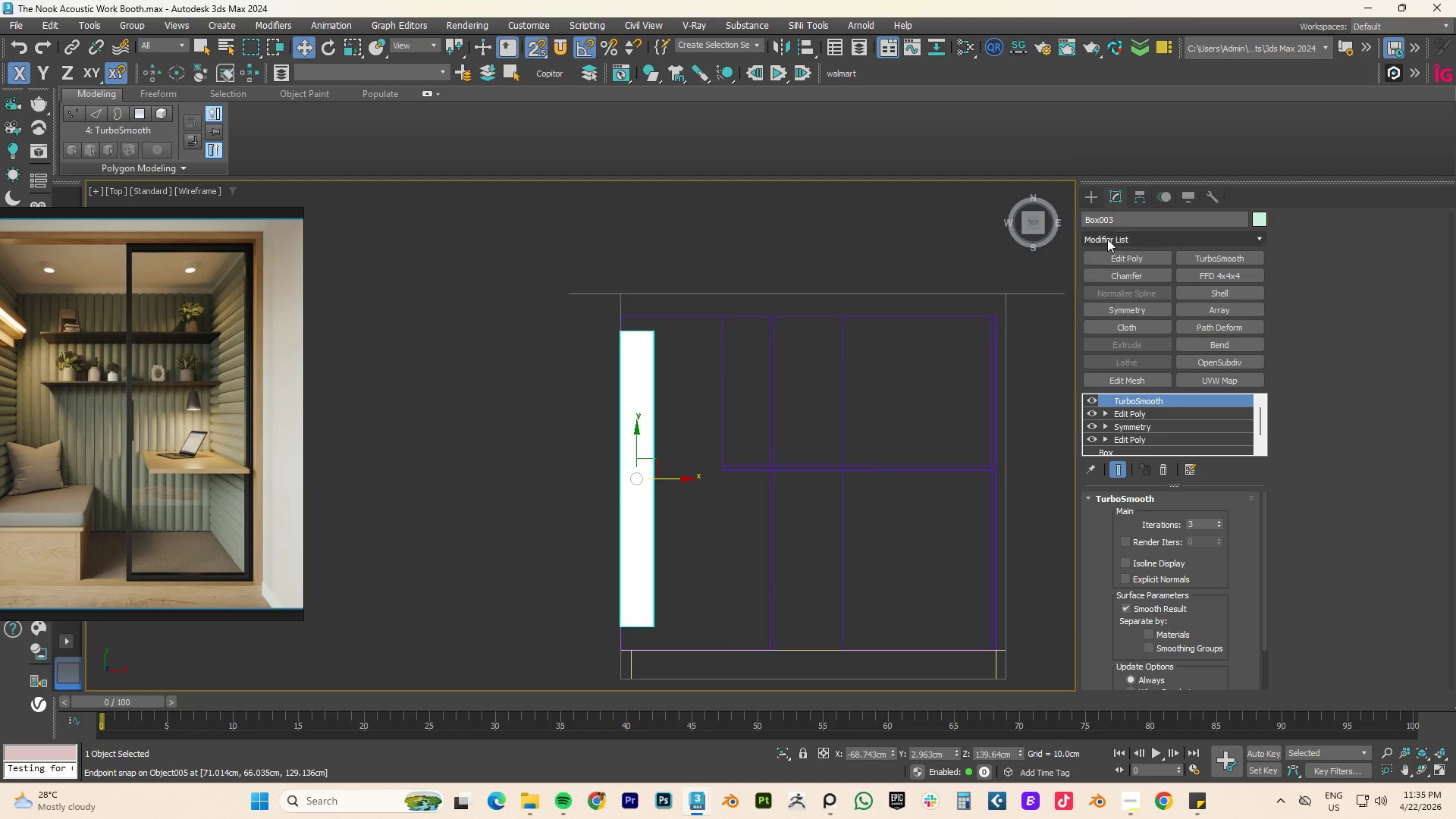 
left_click([1092, 193])
 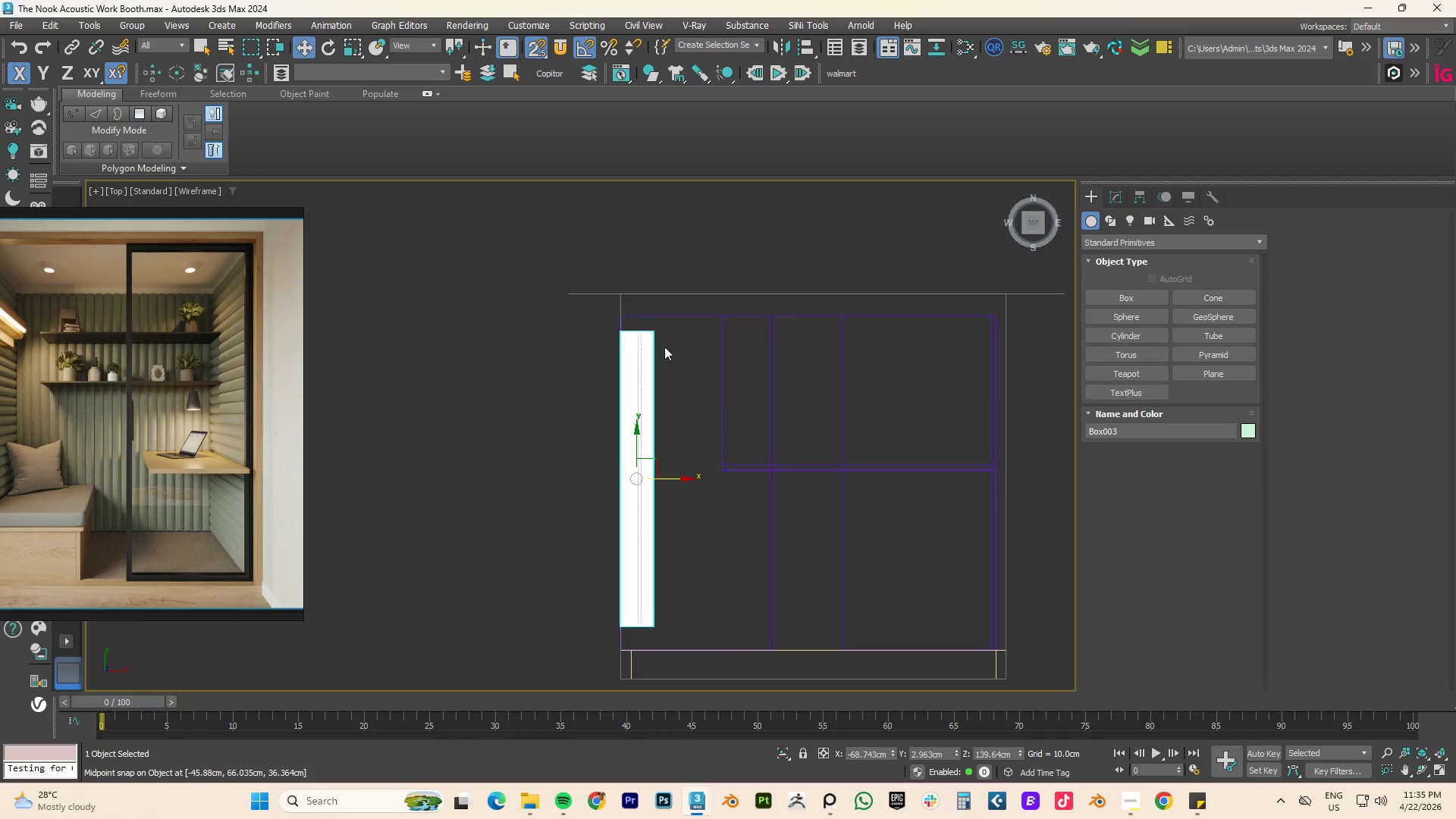 
mouse_move([653, 316])
 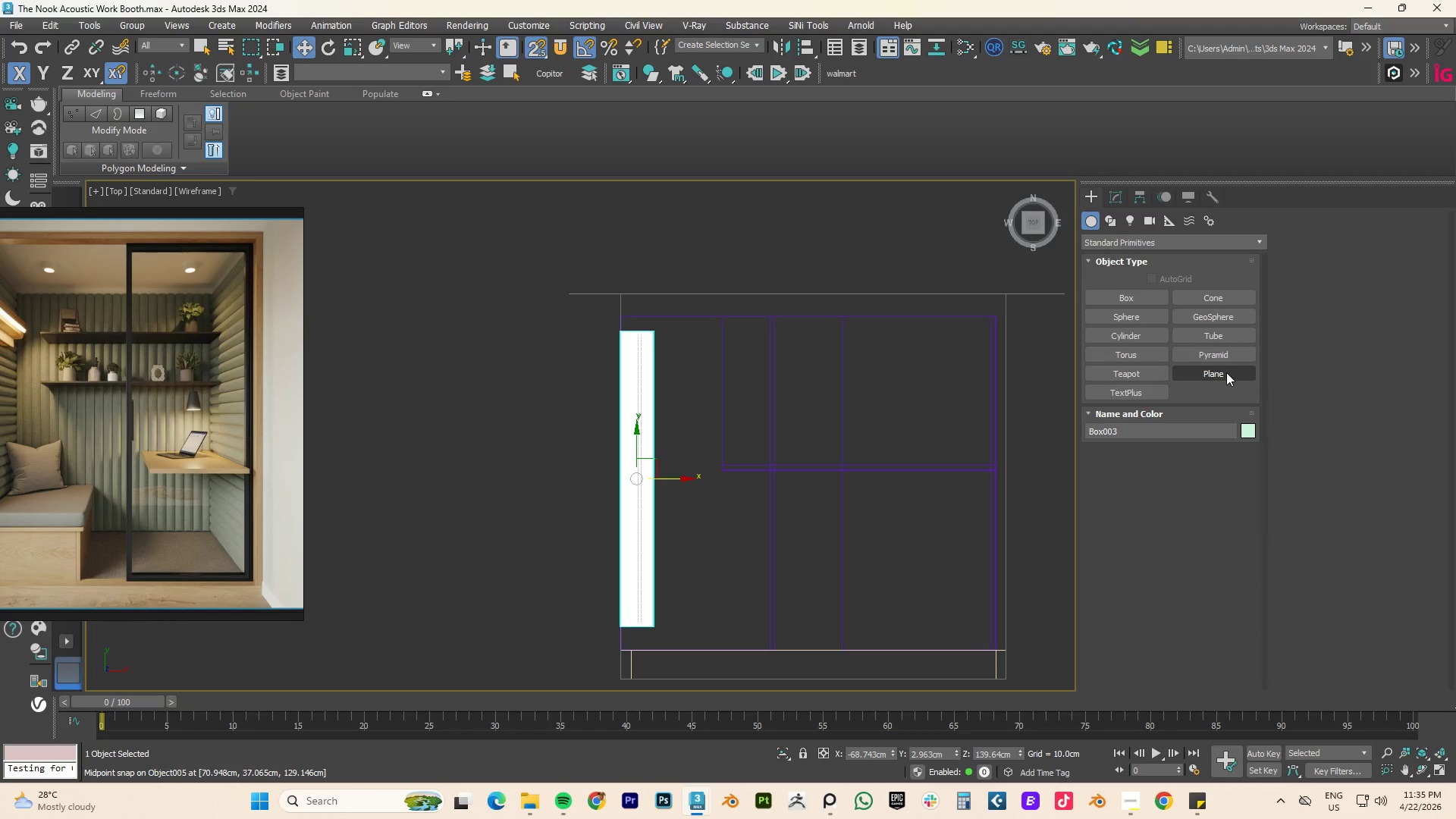 
left_click([1226, 372])
 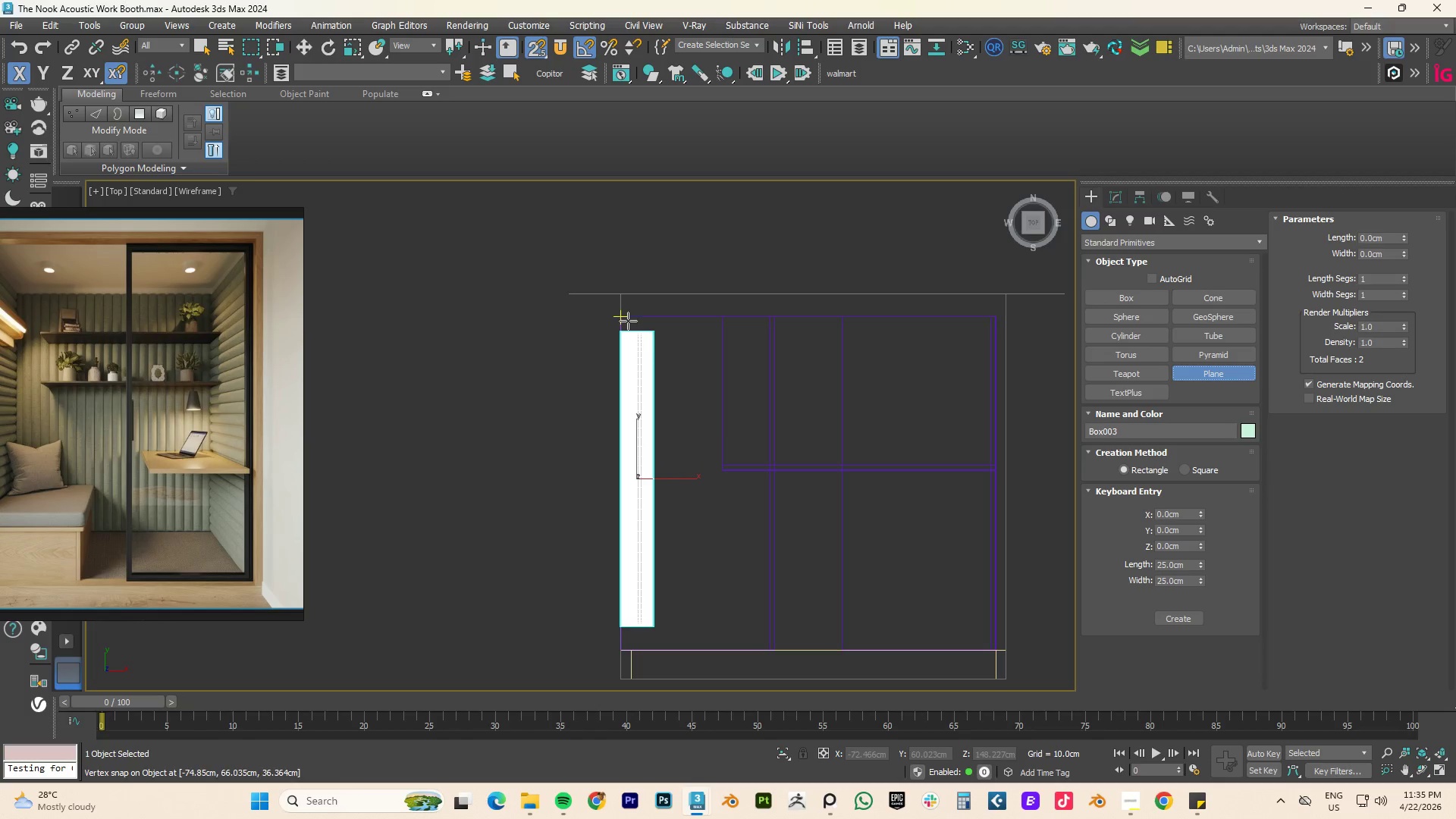 
left_click_drag(start_coordinate=[623, 318], to_coordinate=[777, 645])
 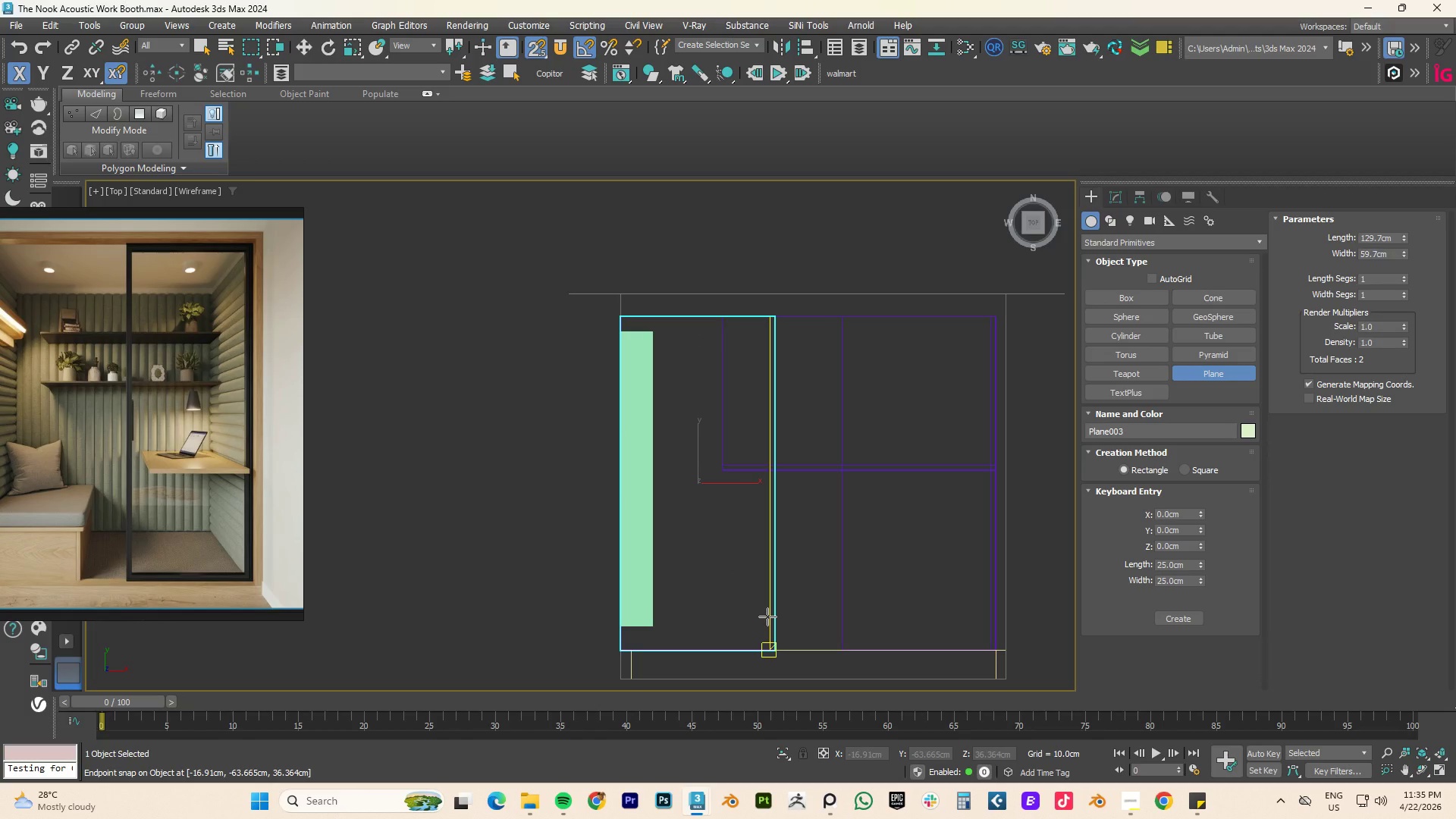 
right_click([767, 617])
 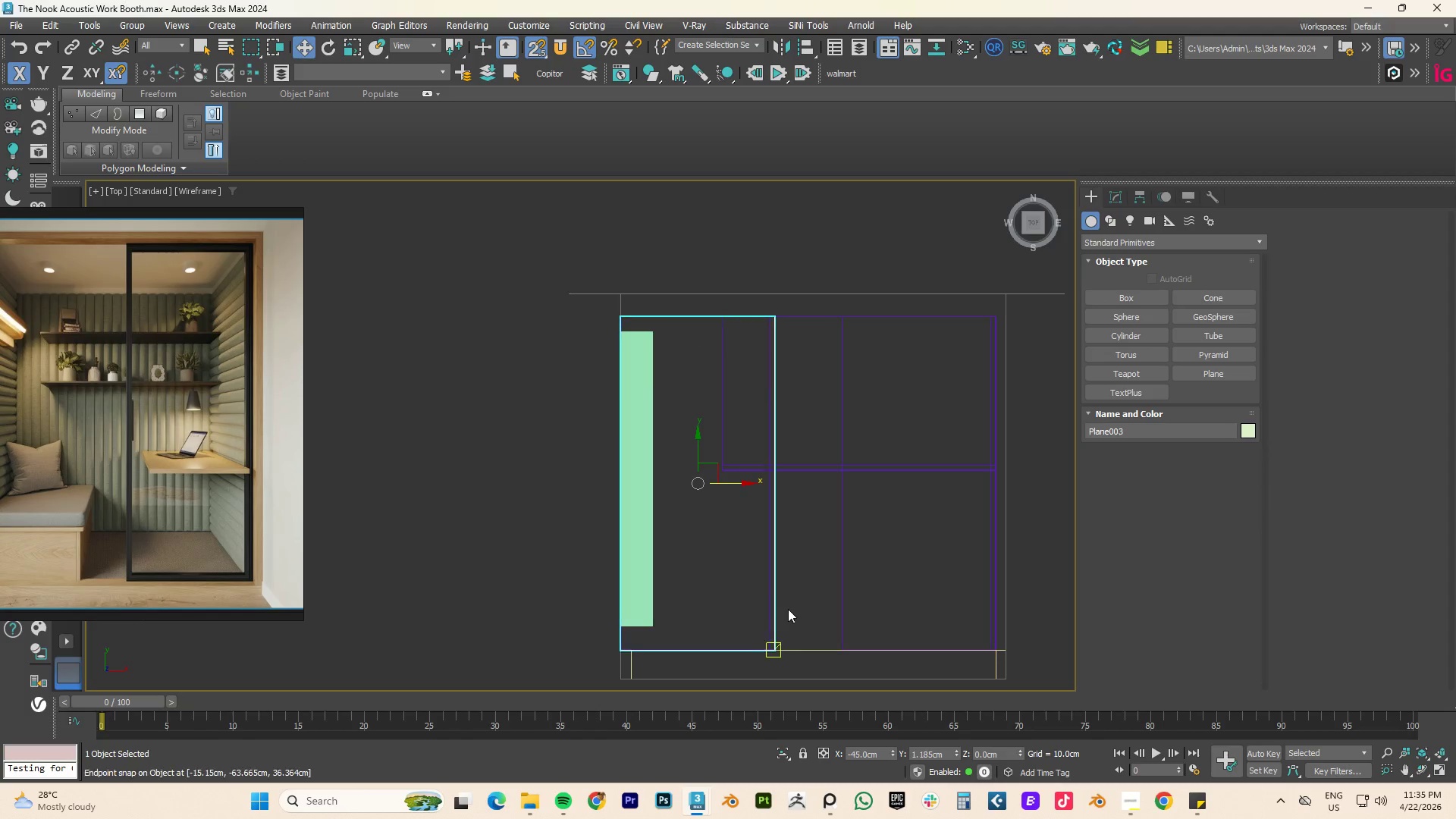 
hold_key(key=AltLeft, duration=0.98)
scroll: coordinate [792, 588], scroll_direction: down, amount: 1.0
 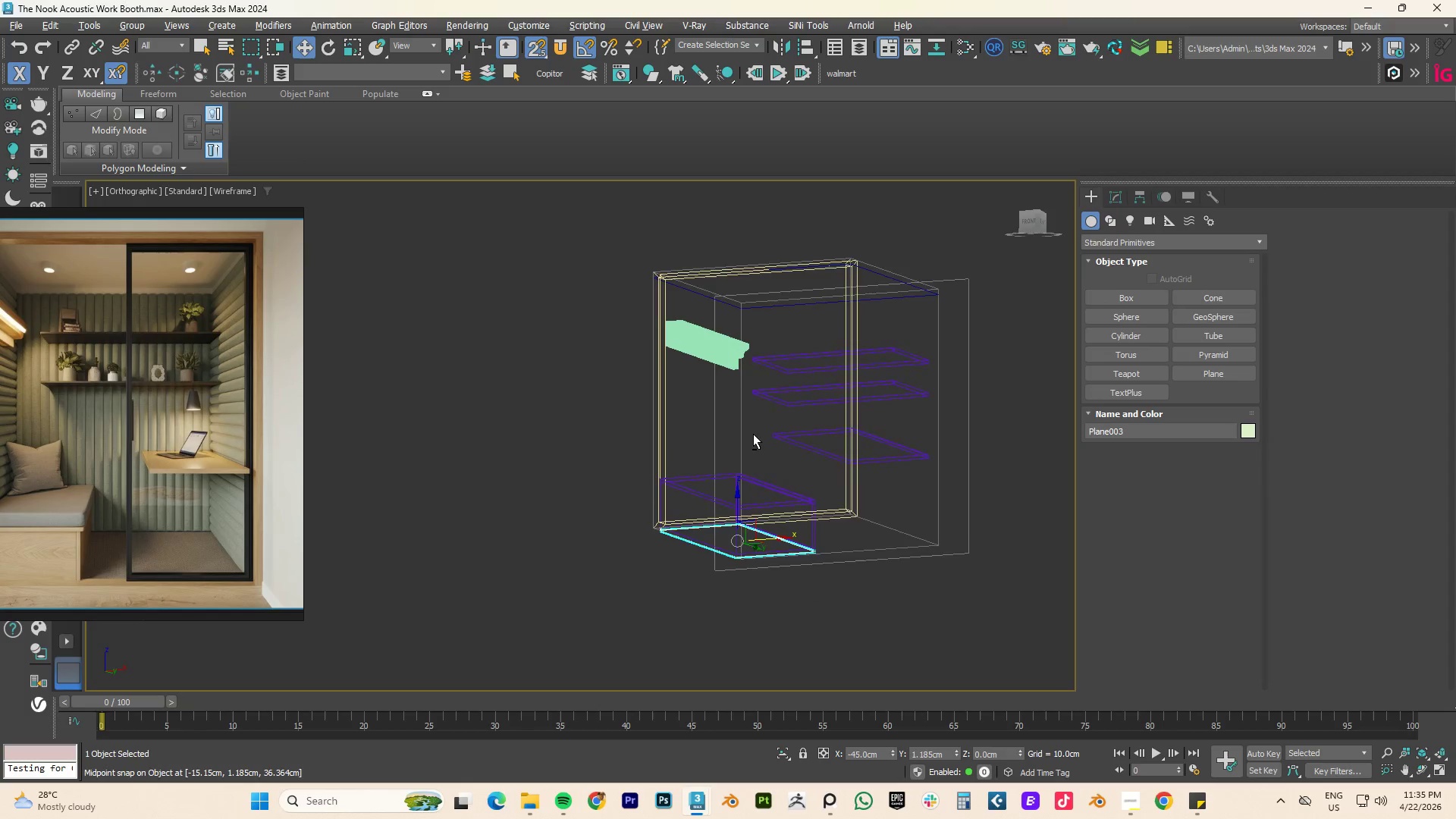 
type(fz)
 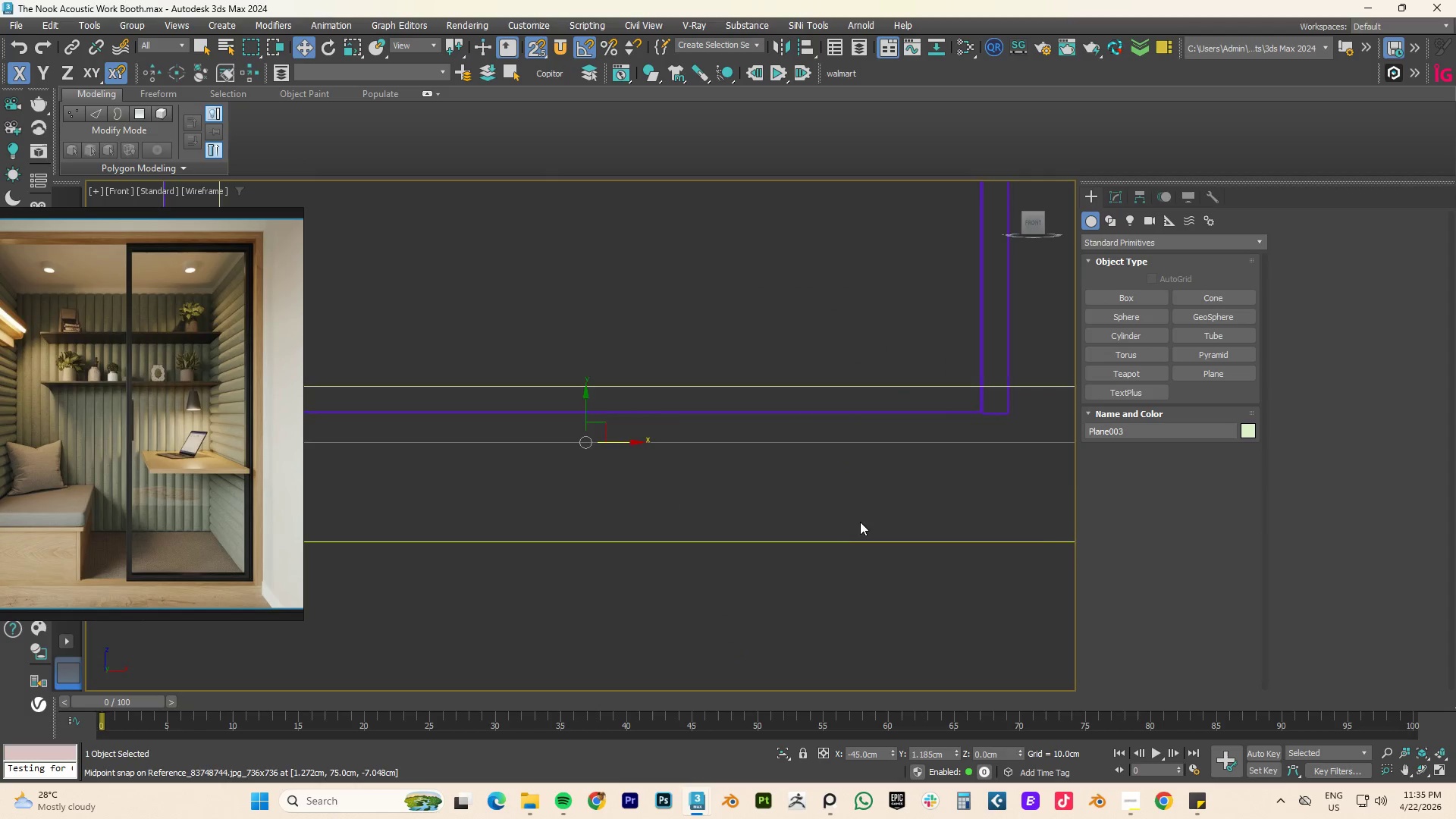 
scroll: coordinate [860, 527], scroll_direction: down, amount: 4.0
 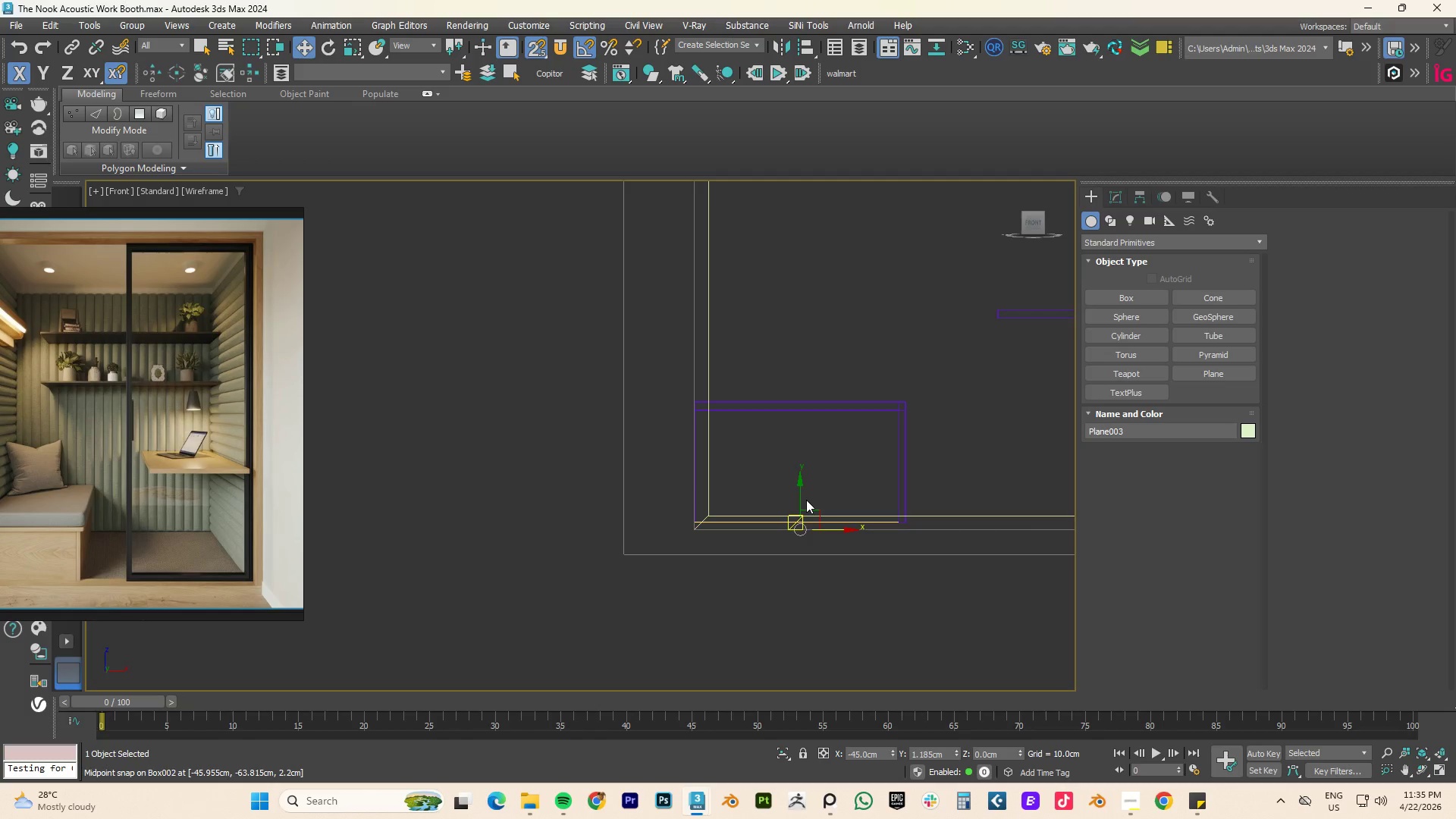 
left_click_drag(start_coordinate=[797, 493], to_coordinate=[907, 397])
 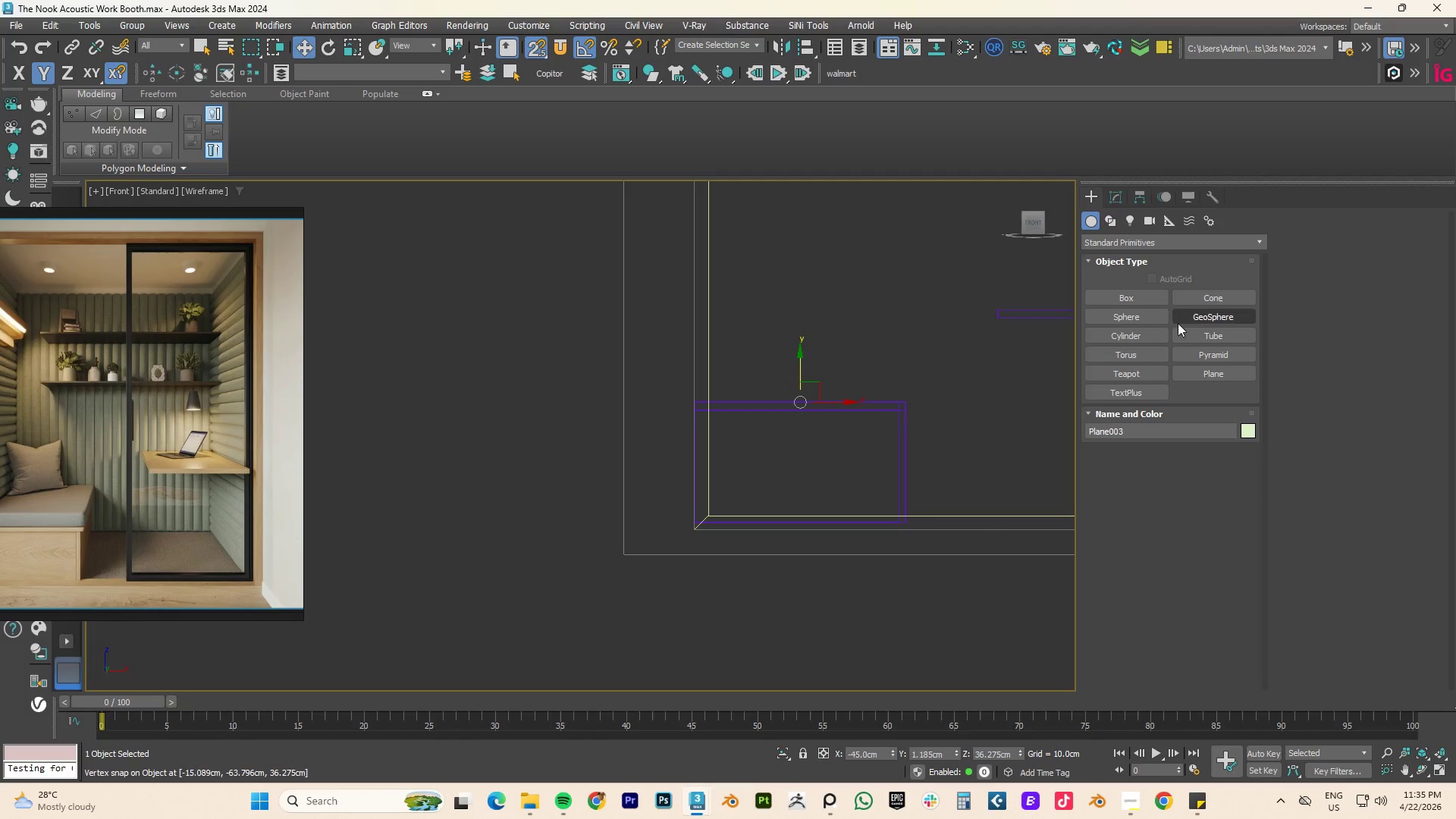 
left_click([1116, 195])
 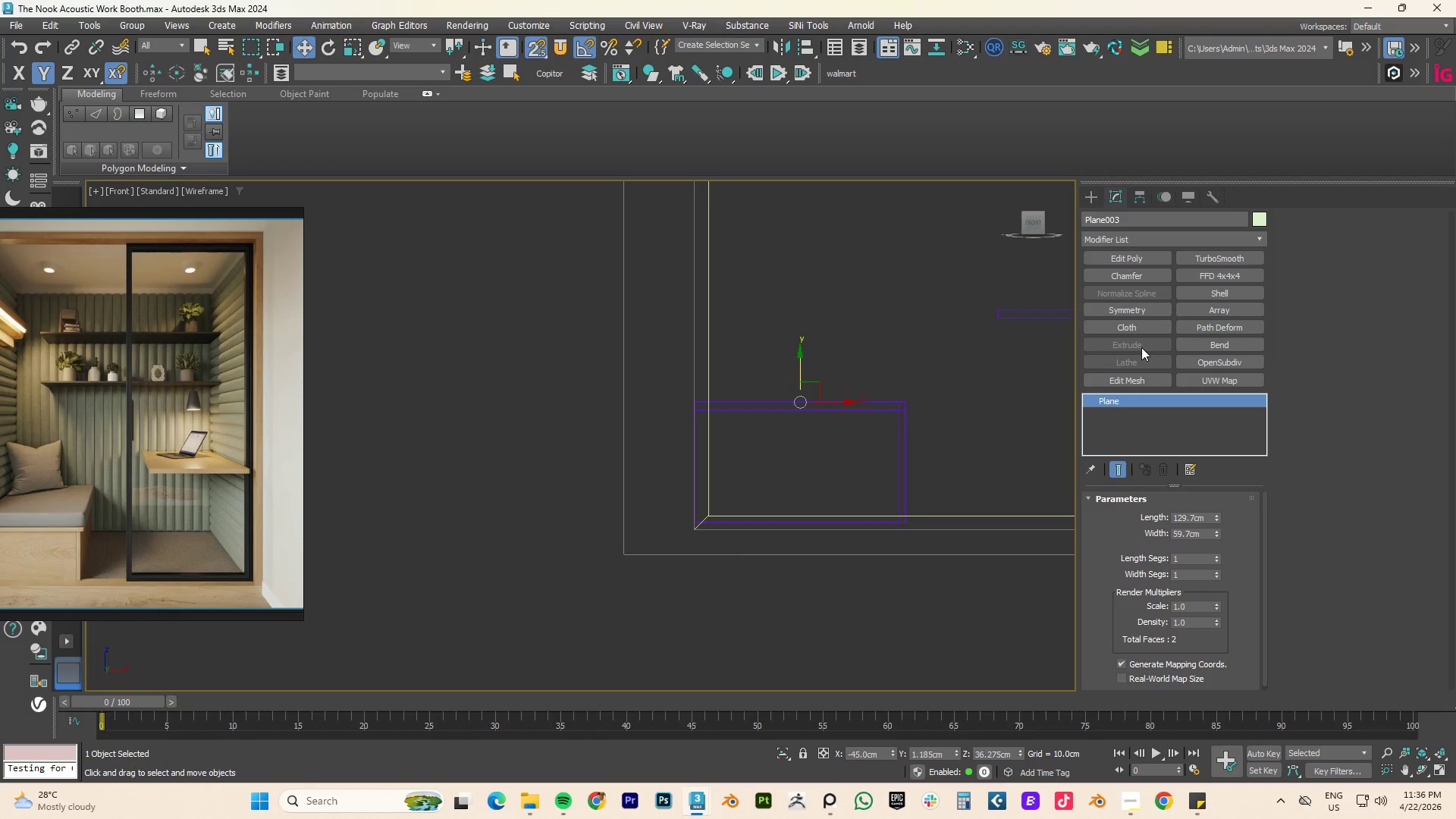 
key(Numpad1)
 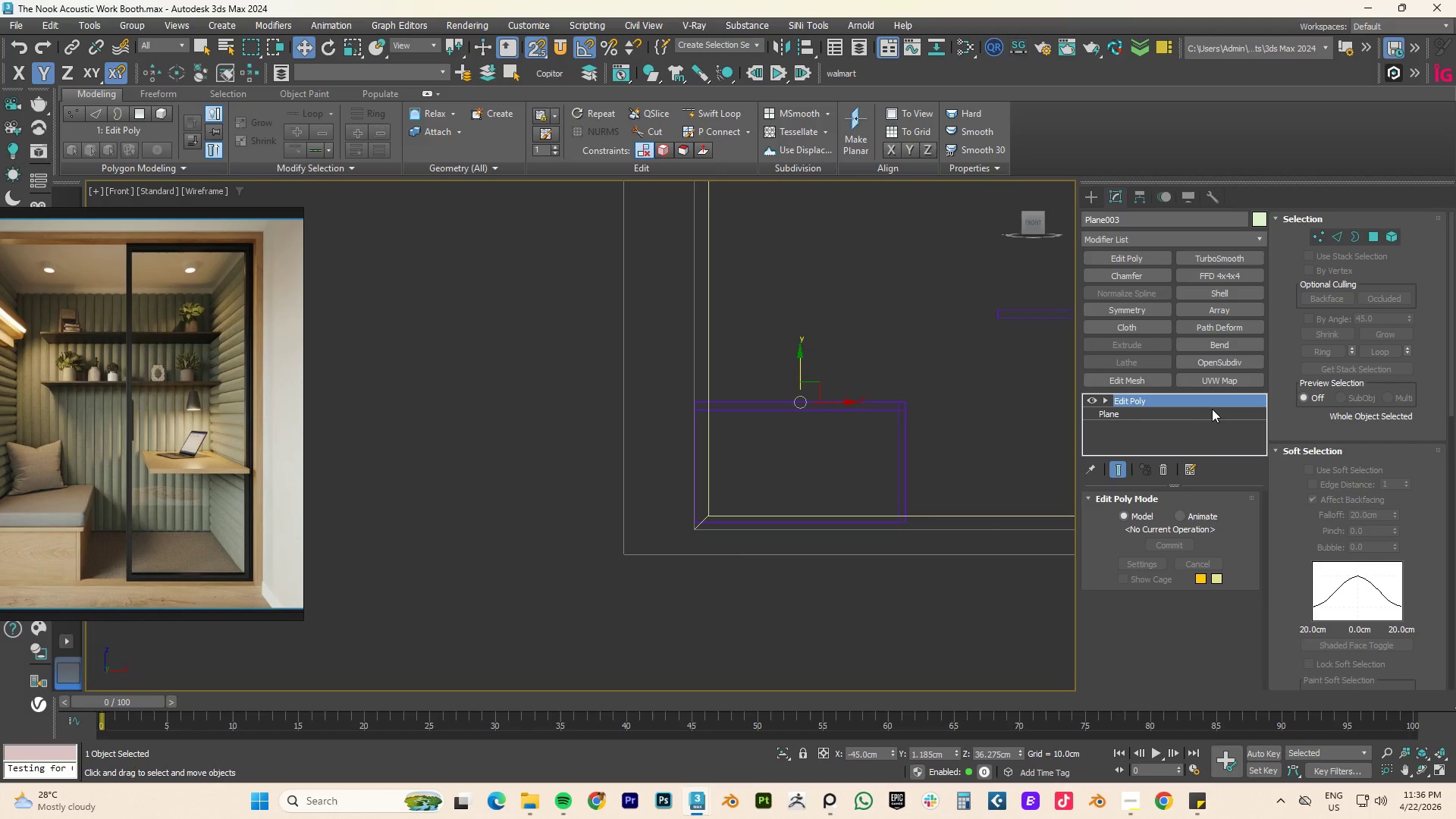 
key(4)
 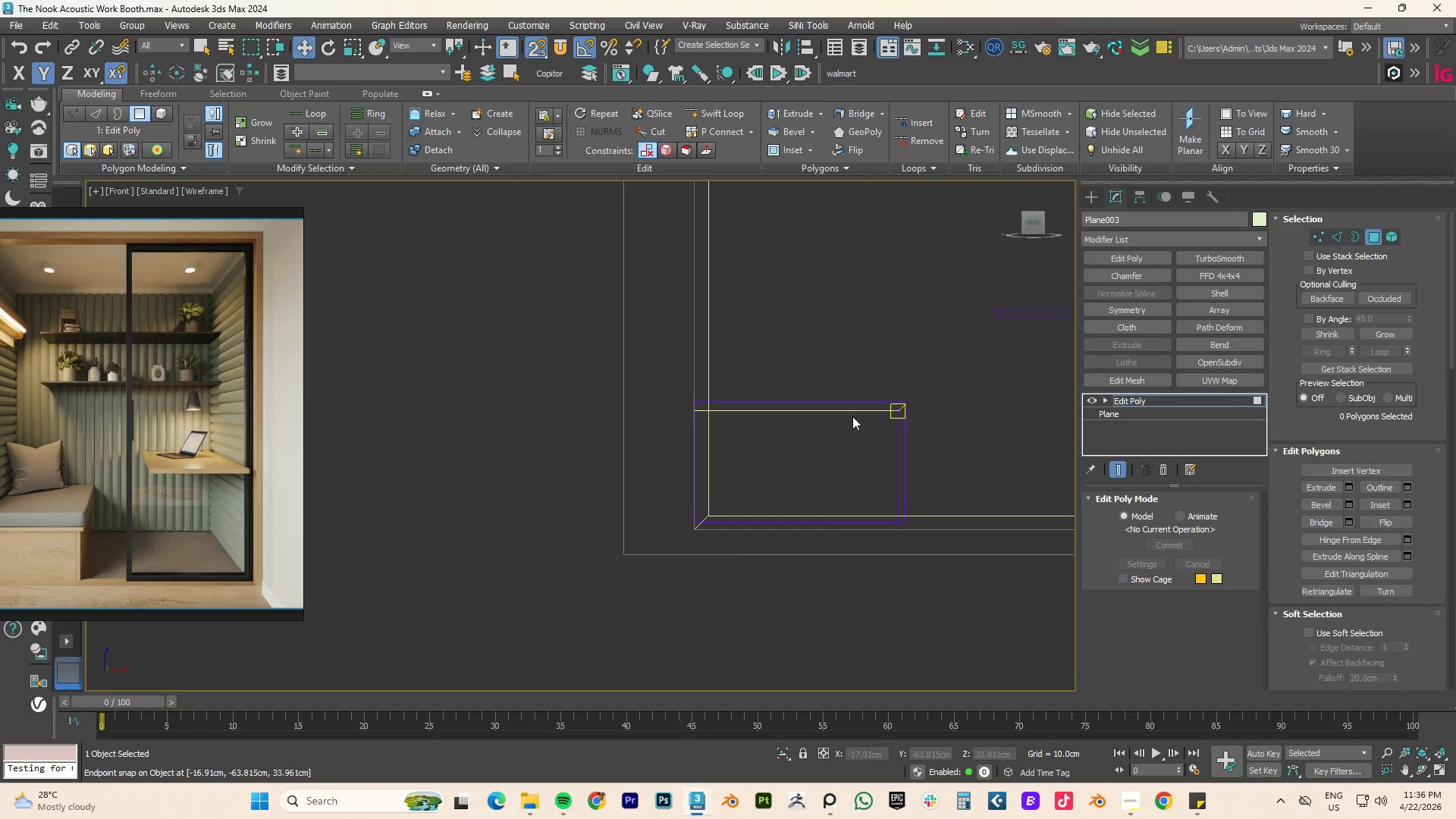 
hold_key(key=AltLeft, duration=0.5)
 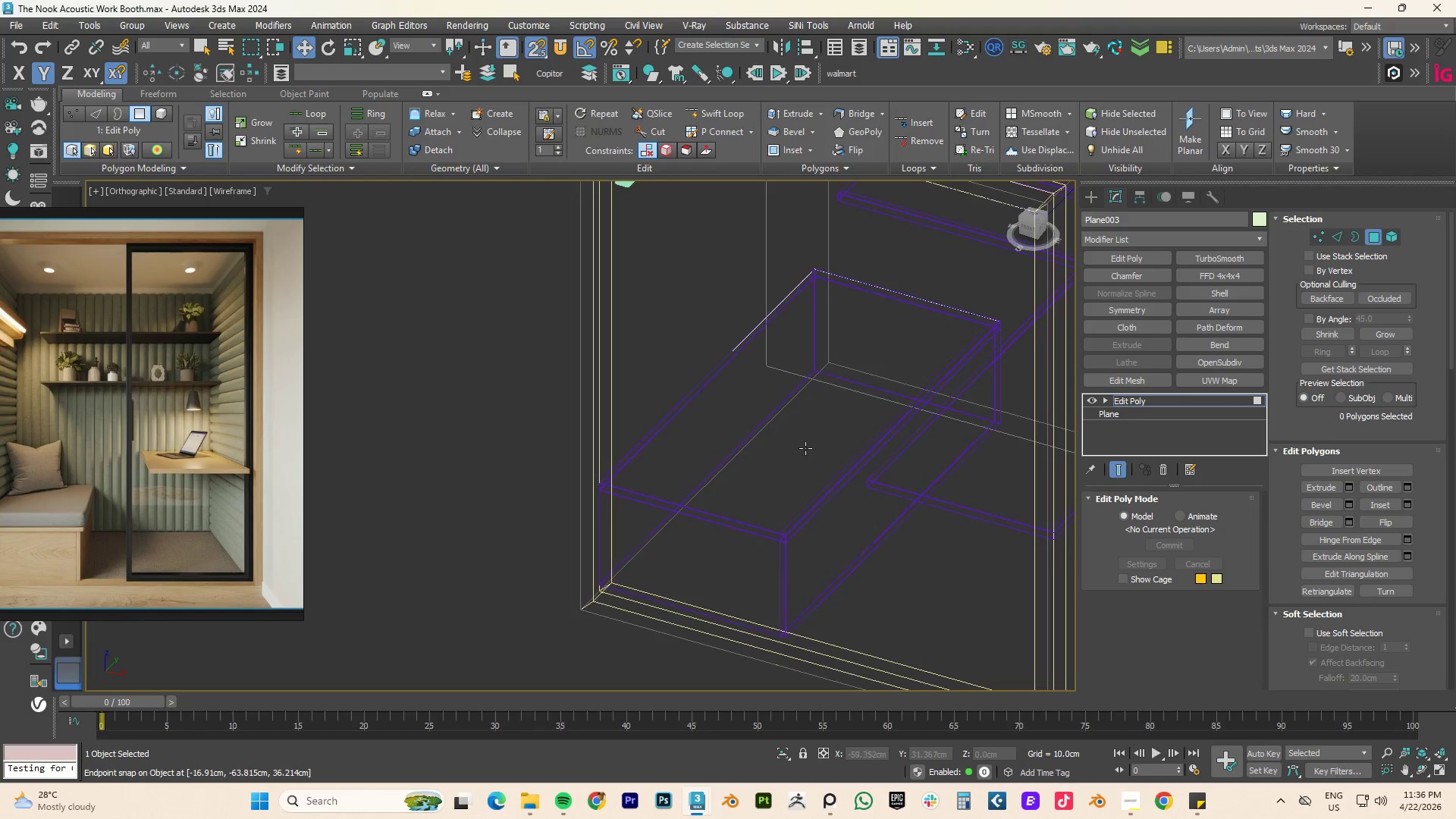 
left_click([805, 448])
 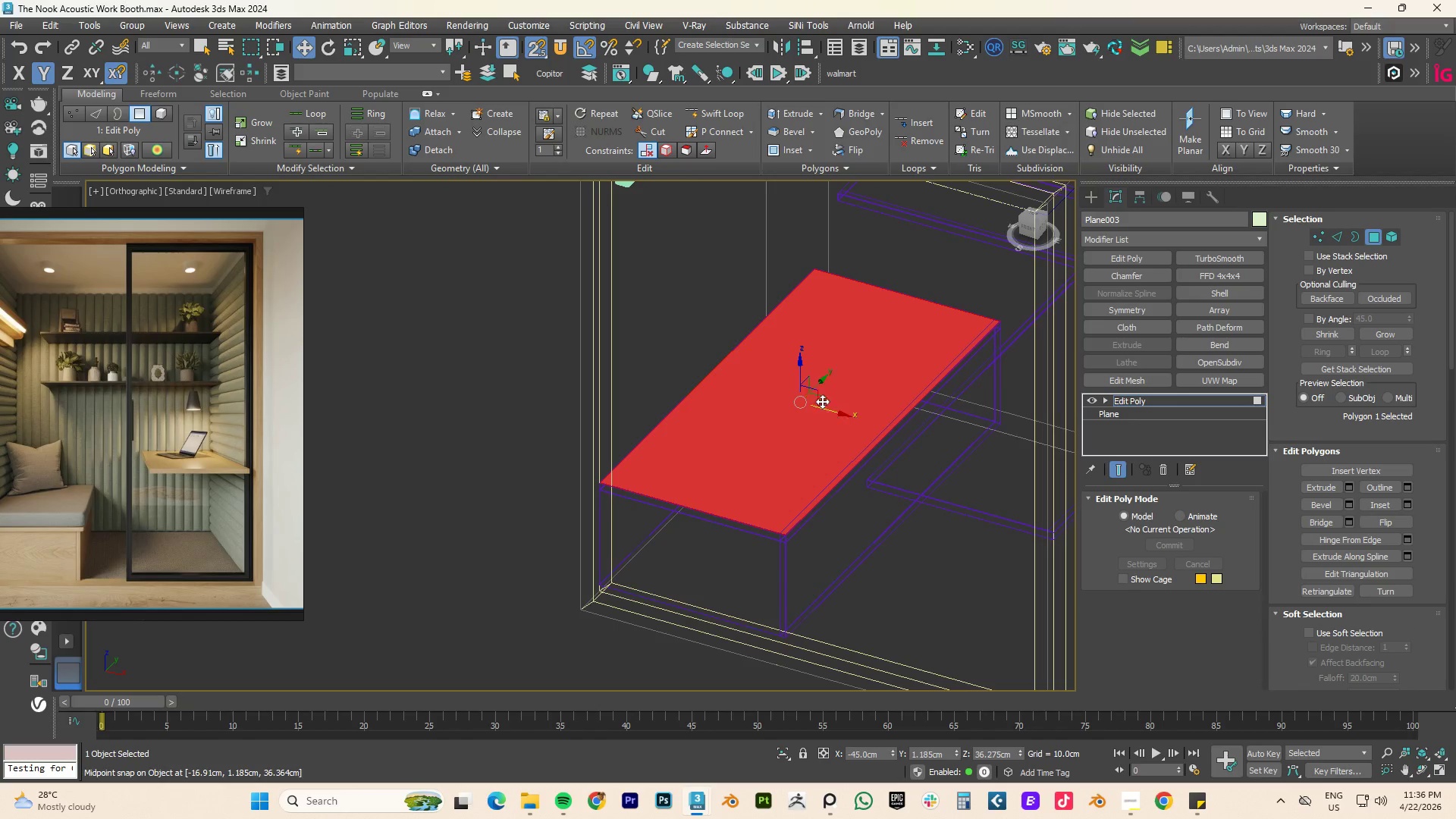 
hold_key(key=ShiftLeft, duration=1.31)
left_click_drag(start_coordinate=[801, 370], to_coordinate=[801, 365])
 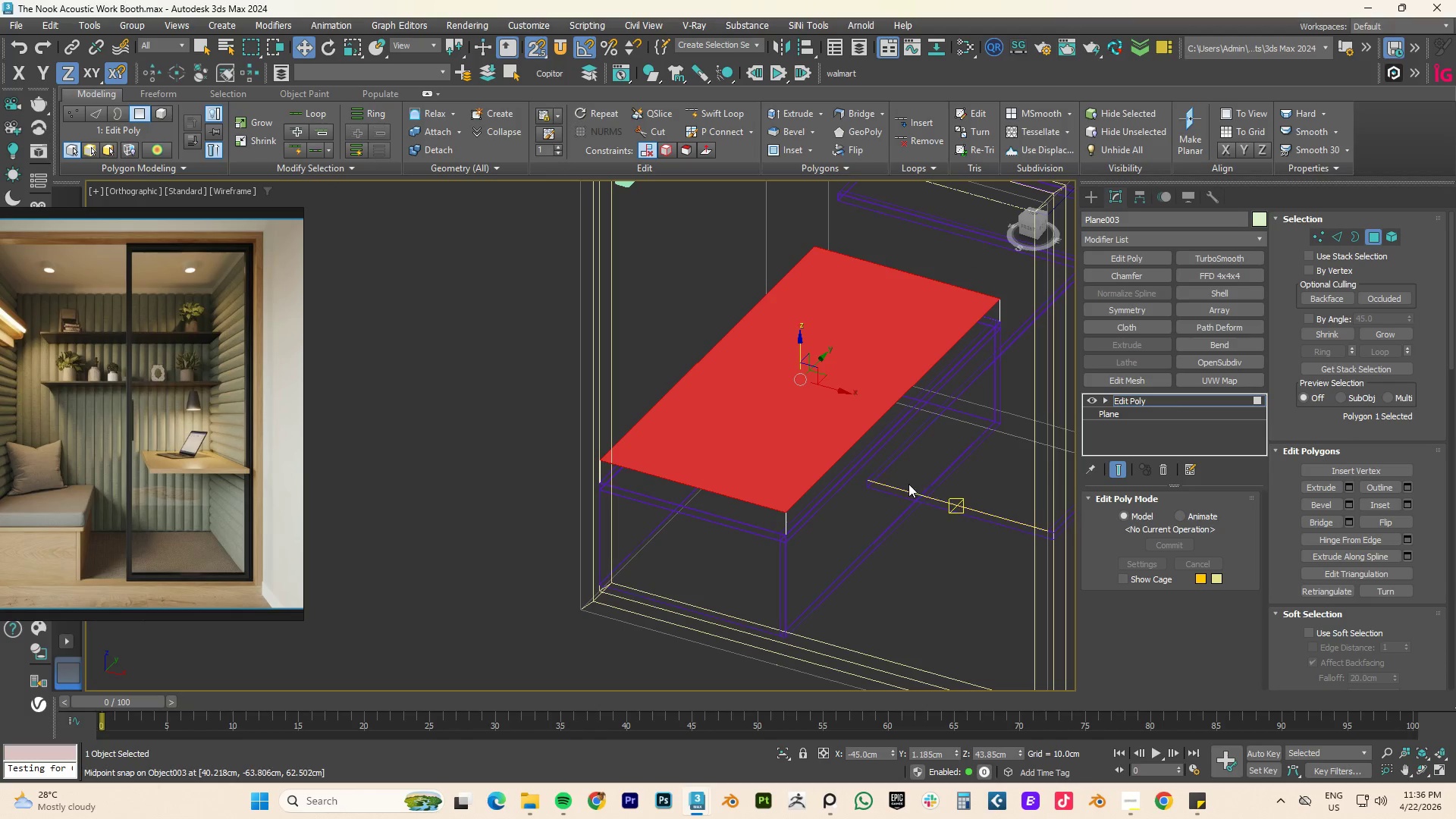 
type(fz)
 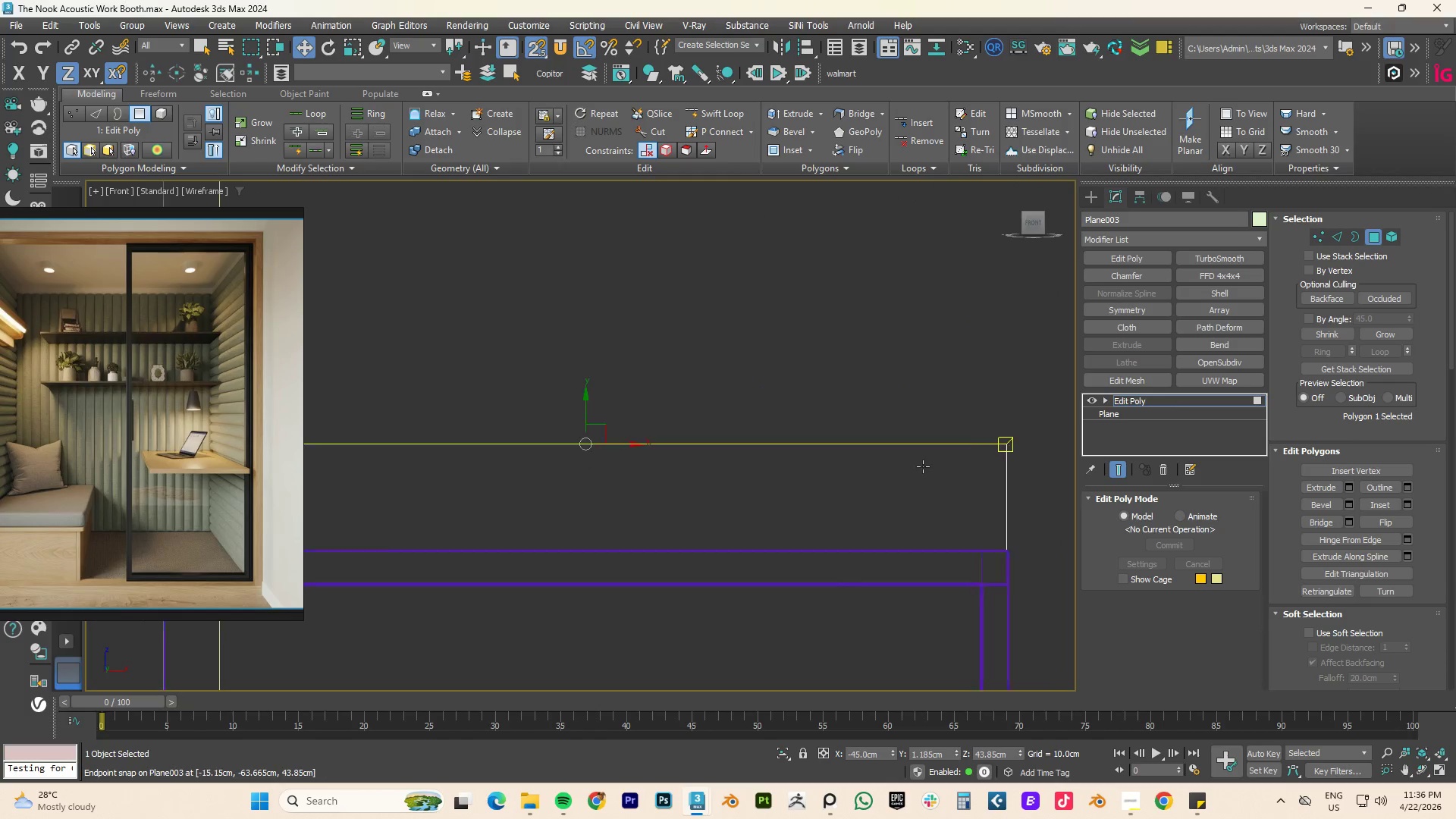 
scroll: coordinate [924, 466], scroll_direction: down, amount: 2.0
 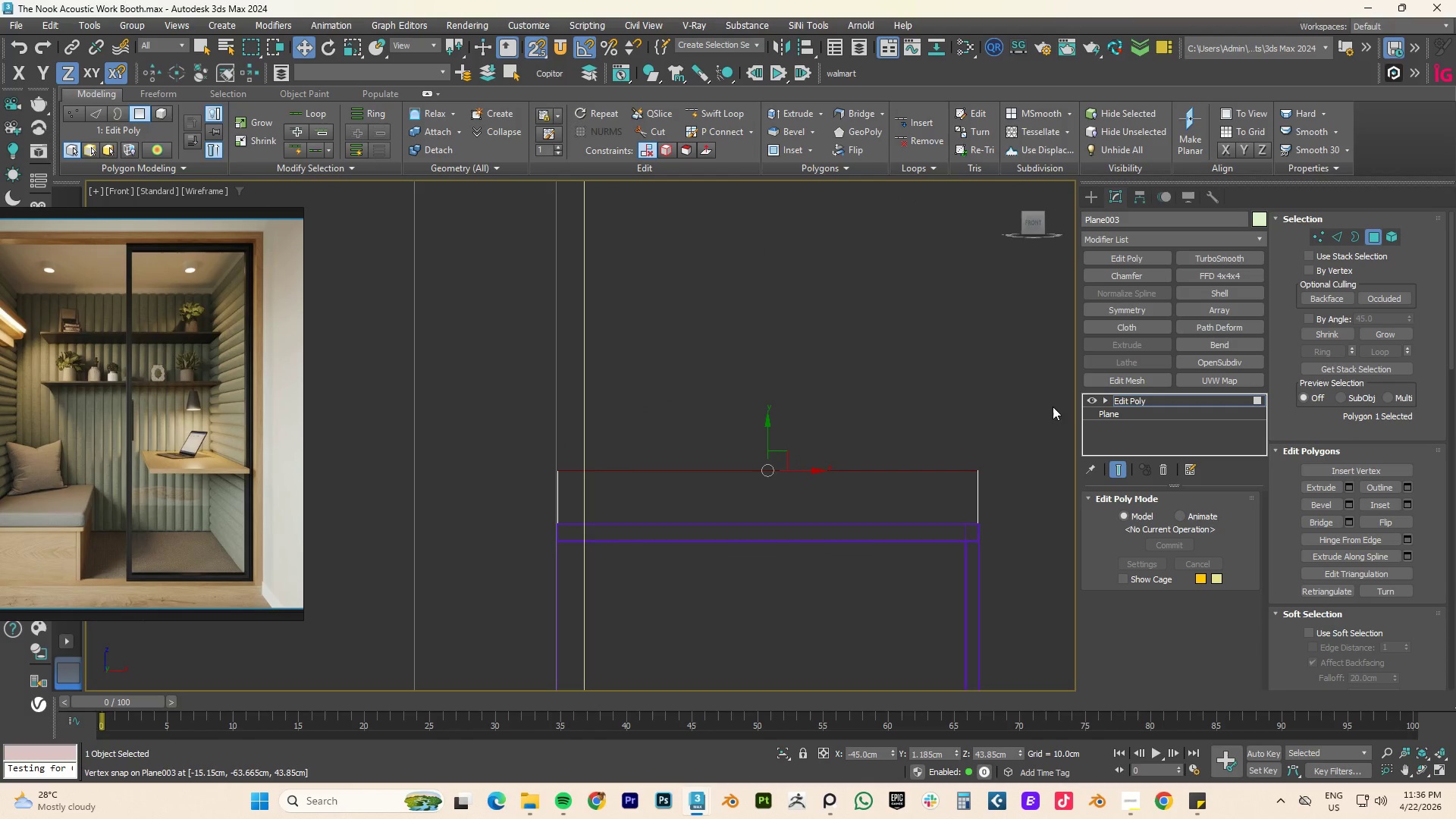 
key(1)
 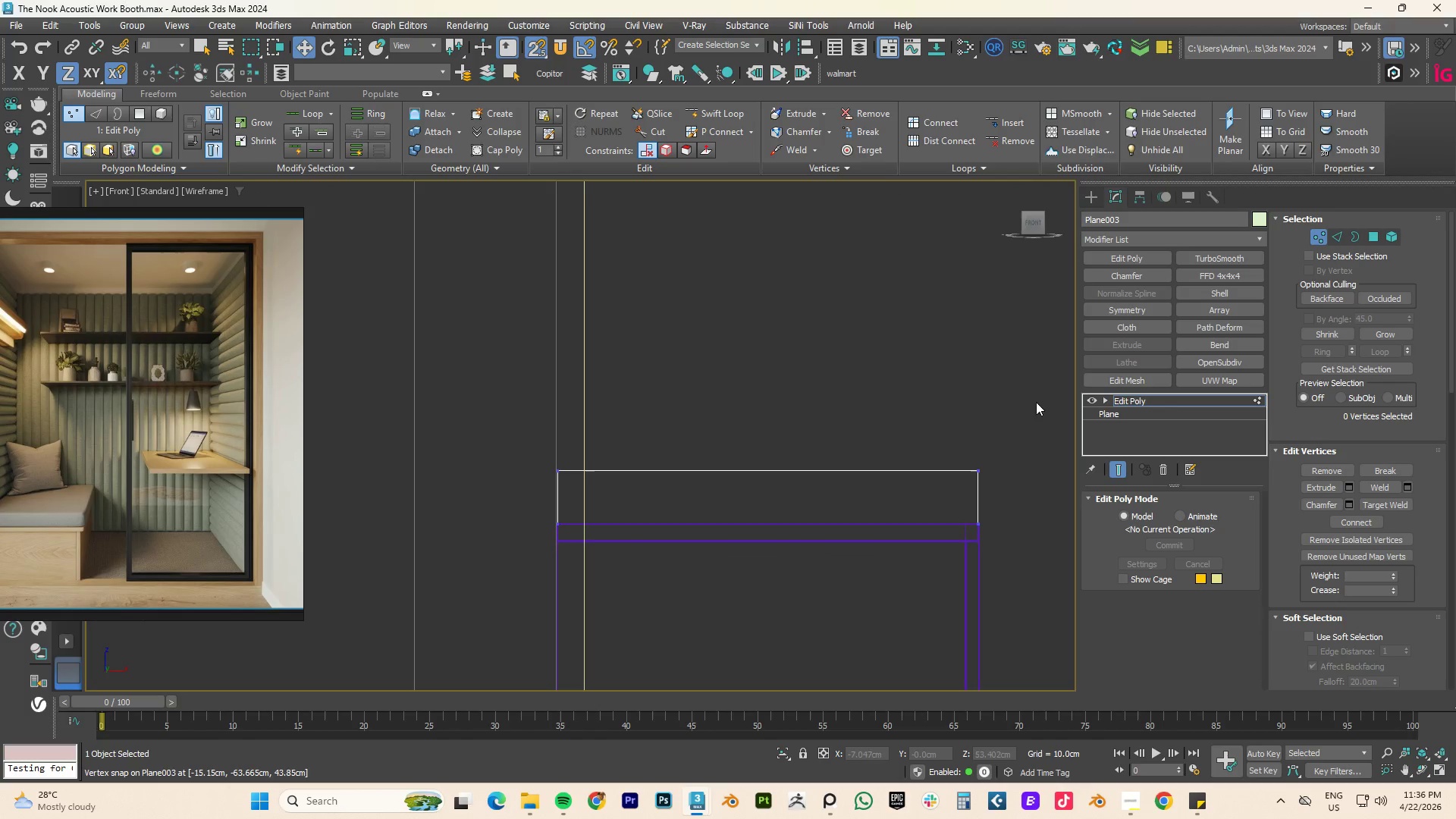 
left_click_drag(start_coordinate=[1045, 397], to_coordinate=[472, 477])
 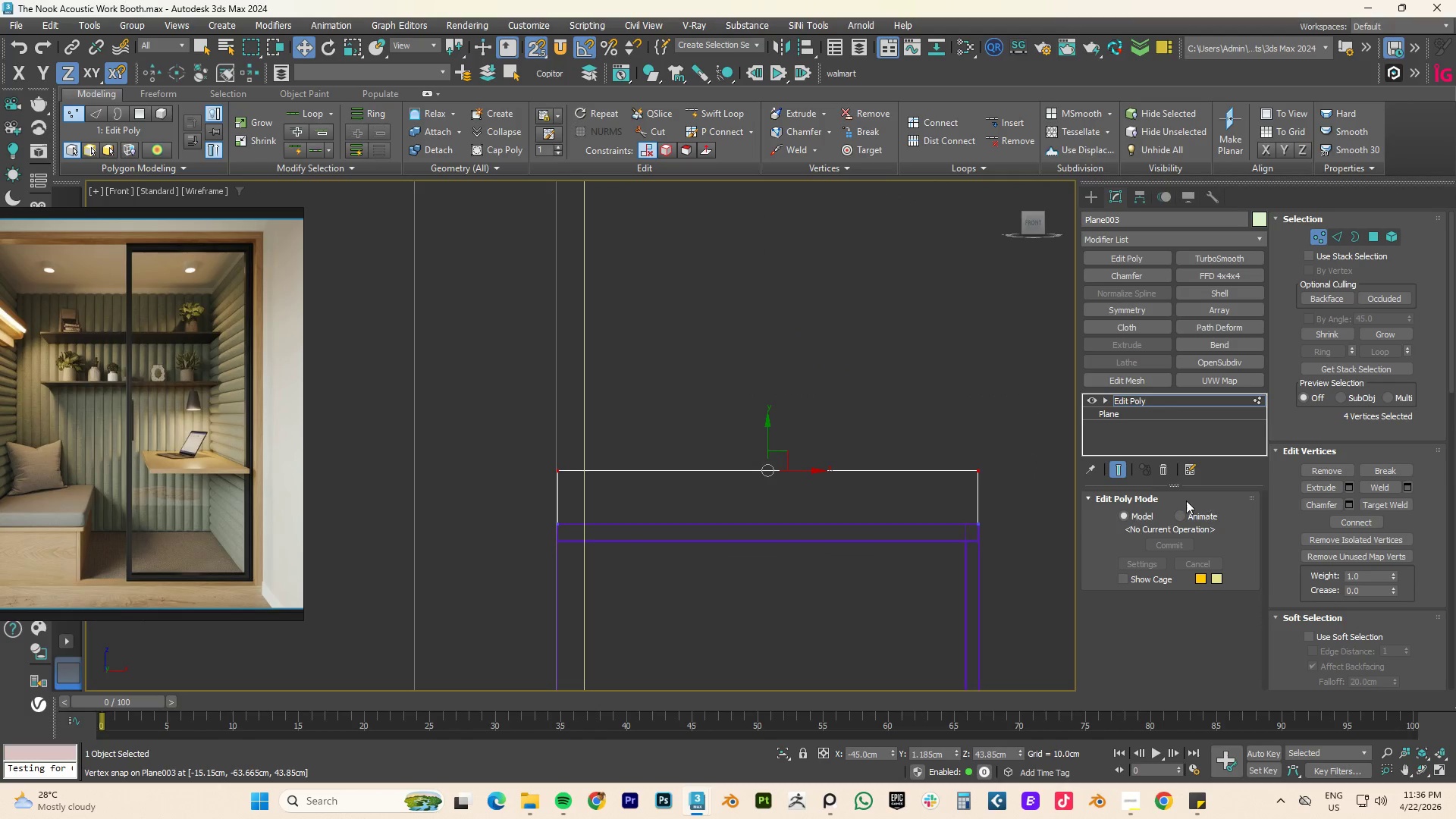 
key(S)
 